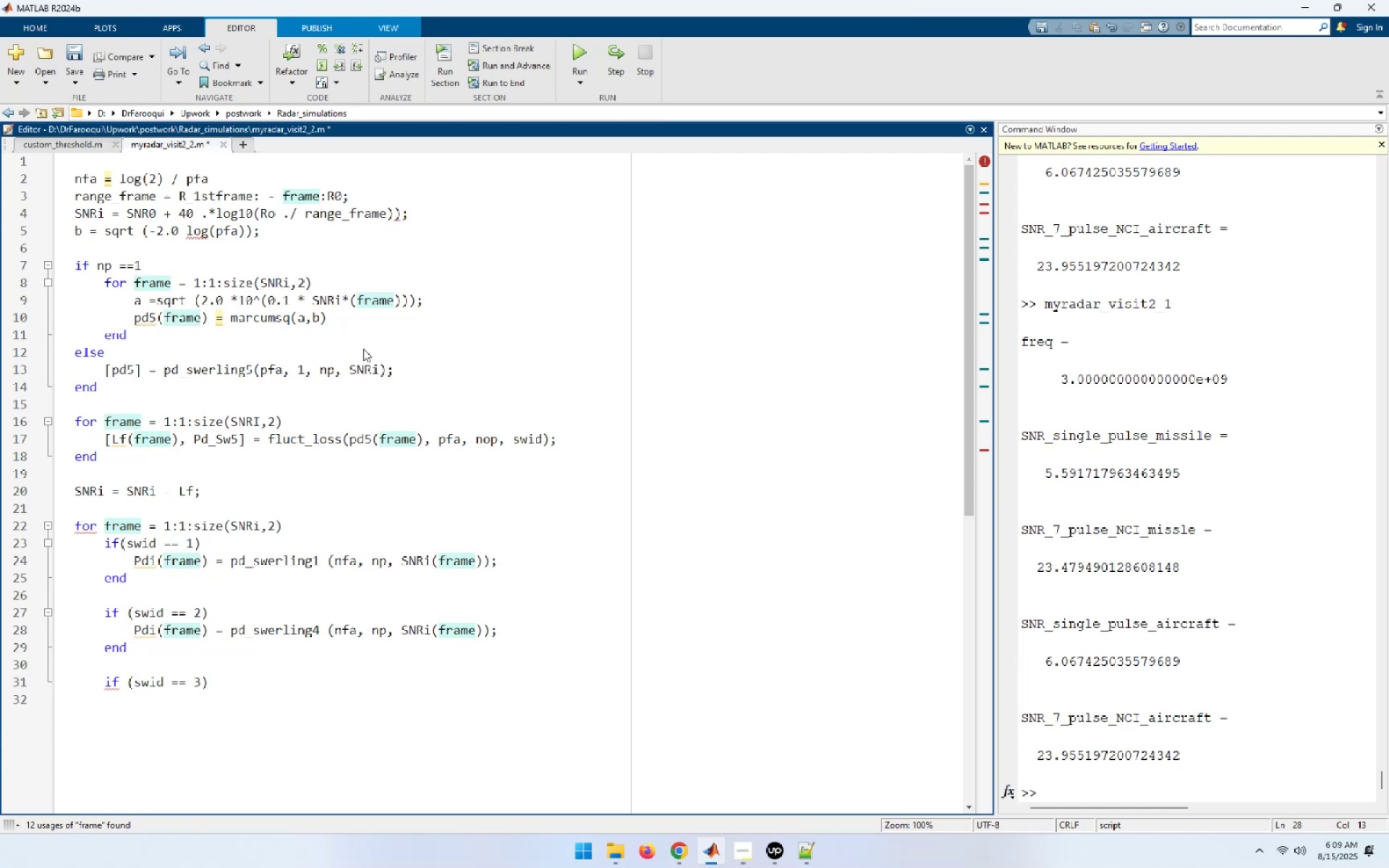 
wait(8.0)
 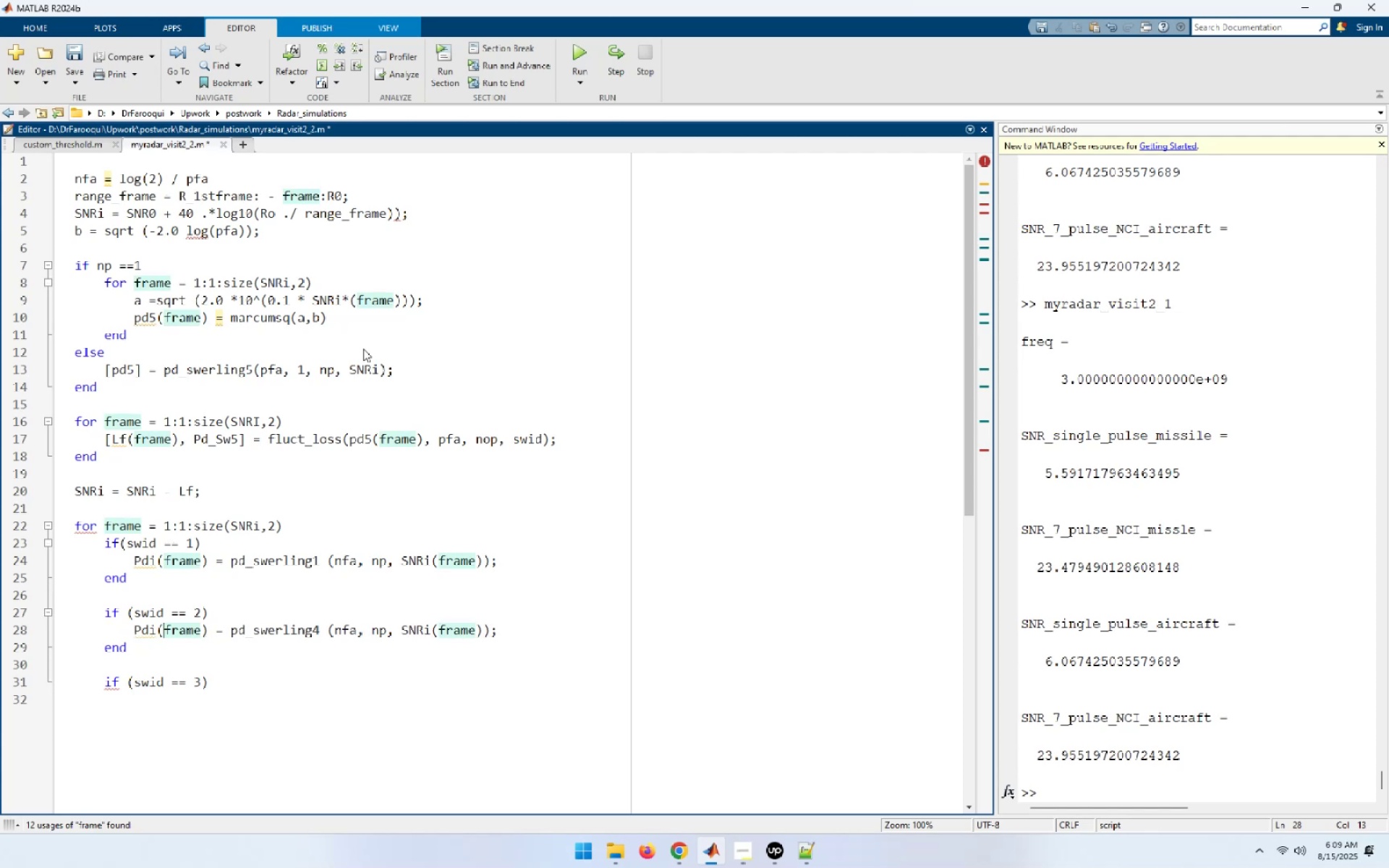 
key(ArrowDown)
 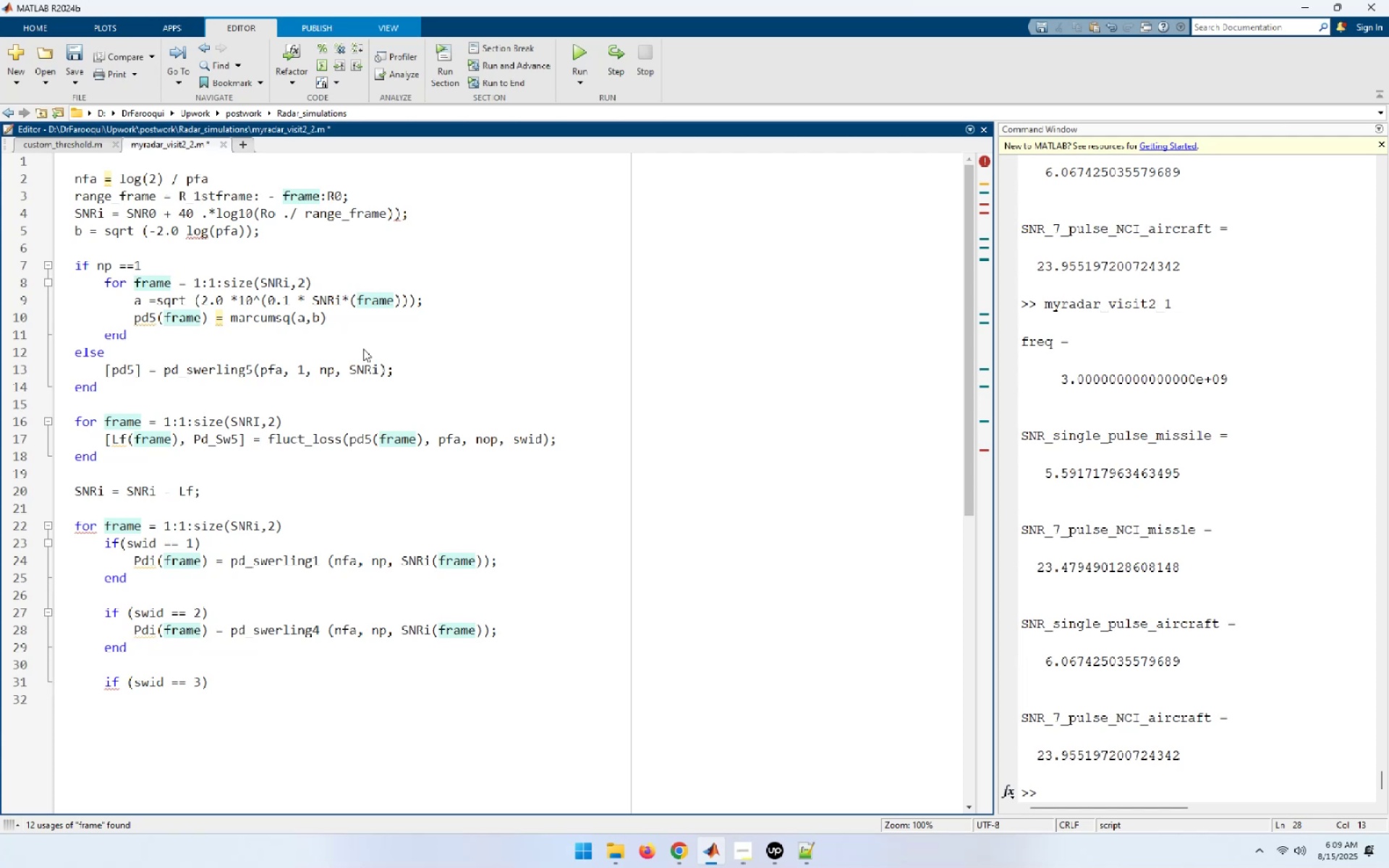 
key(ArrowDown)
 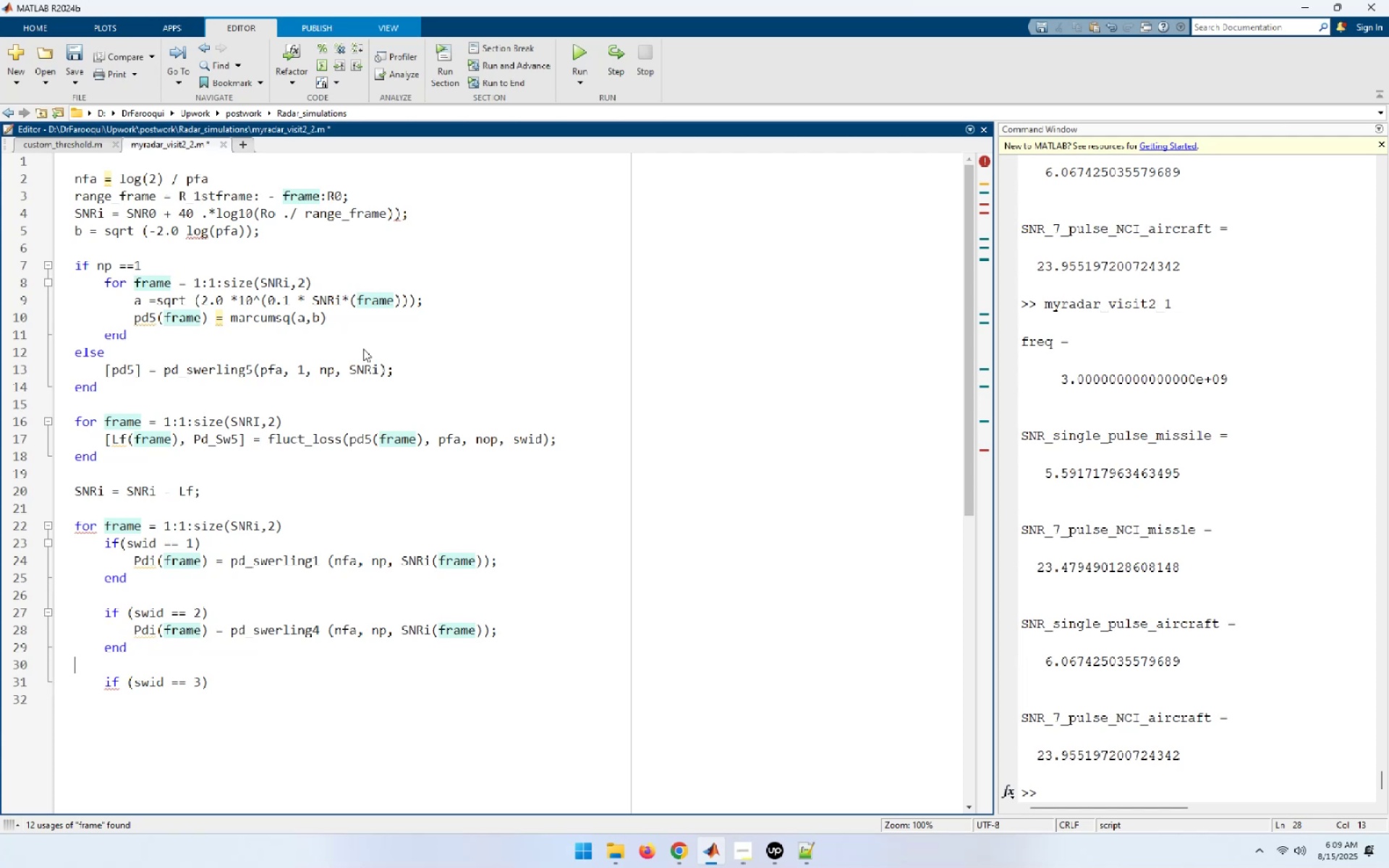 
key(ArrowDown)
 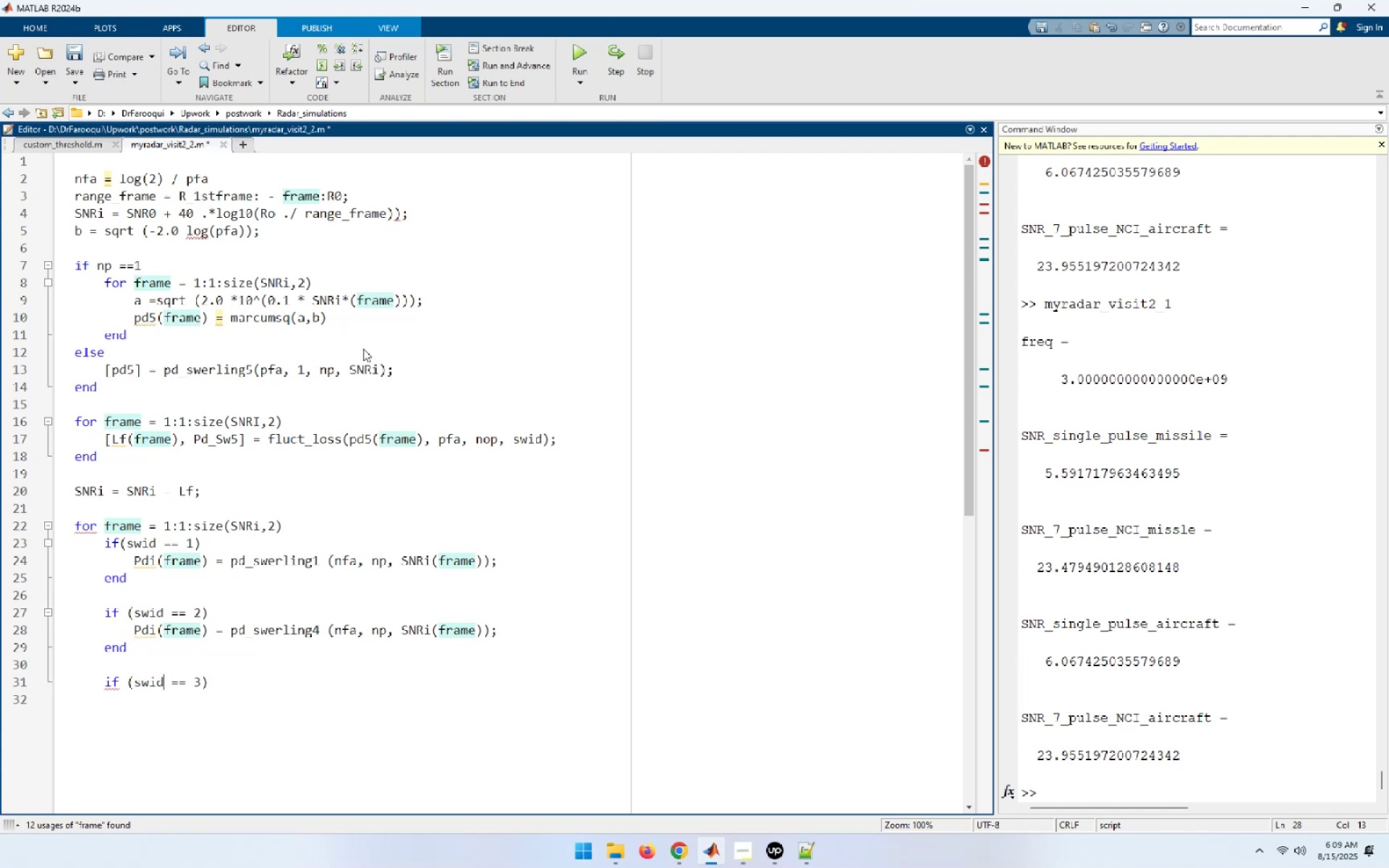 
key(ArrowDown)
 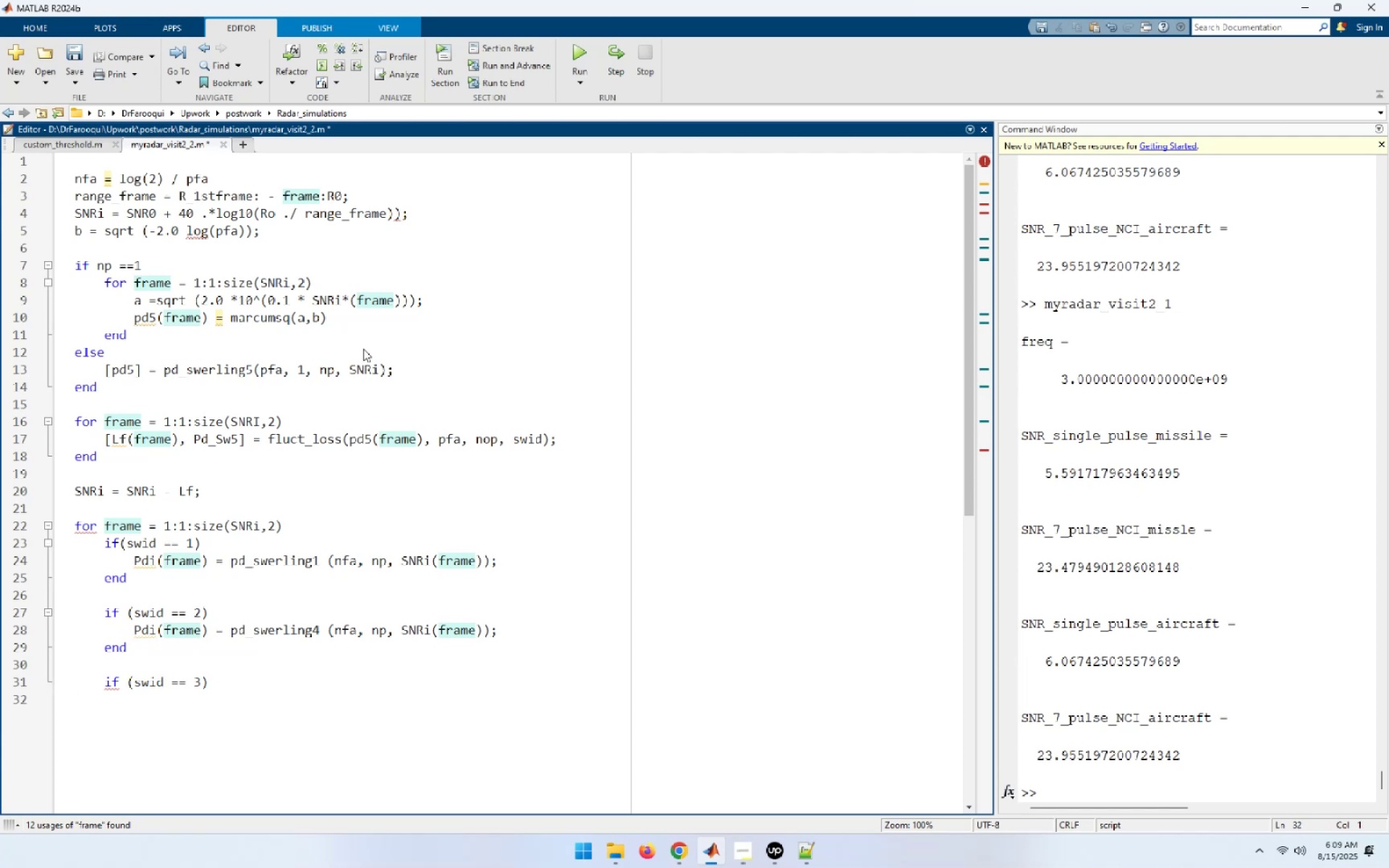 
key(ArrowDown)
 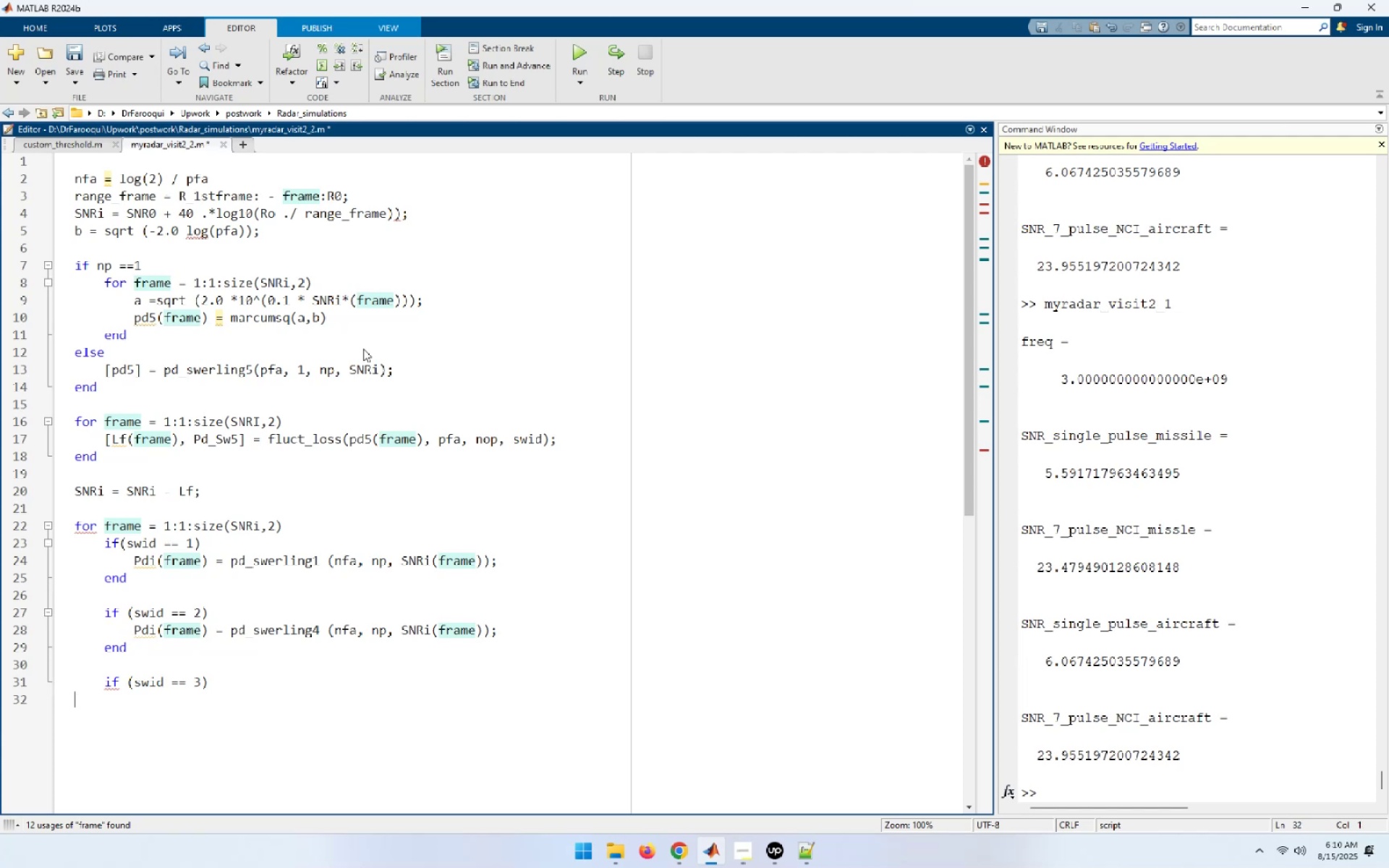 
key(ArrowUp)
 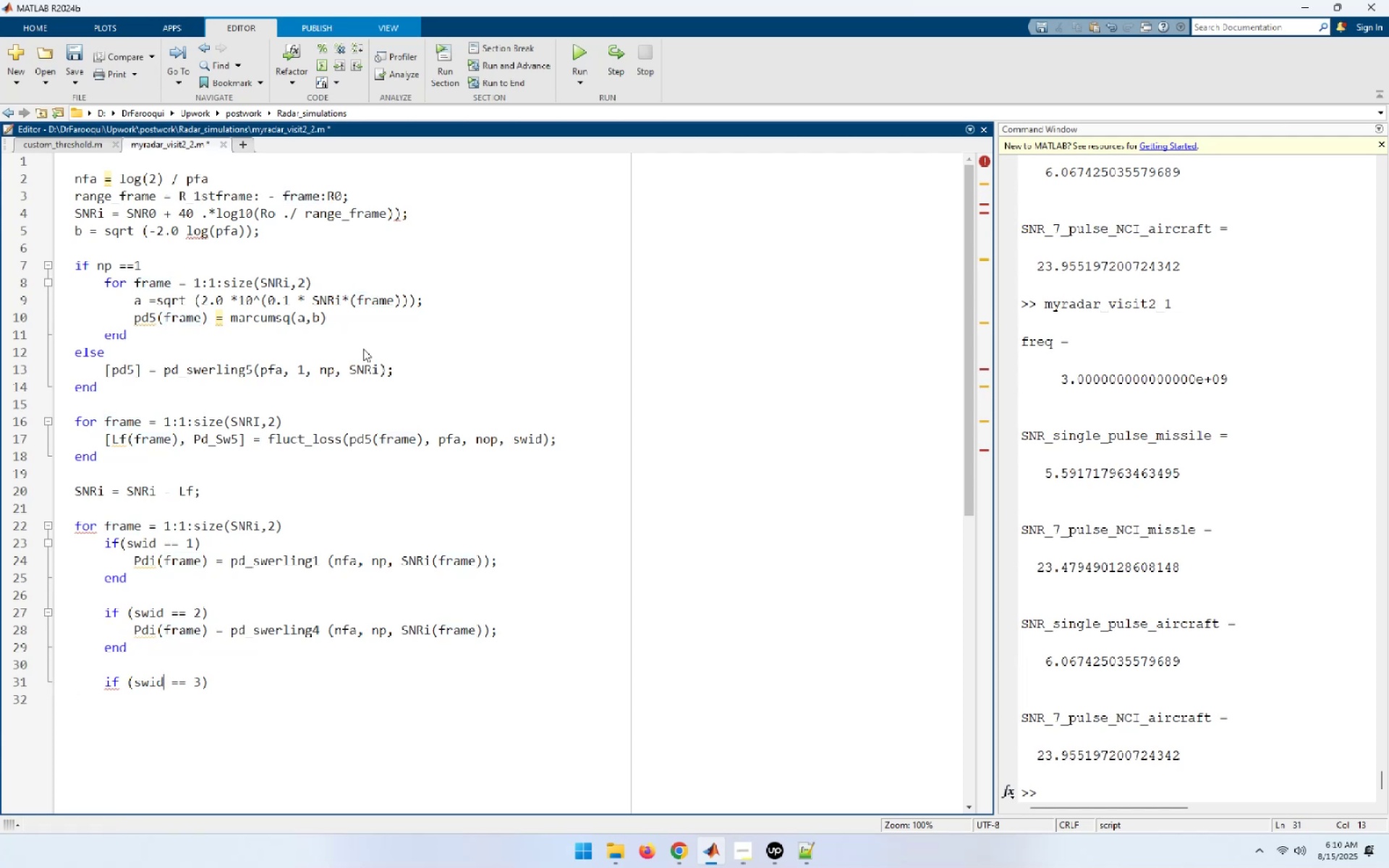 
key(End)
 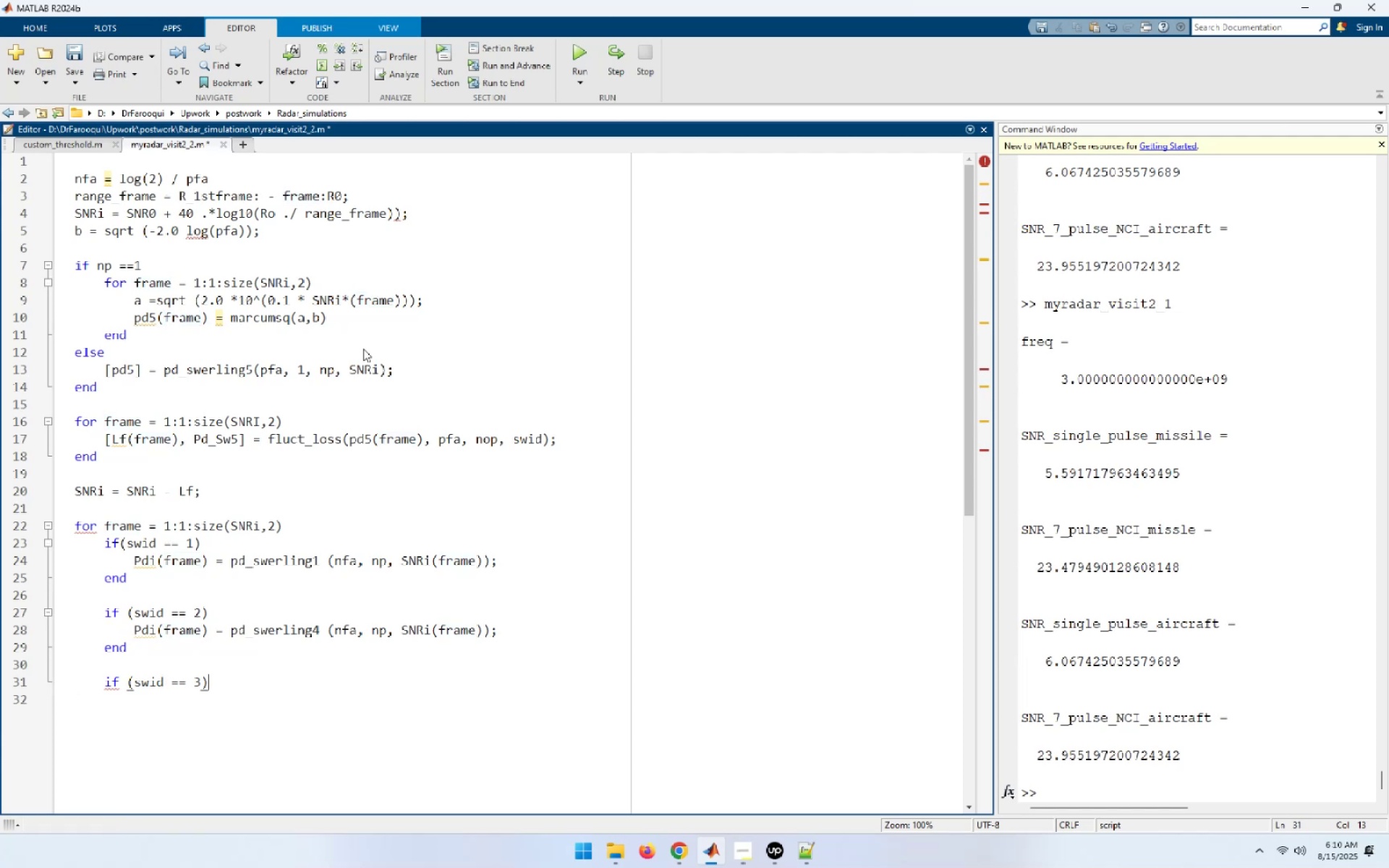 
key(Enter)
 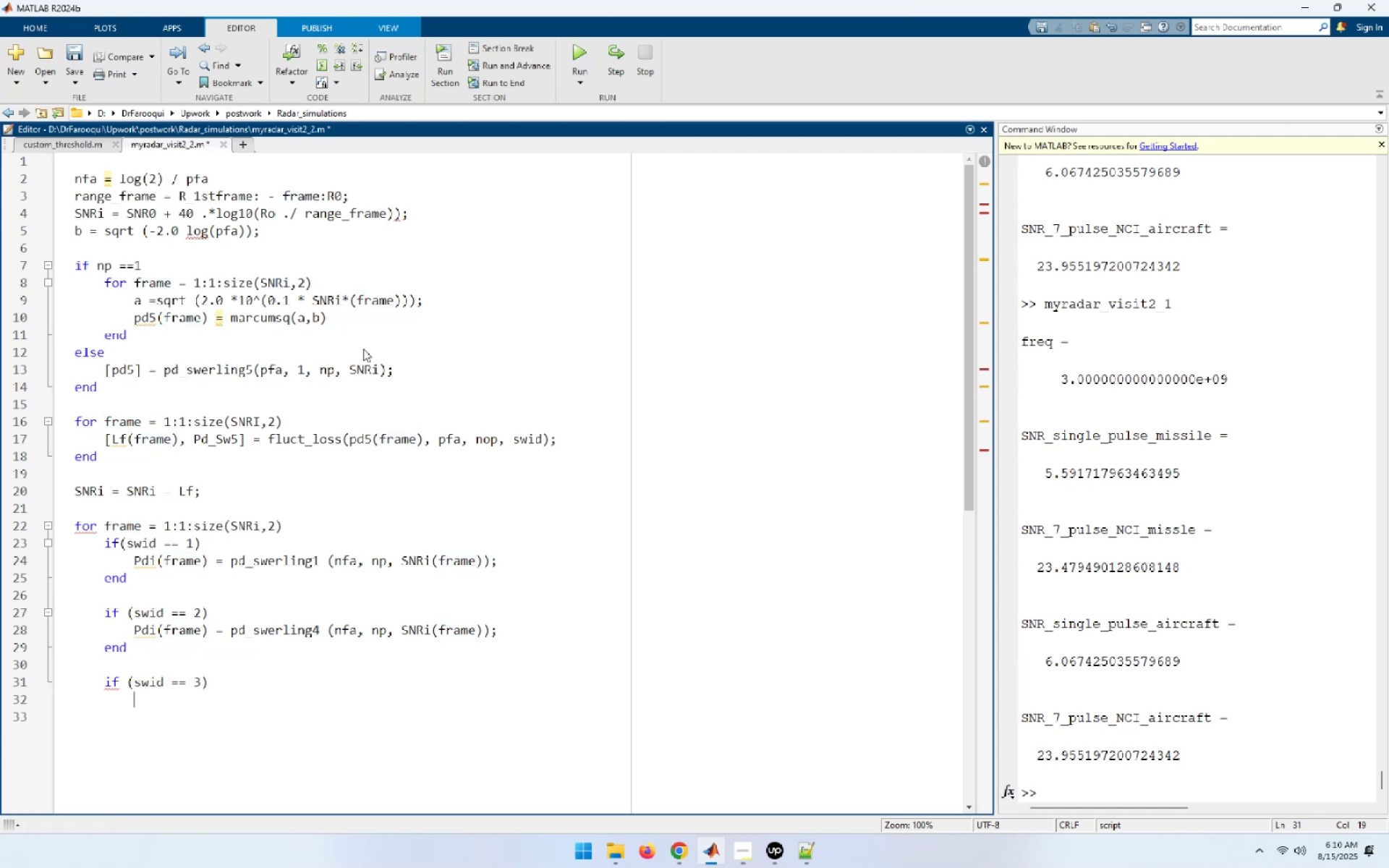 
type([Delete]Pdi(frame) = pd)
 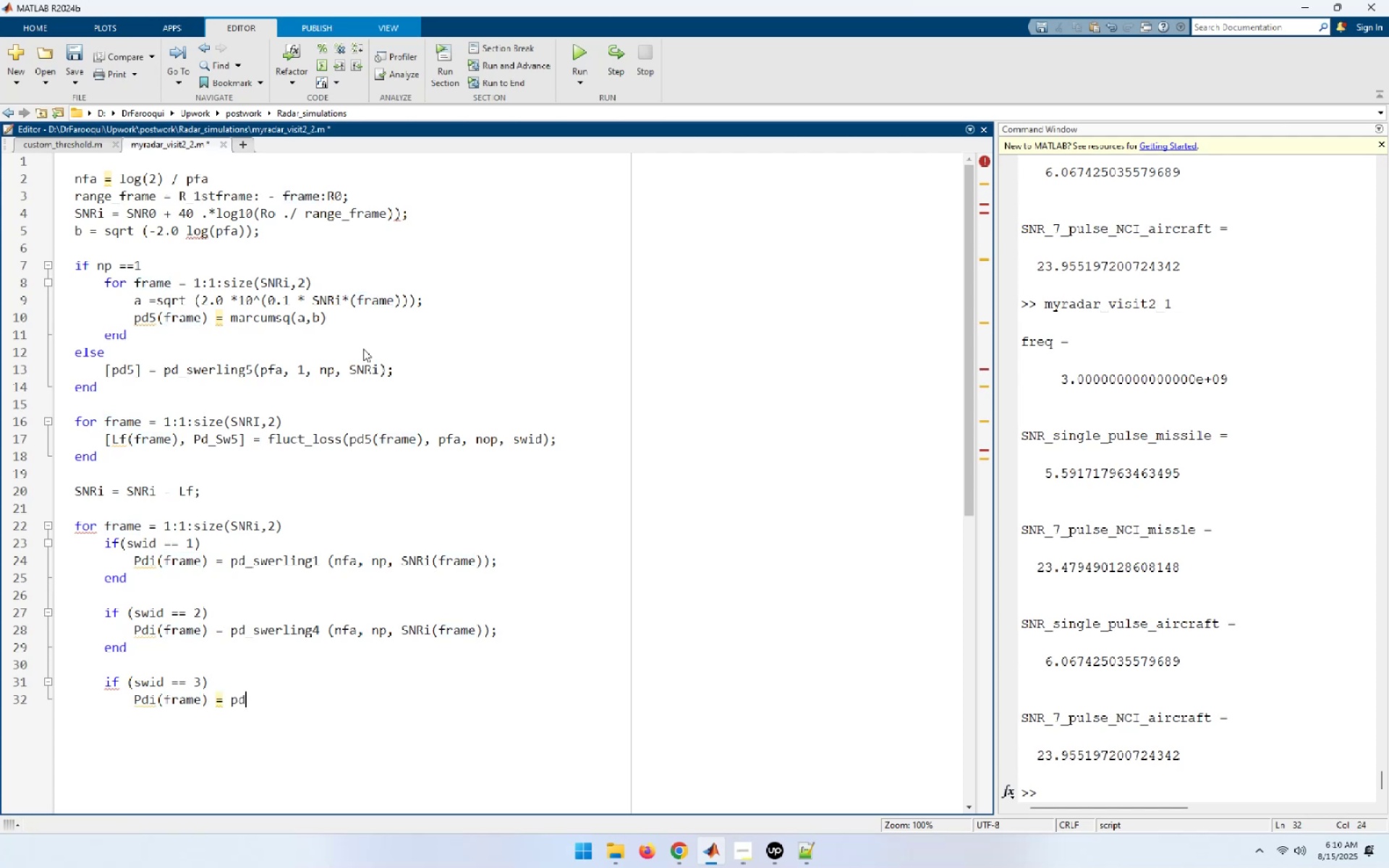 
type(_swerlinkd)
key(Backspace)
type(g)
key(Backspace)
type(g)
key(Backspace)
type(g)
key(Backspace)
key(Backspace)
type(g3 (nfs)
key(Backspace)
type(a, nop)
key(Backspace)
key(Backspace)
type(p, SNRI)
key(Backspace)
type(i(frame));)
 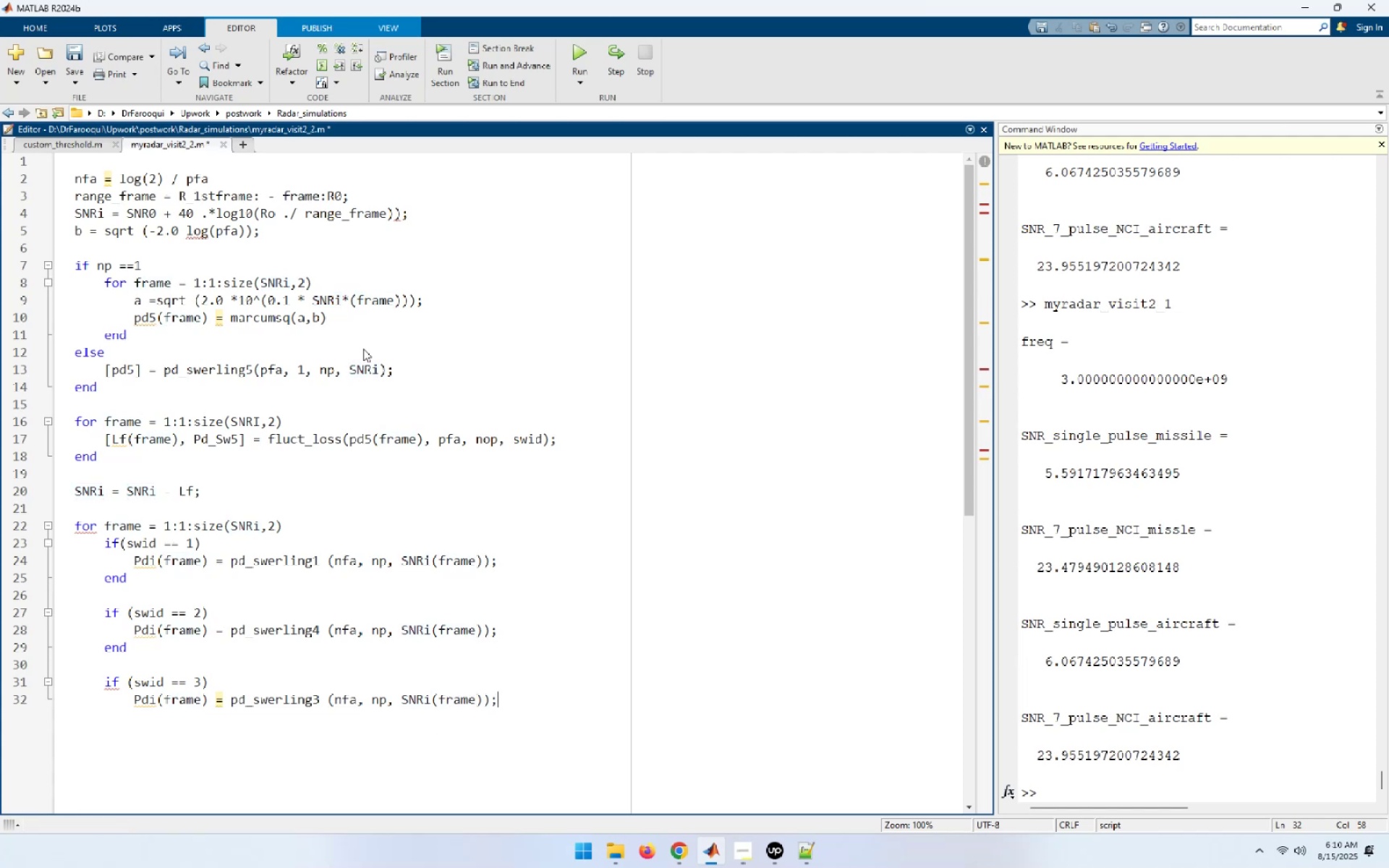 
 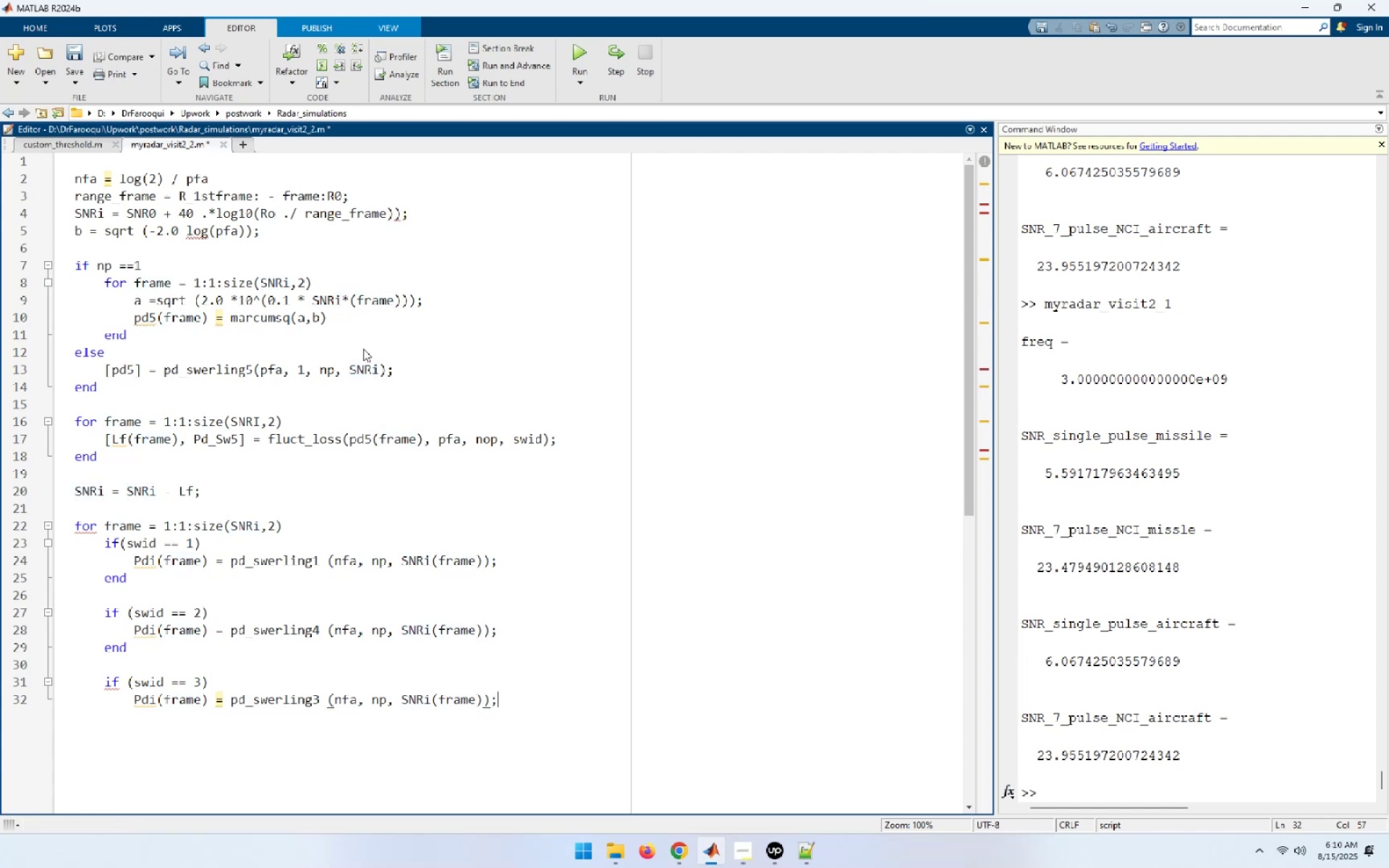 
key(Enter)
 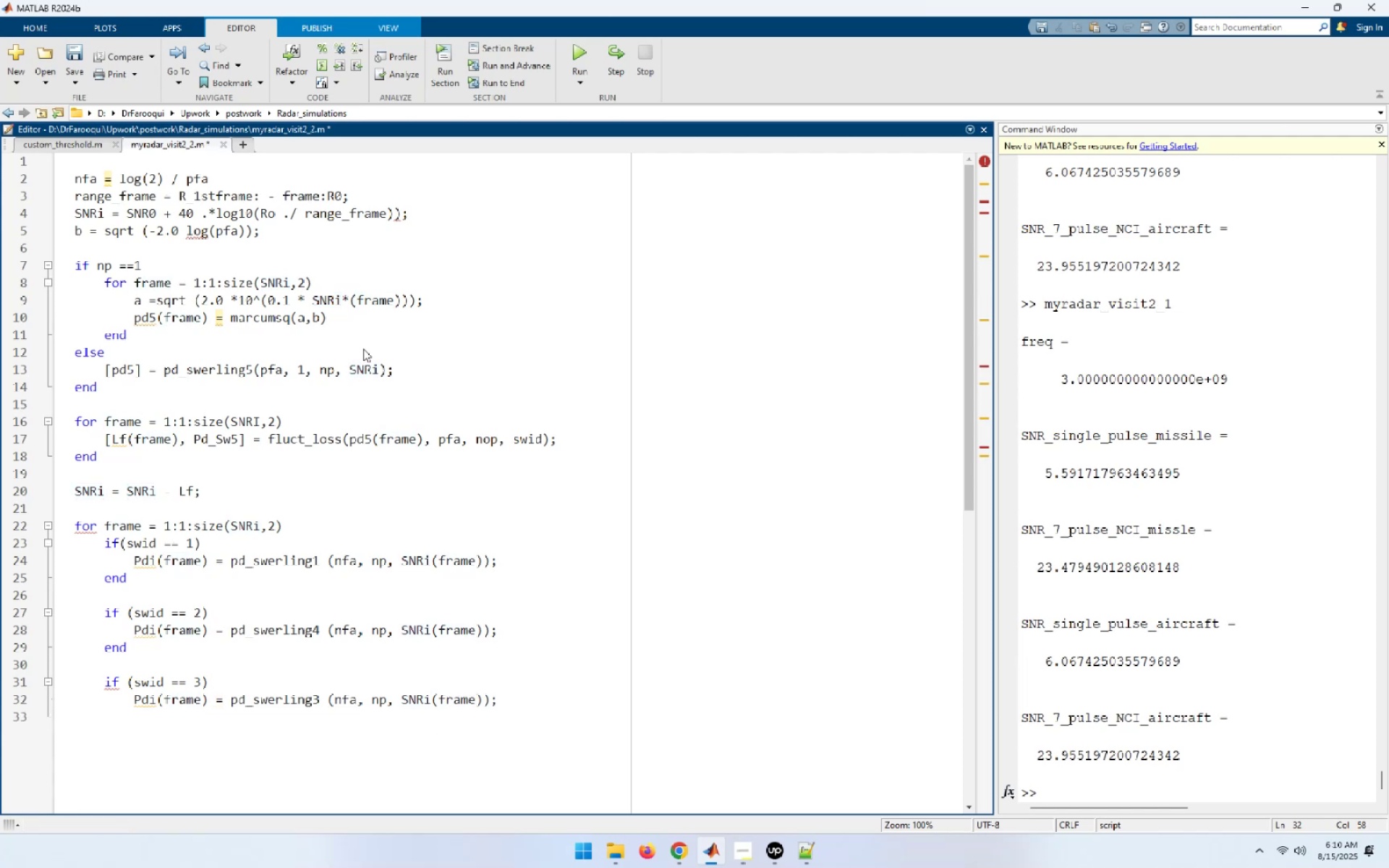 
type(end)
 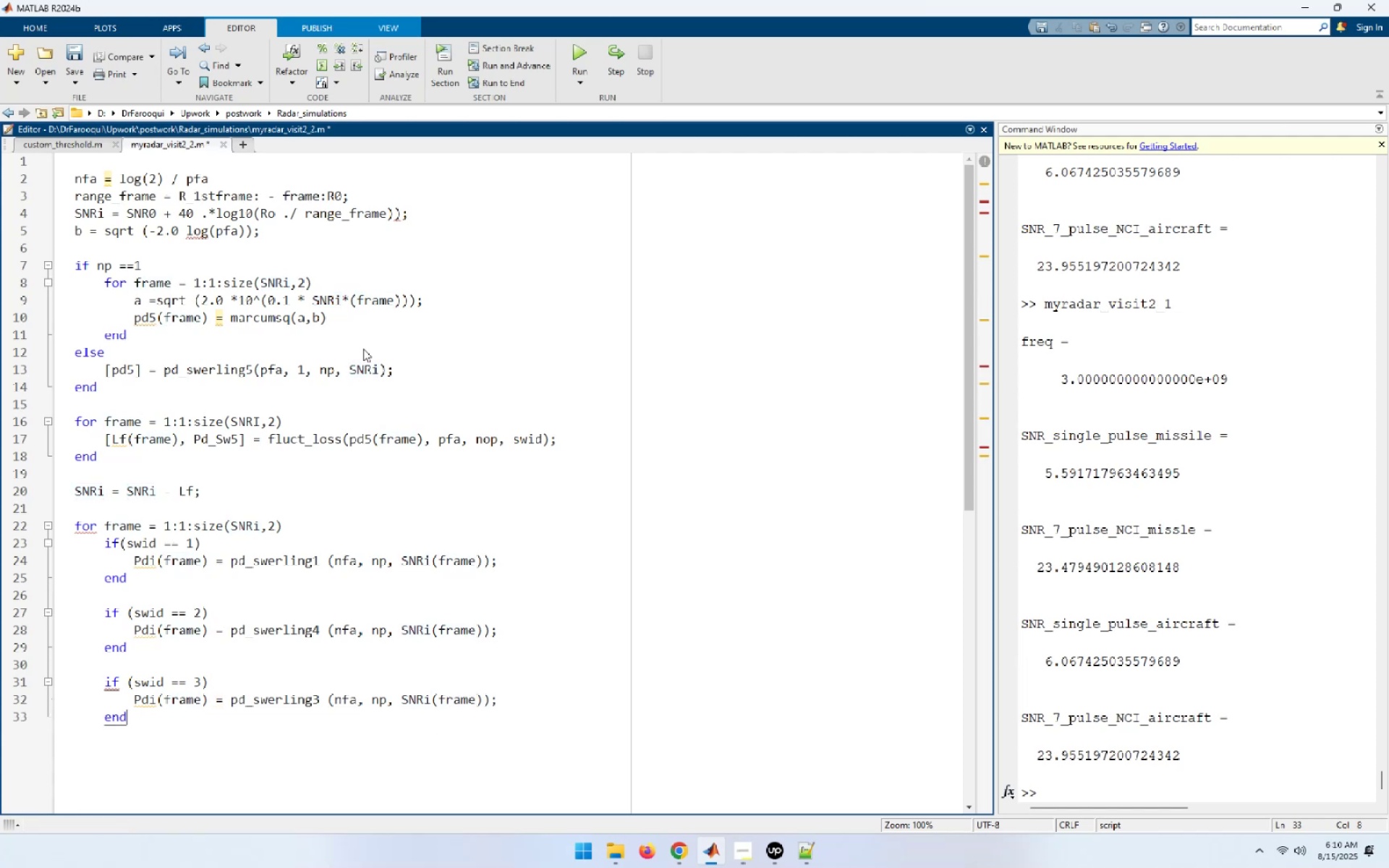 
key(Enter)
 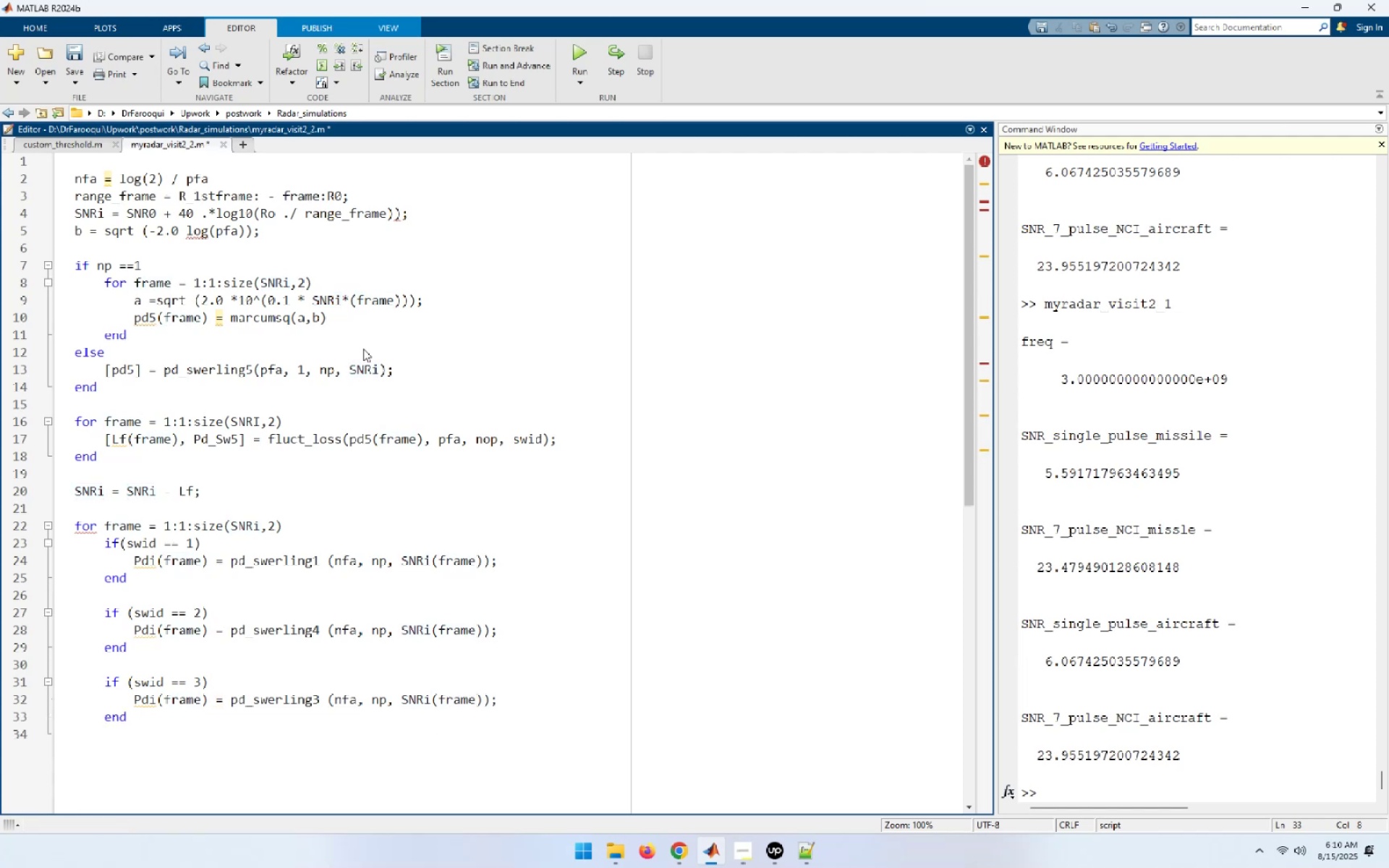 
key(Enter)
 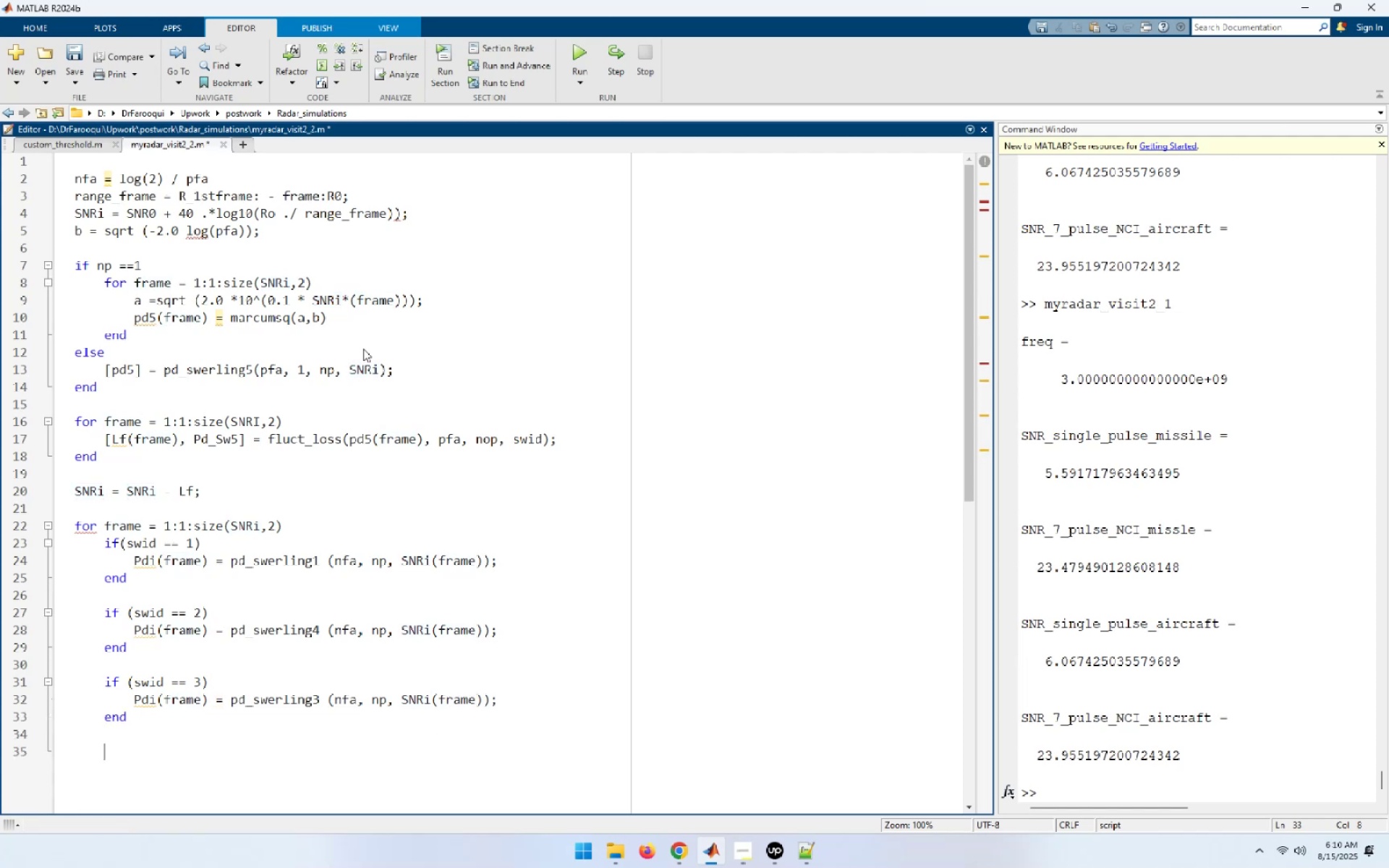 
type(if (swid == 4))
 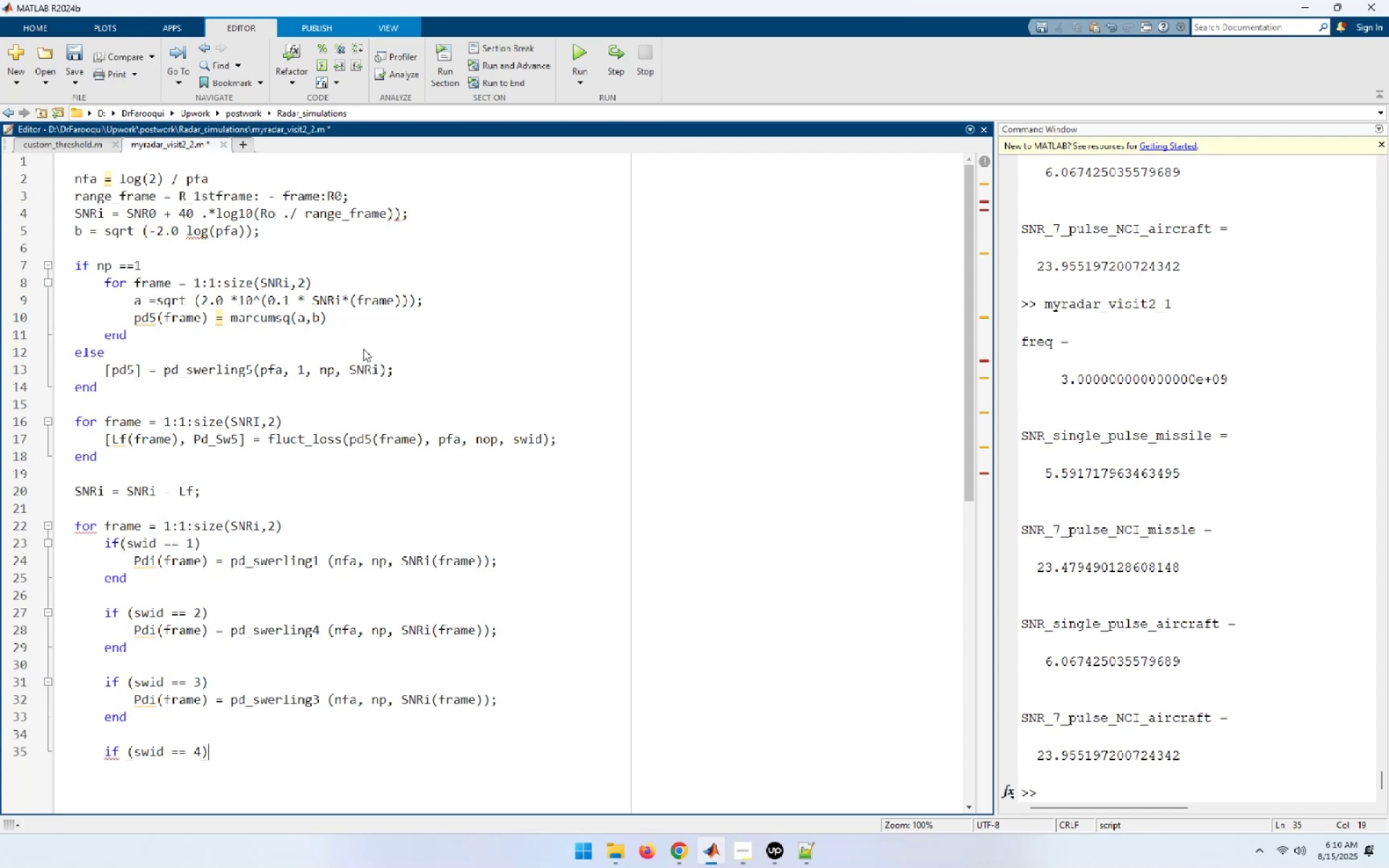 
key(Enter)
 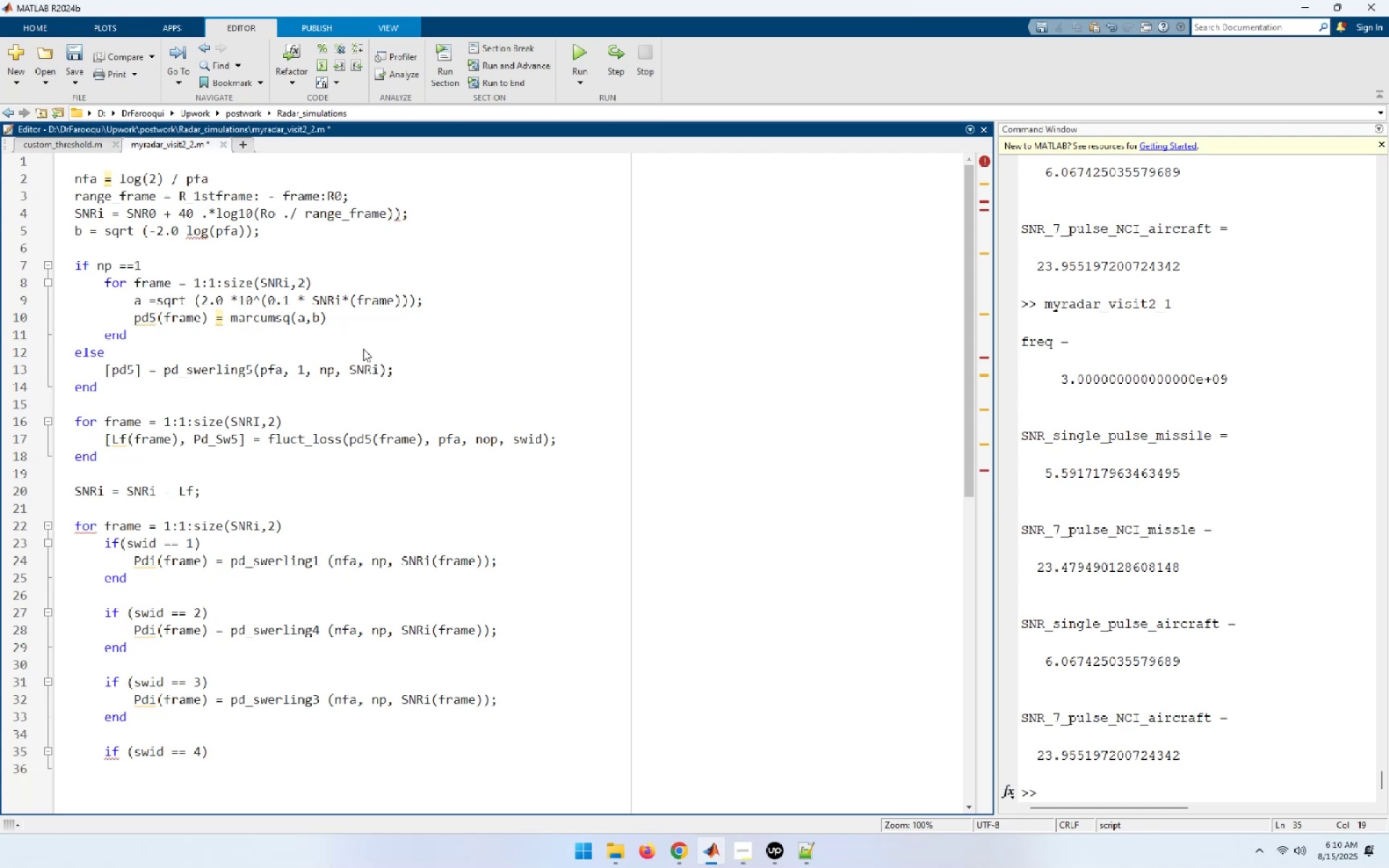 
type(Pdi(frame = P)
key(Backspace)
type(pd_swerling4 (nfa, np, SNRi(frame));[Delete][Home])
 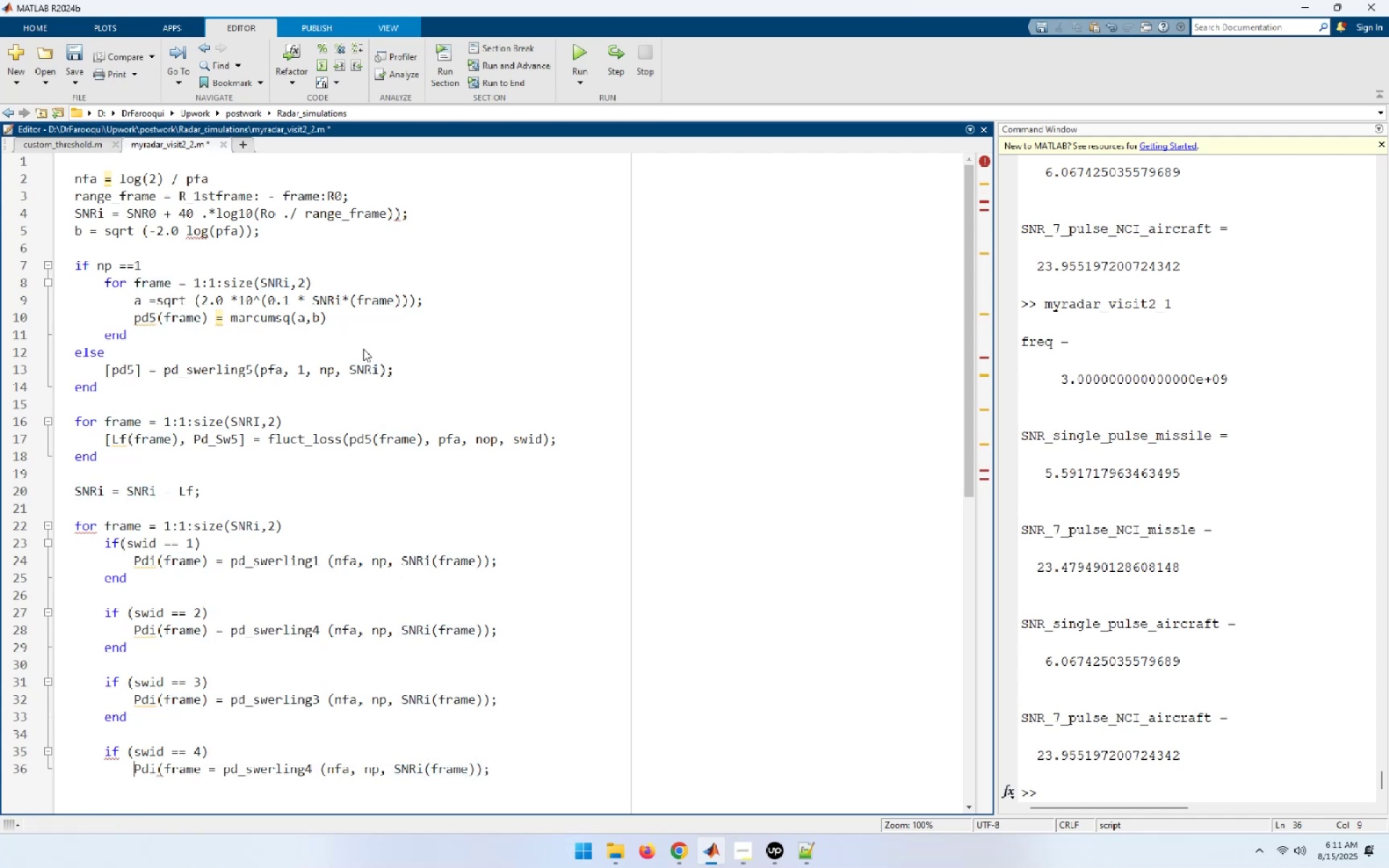 
key(Control+ArrowRight)
 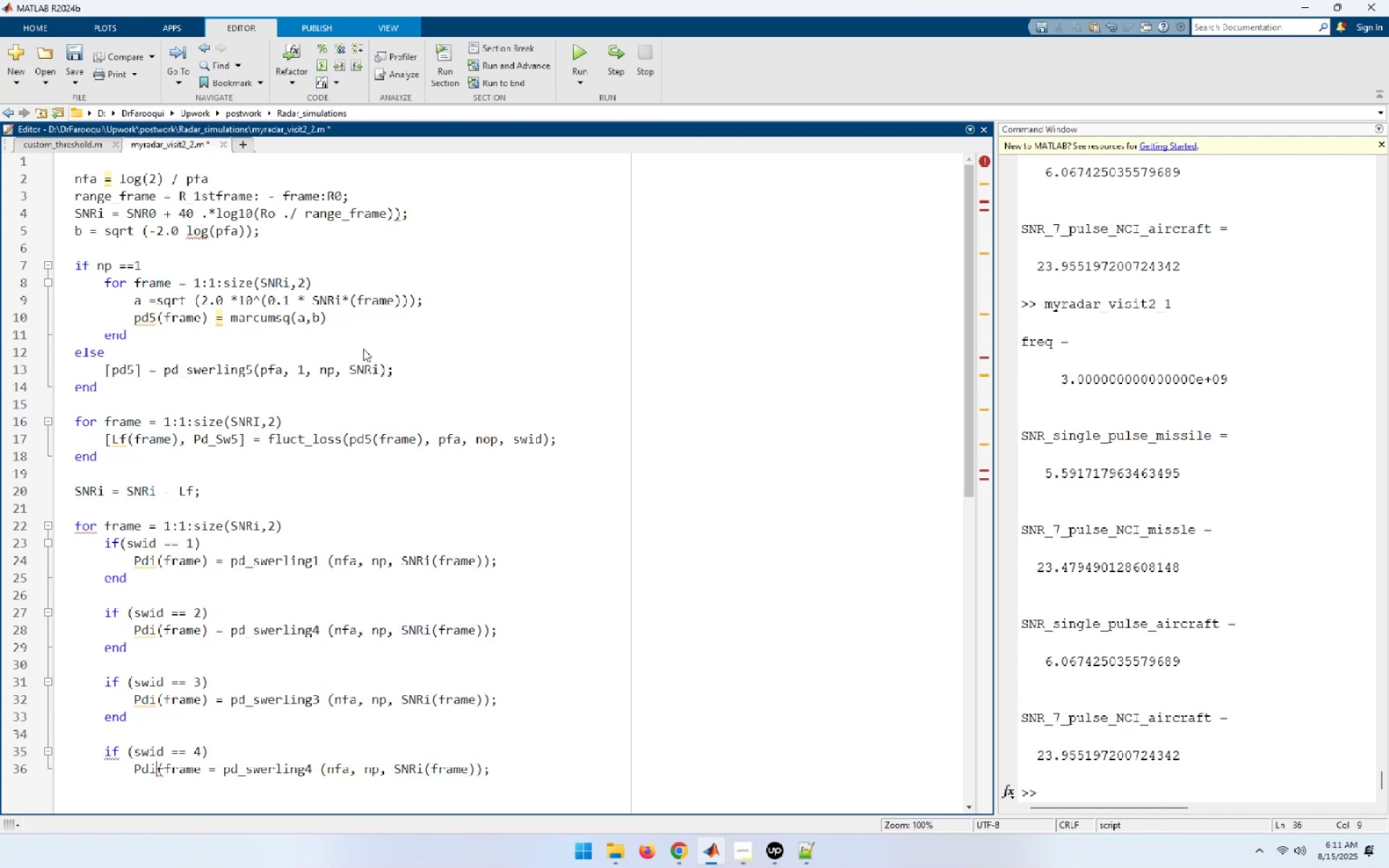 
key(Control+ArrowRight)
 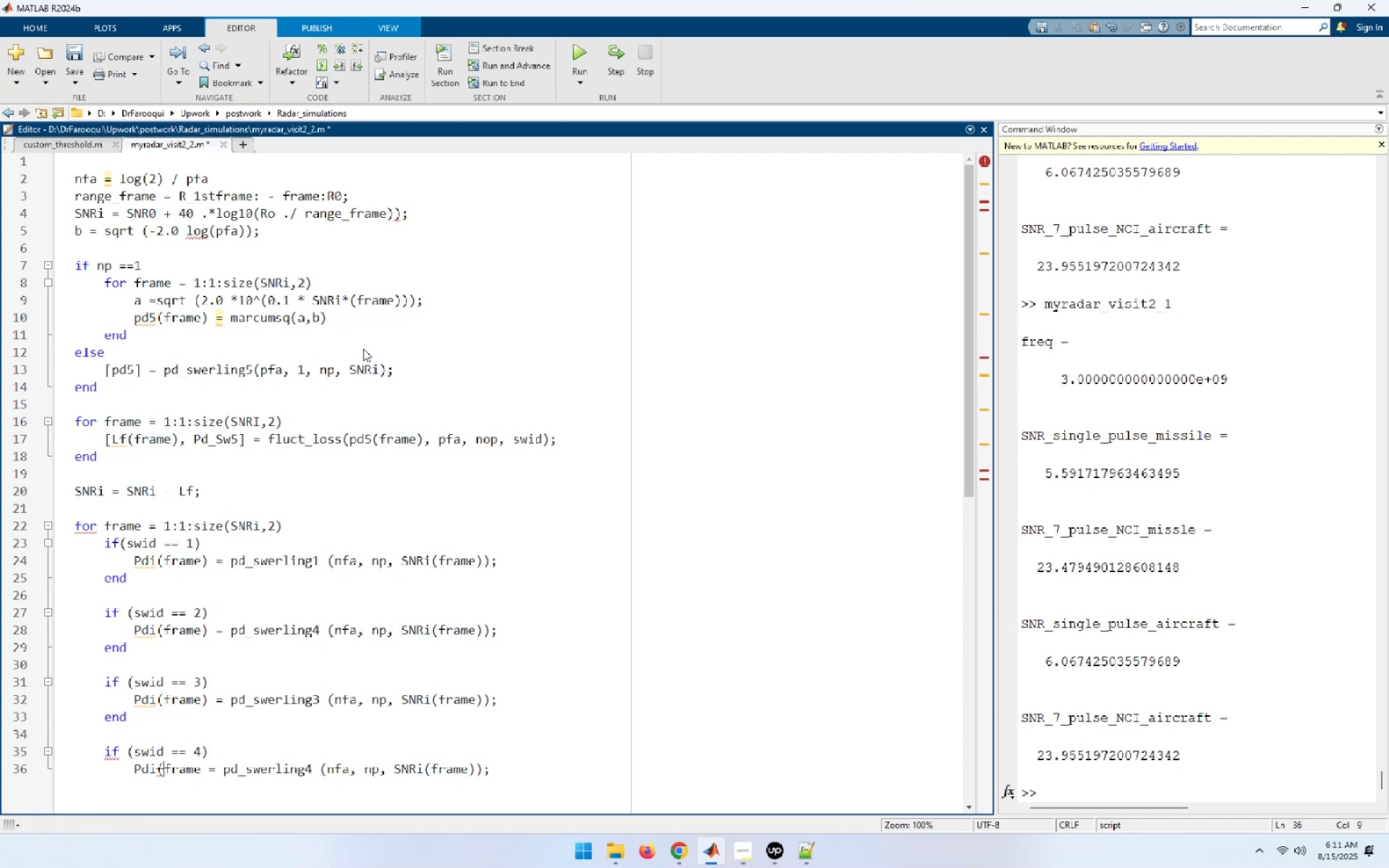 
key(Control+ArrowRight)
 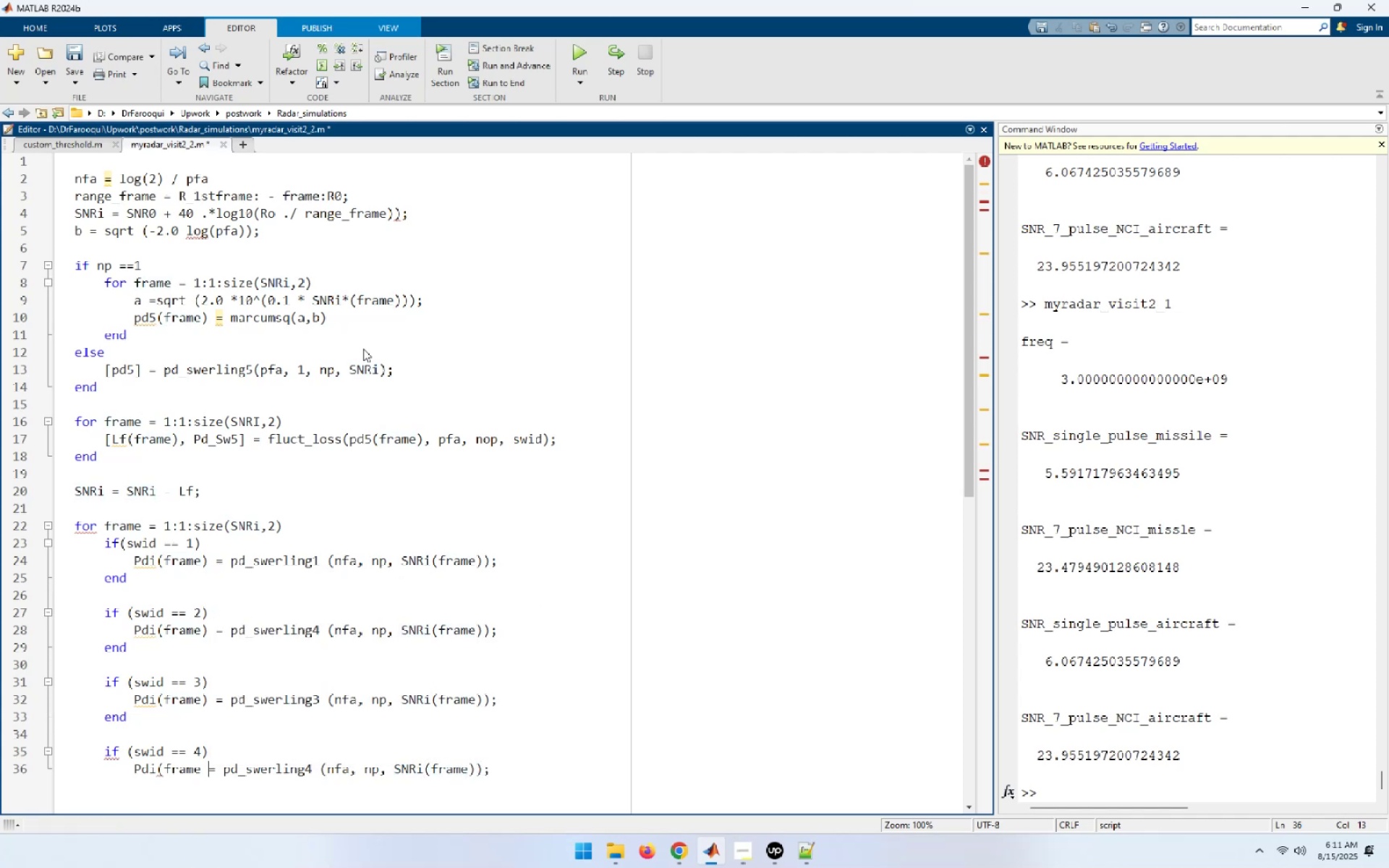 
key(ArrowLeft)
 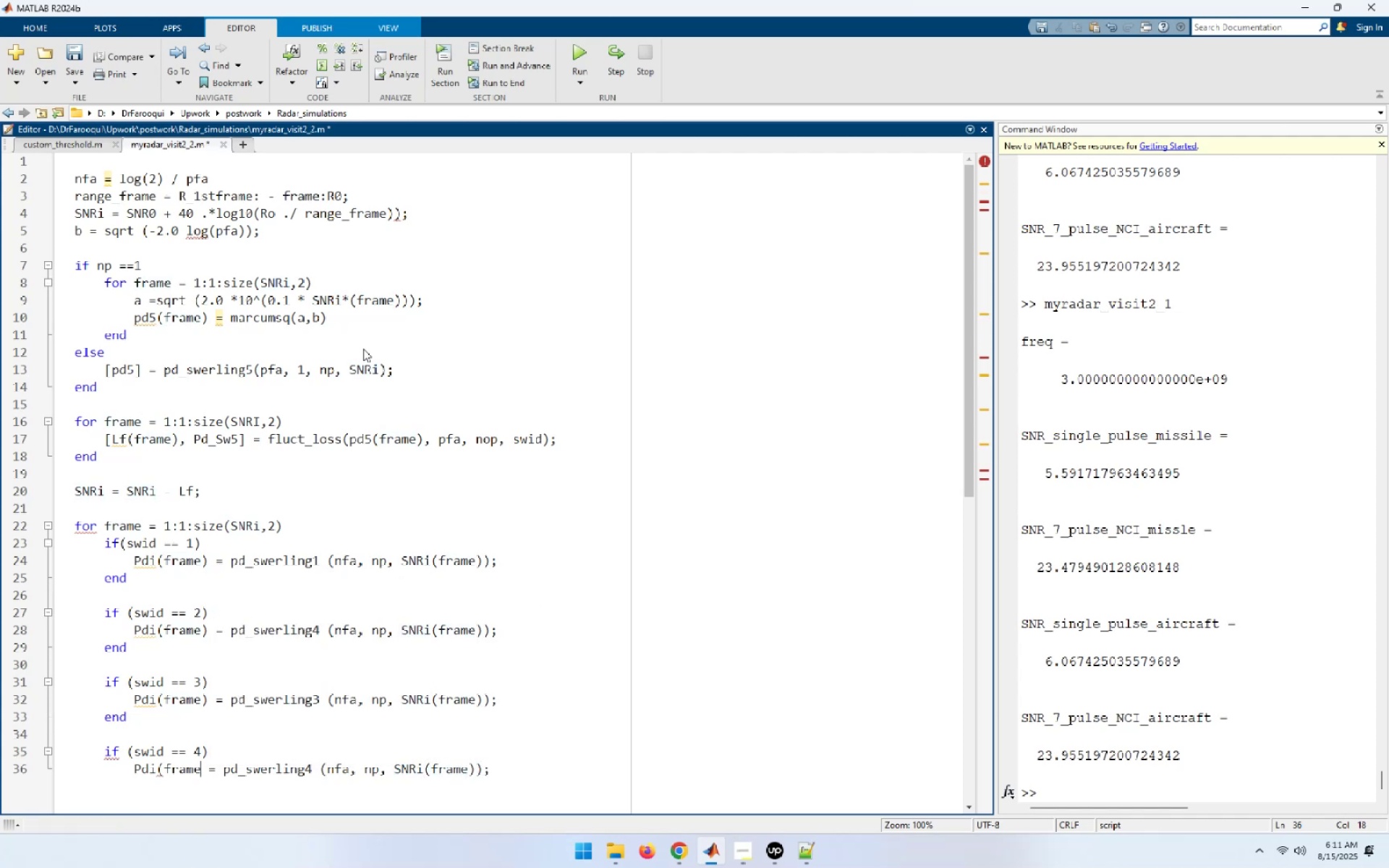 
key(Shift+ShiftRight)
 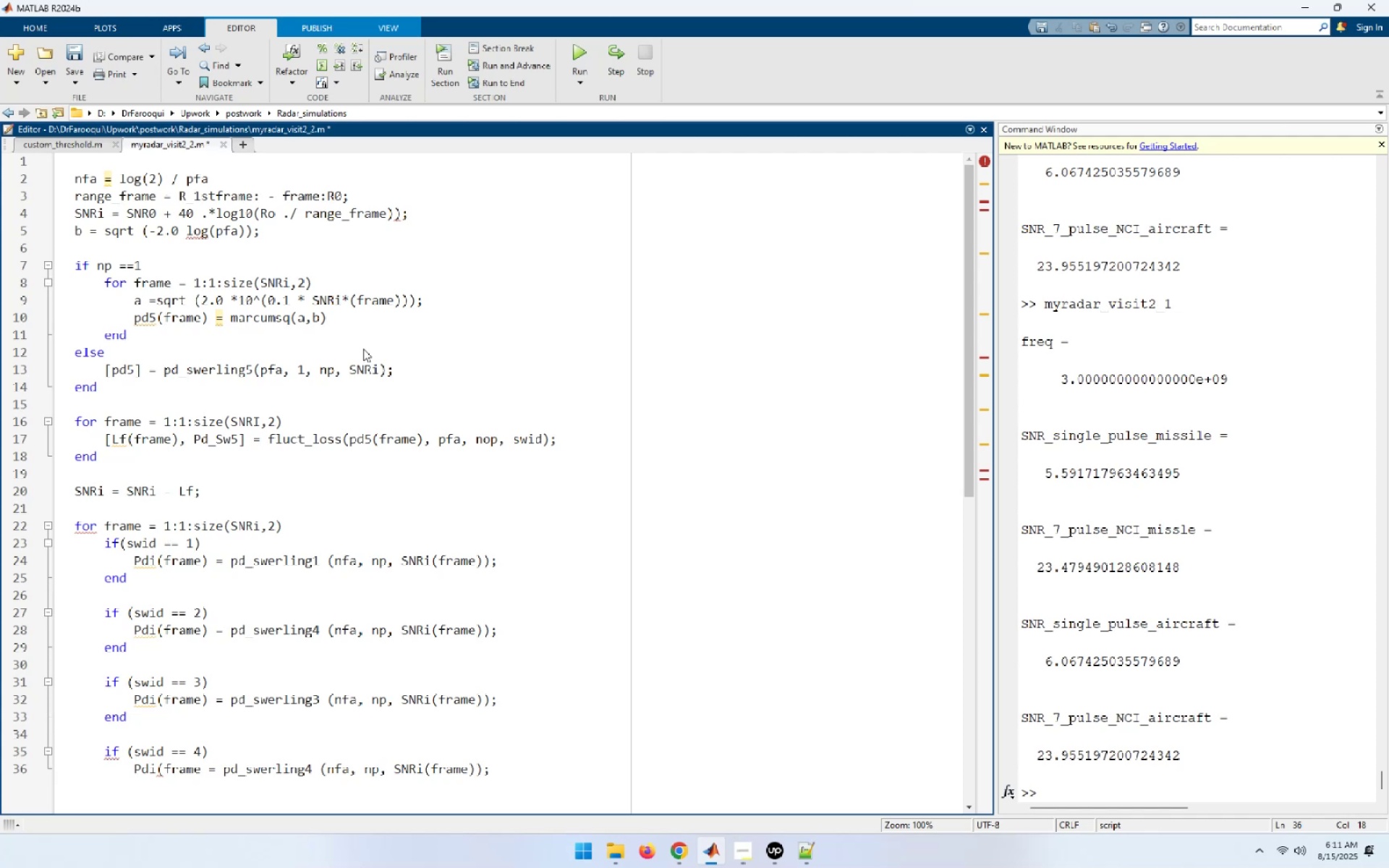 
key(Shift+0)
 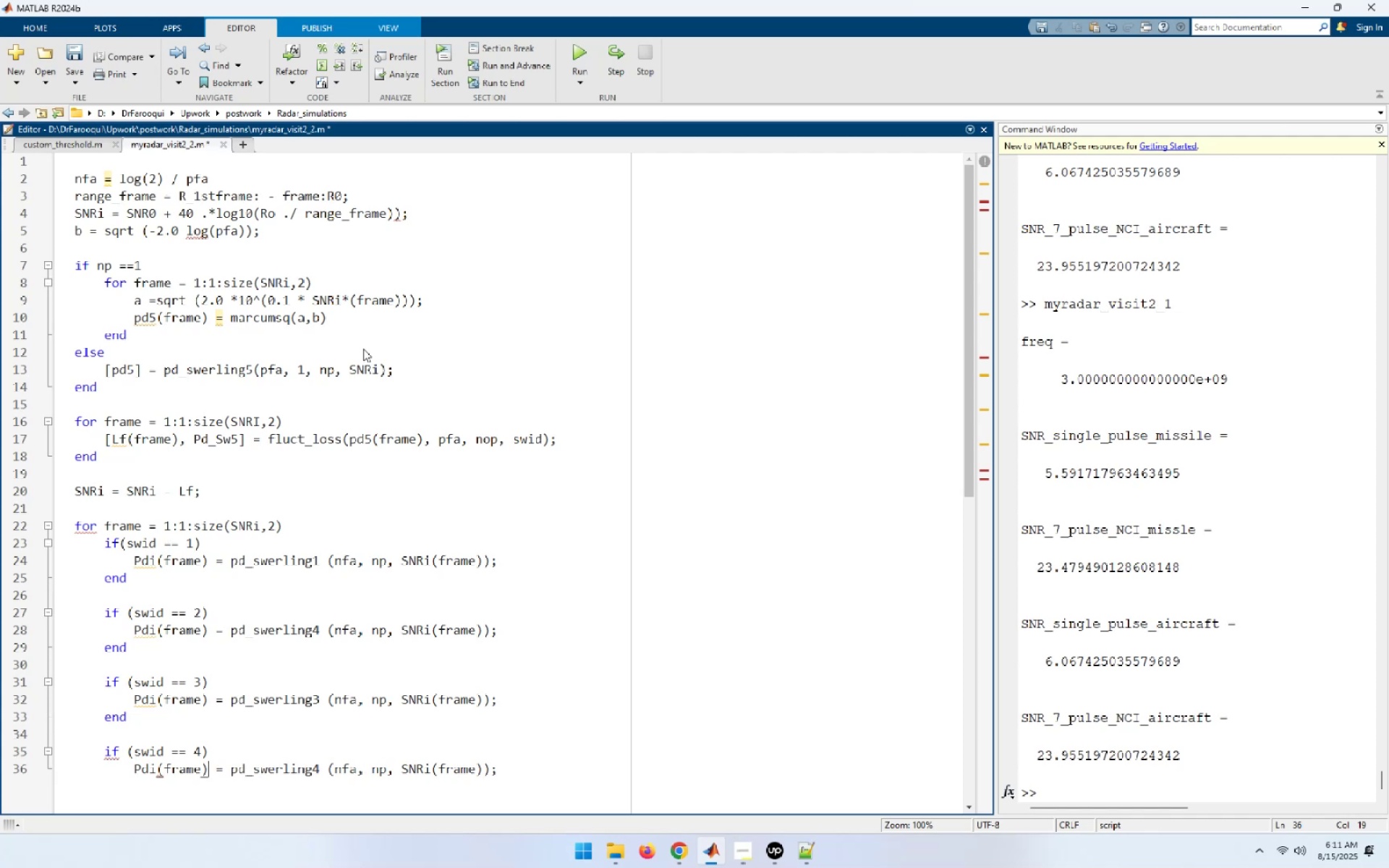 
key(End)
 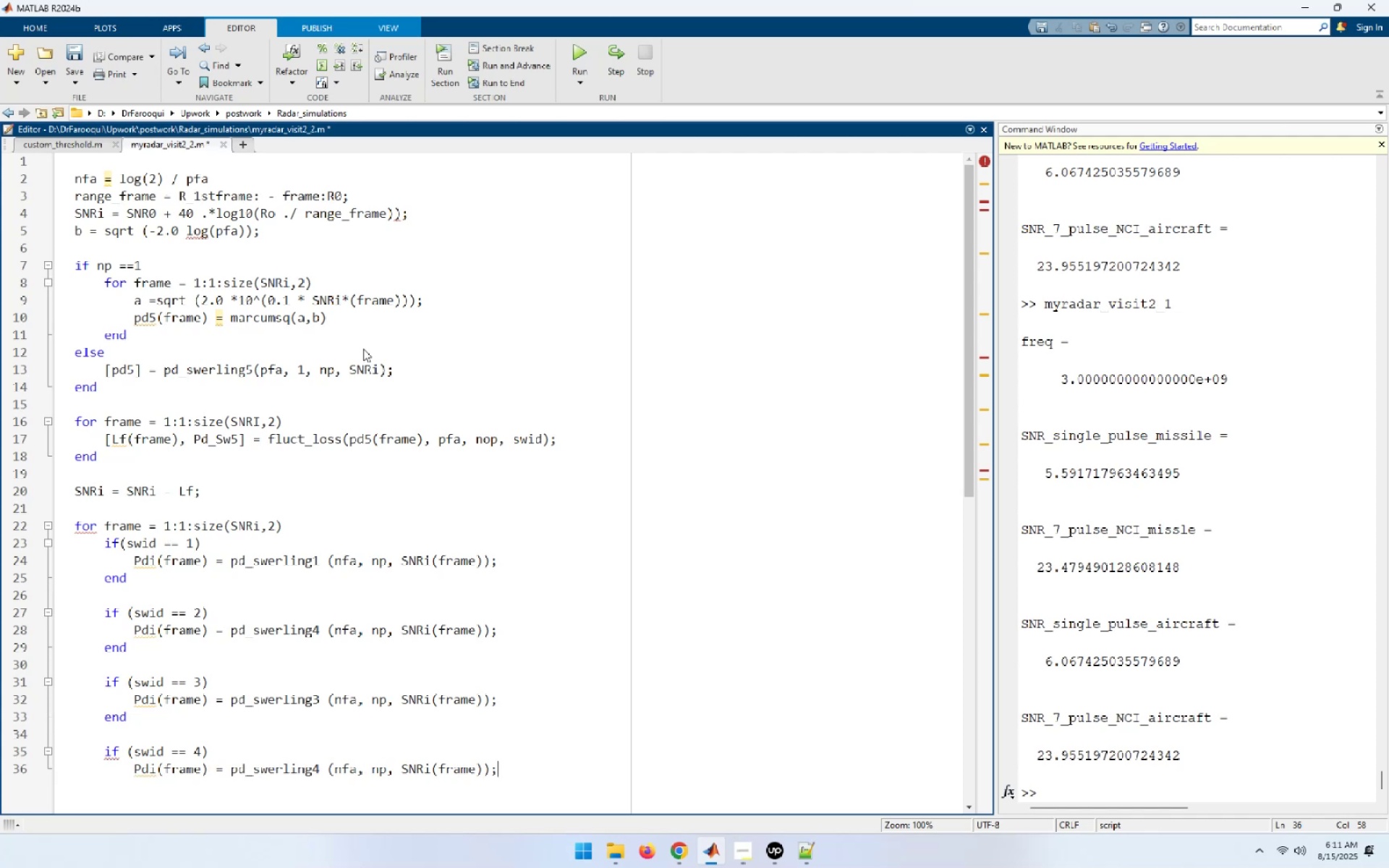 
key(Enter)
 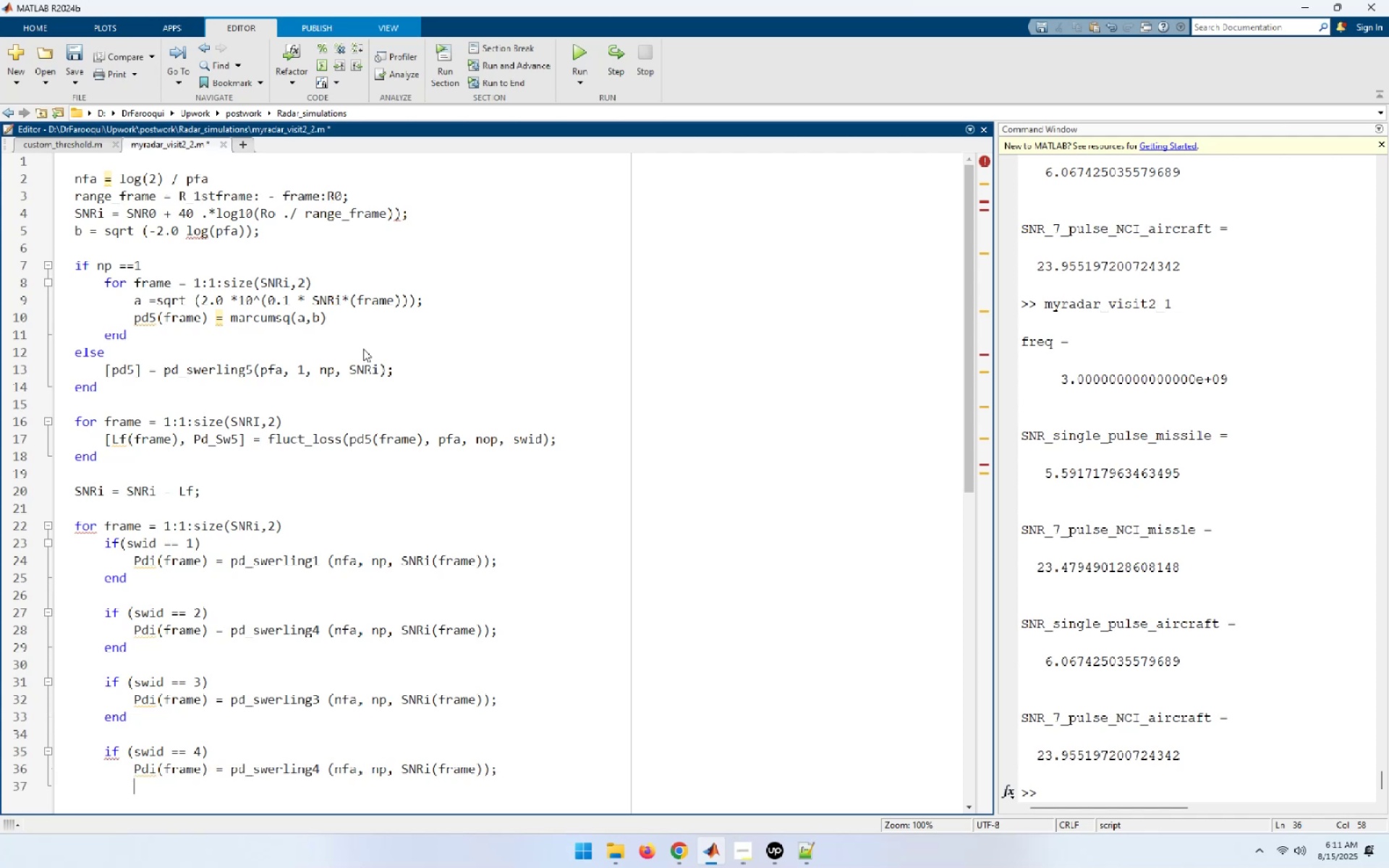 
type(end)
 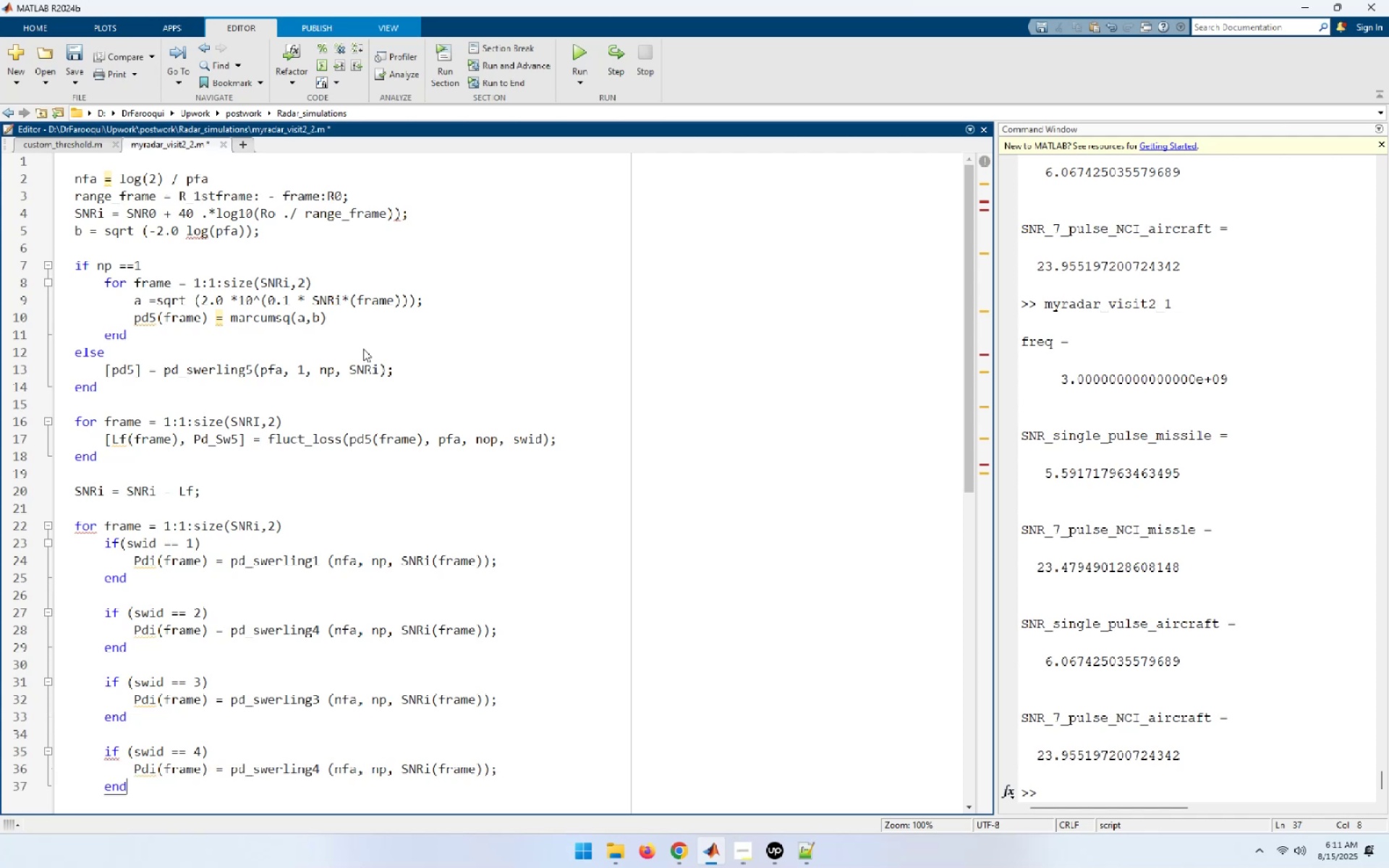 
key(Enter)
 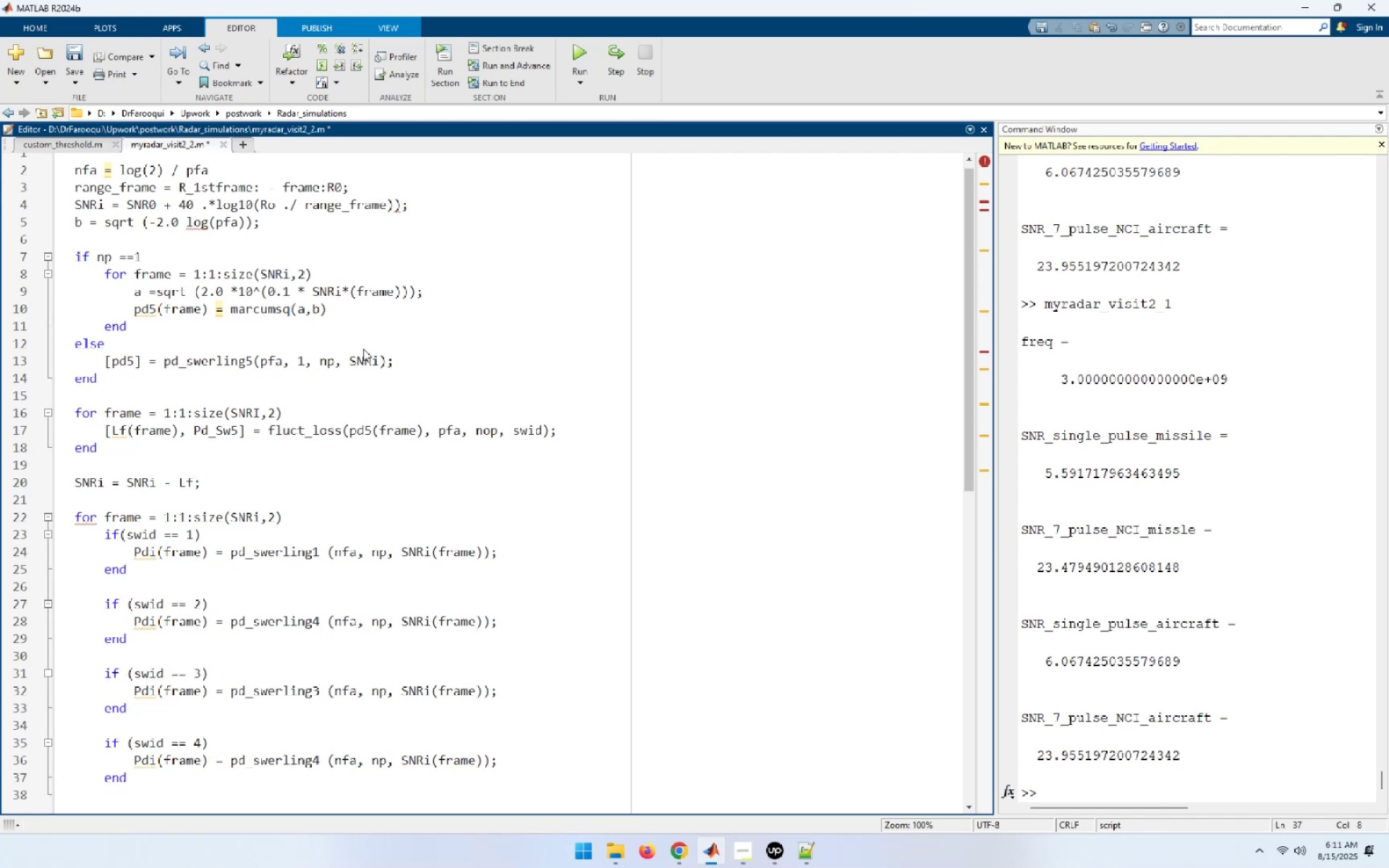 
key(Enter)
 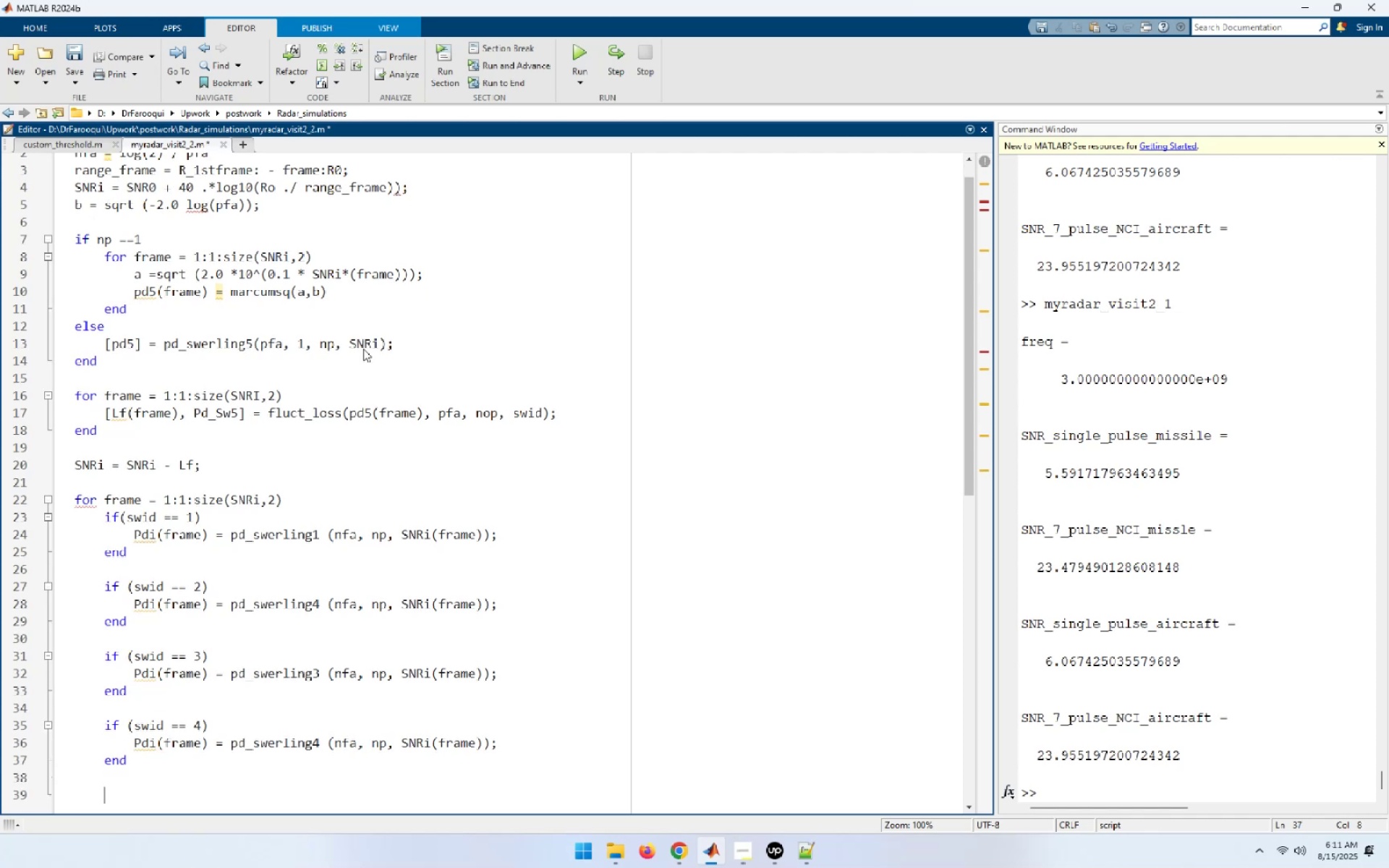 
type(if (siw)
key(Backspace)
key(Backspace)
type(wid == 5))
 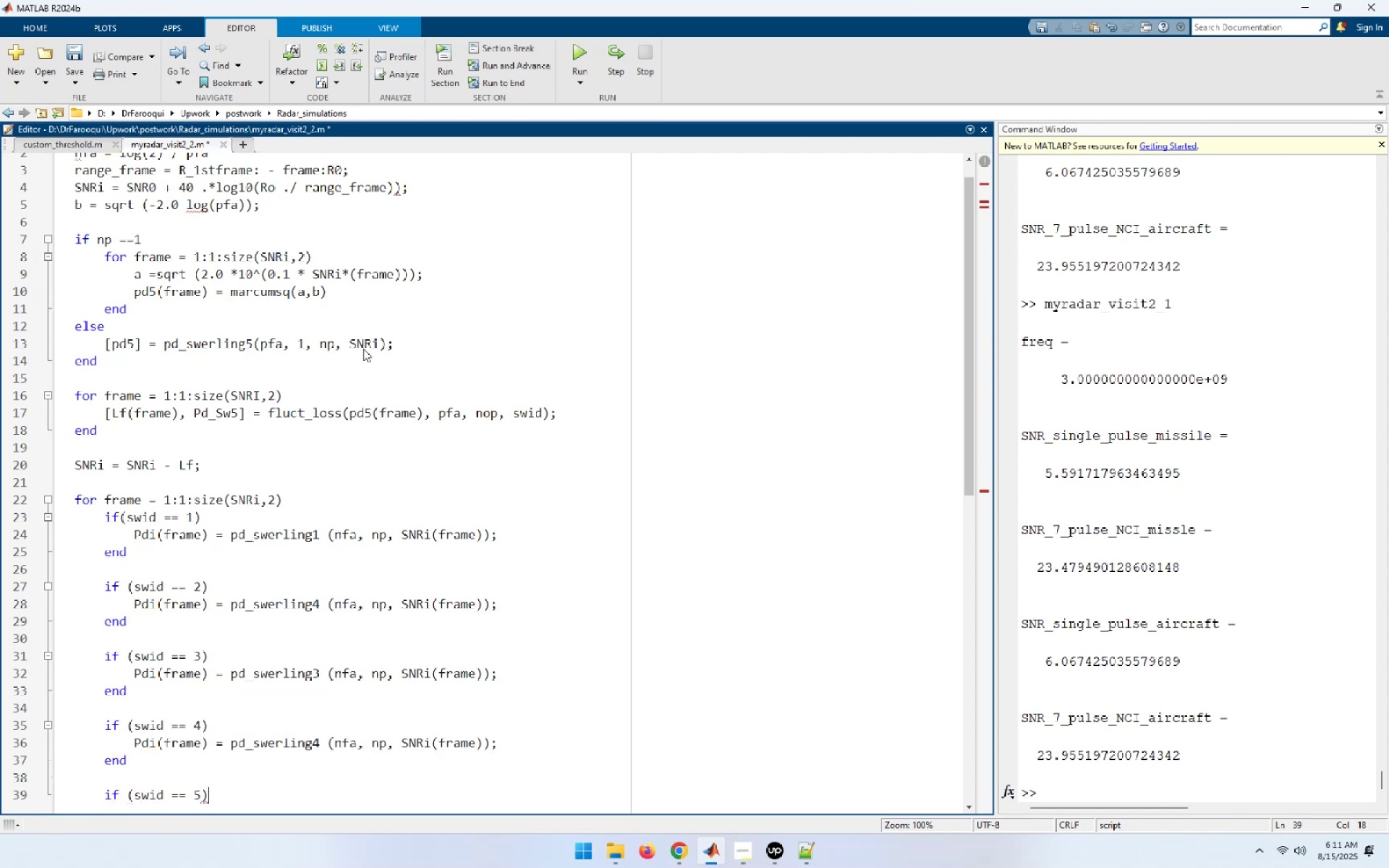 
key(Enter)
 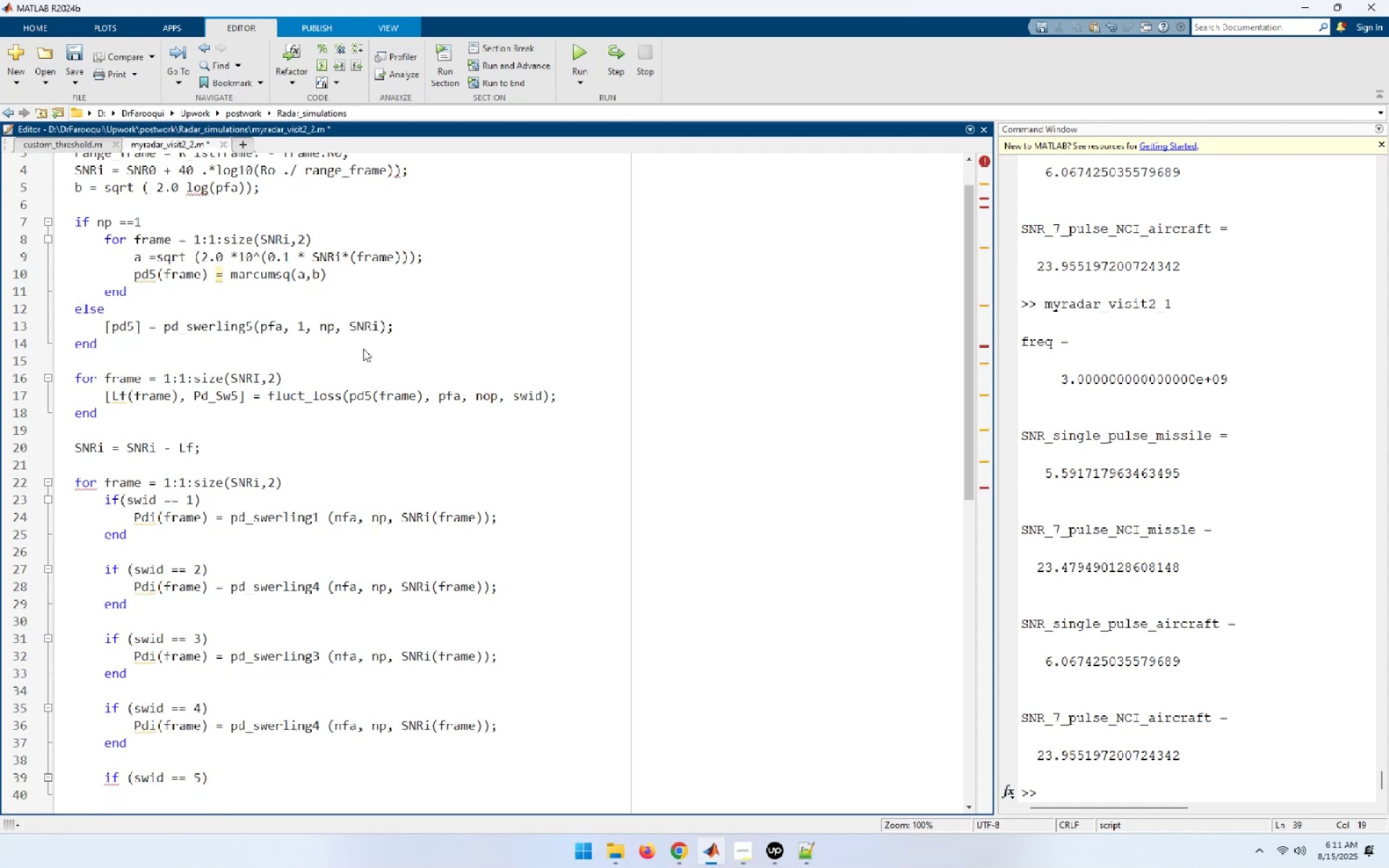 
type(Pdei)
key(Backspace)
key(Backspace)
key(Backspace)
type(dir)
key(Backspace)
type((frame) = pd5(r)
key(Backspace)
type(frame)))
key(Backspace)
type(;)
 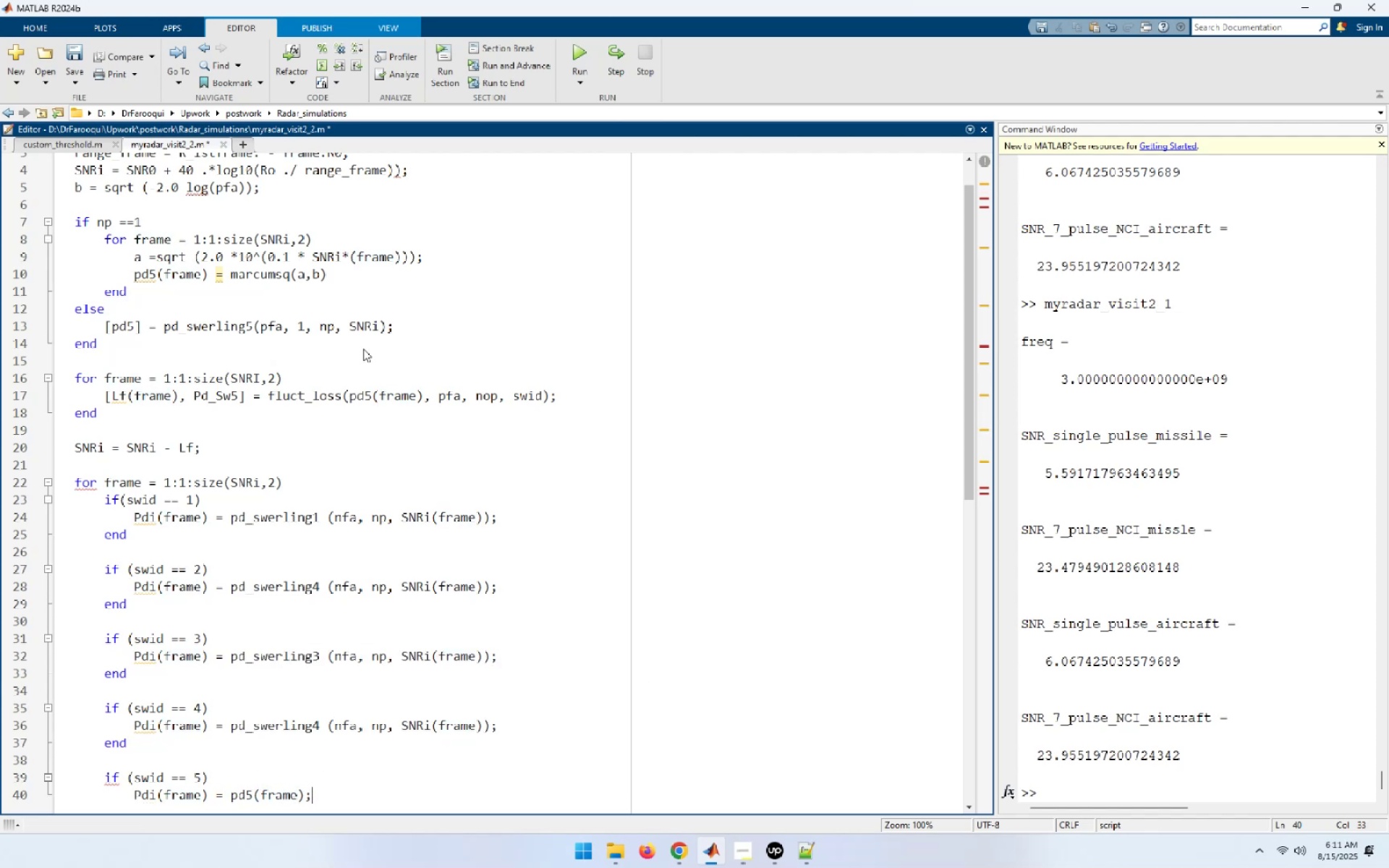 
key(Enter)
 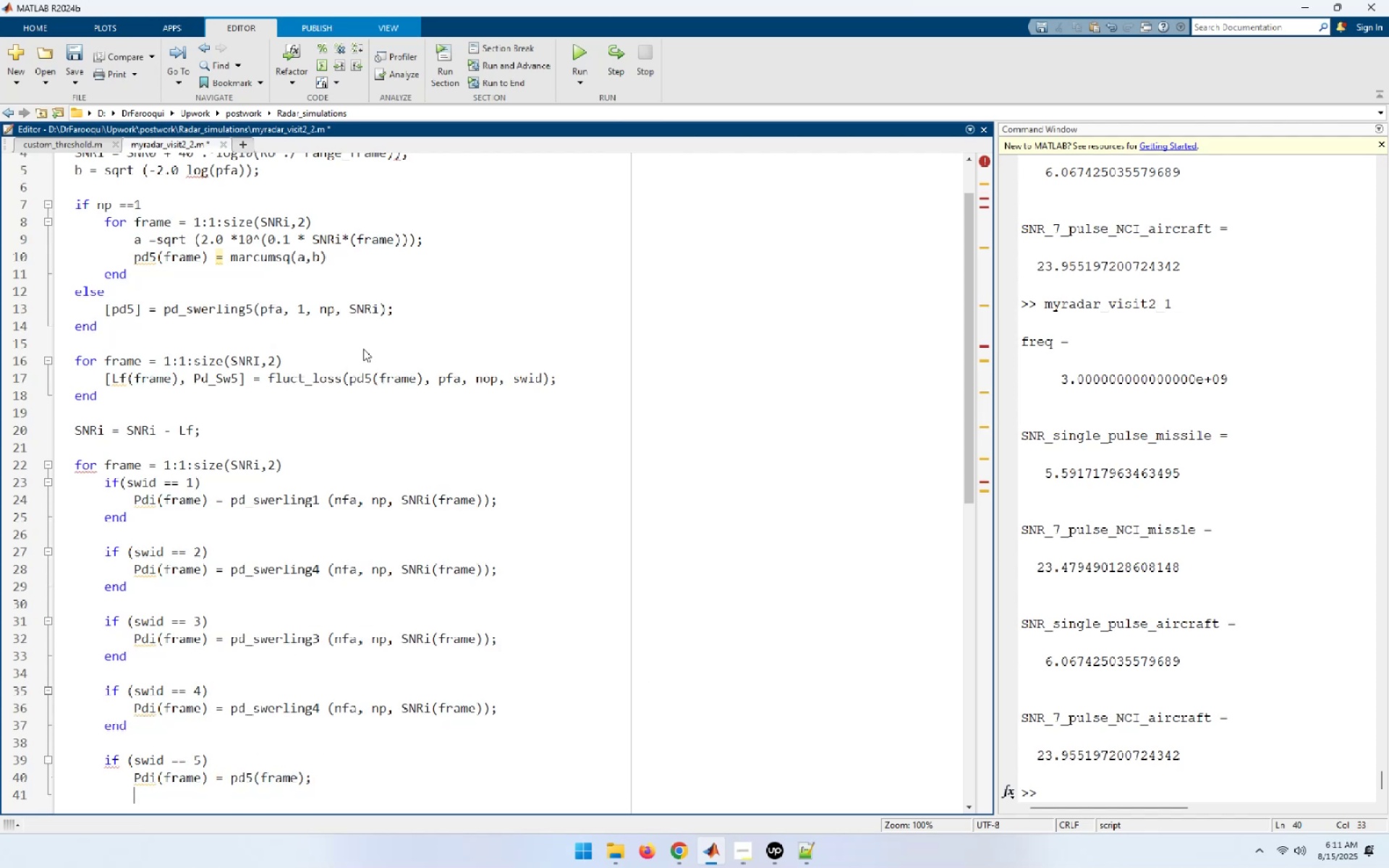 
type(end)
 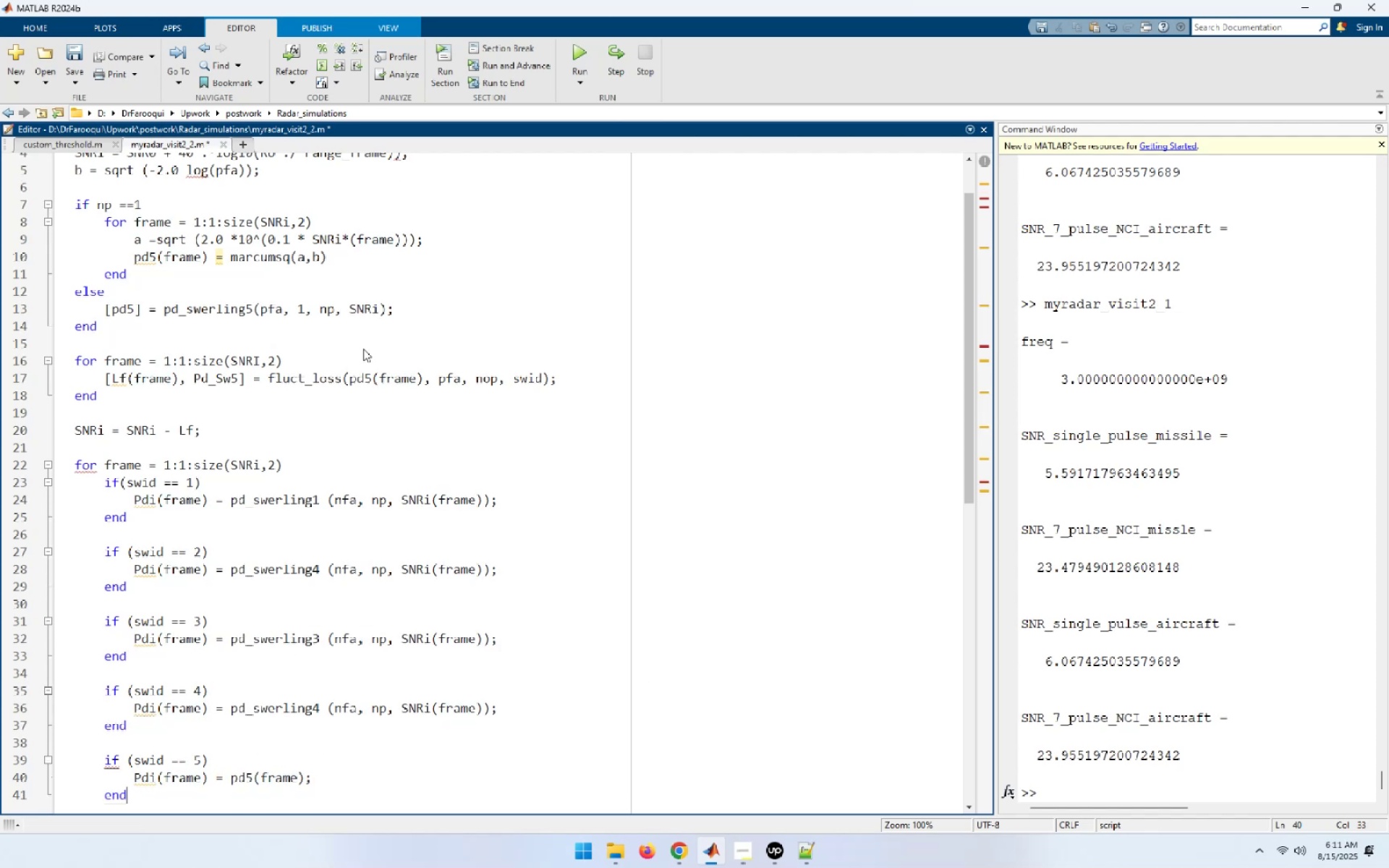 
key(Enter)
 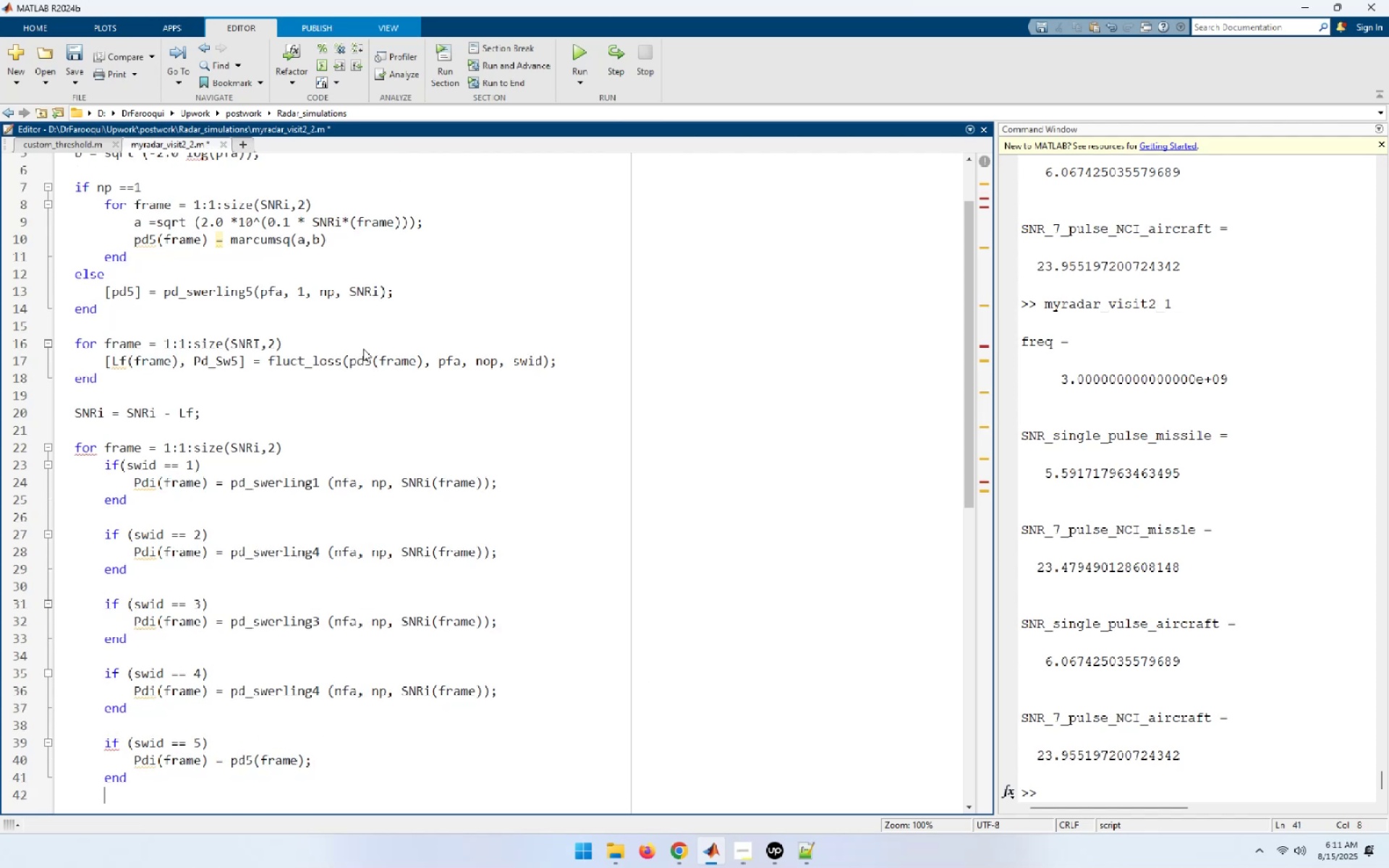 
type(end)
 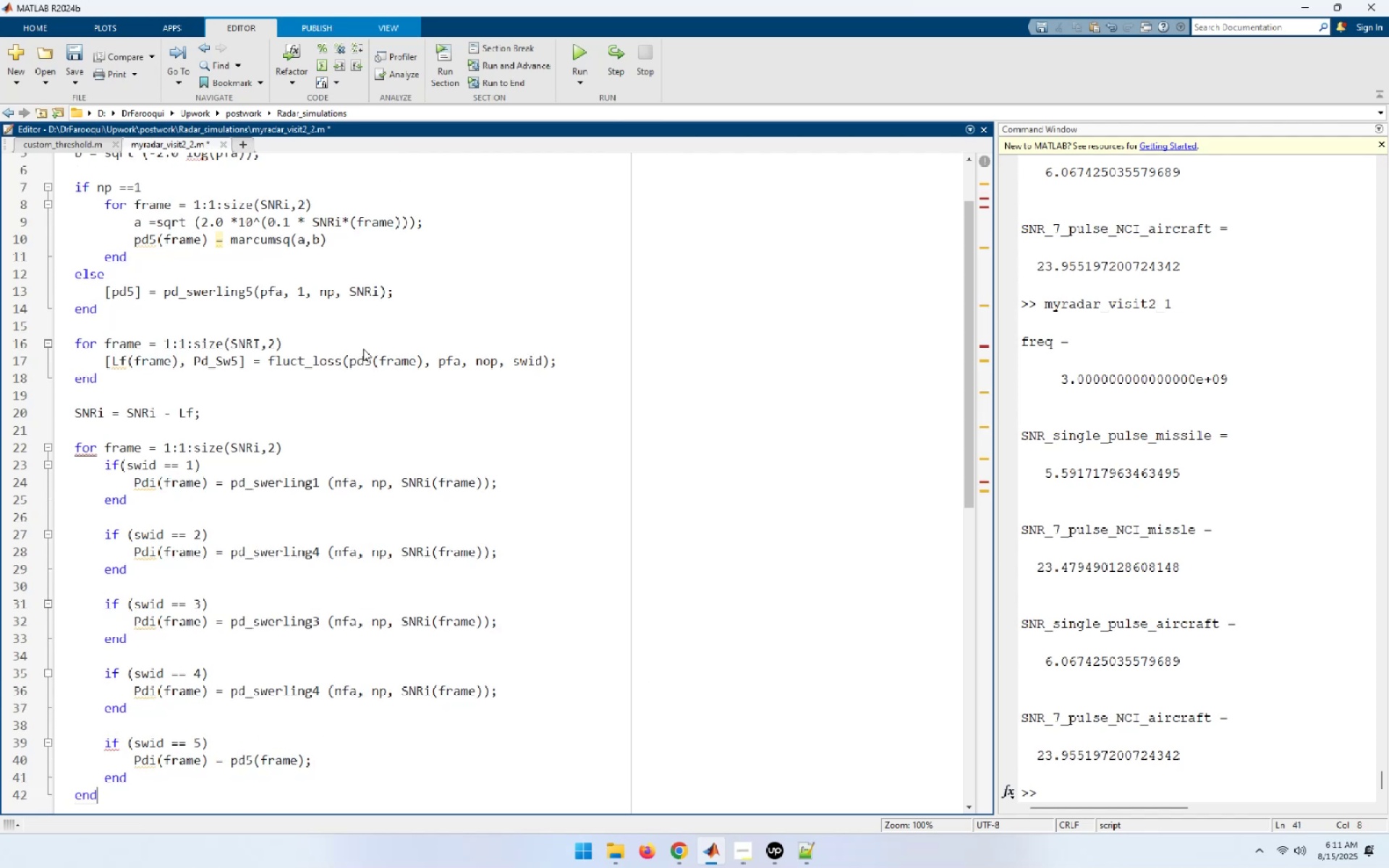 
key(Enter)
 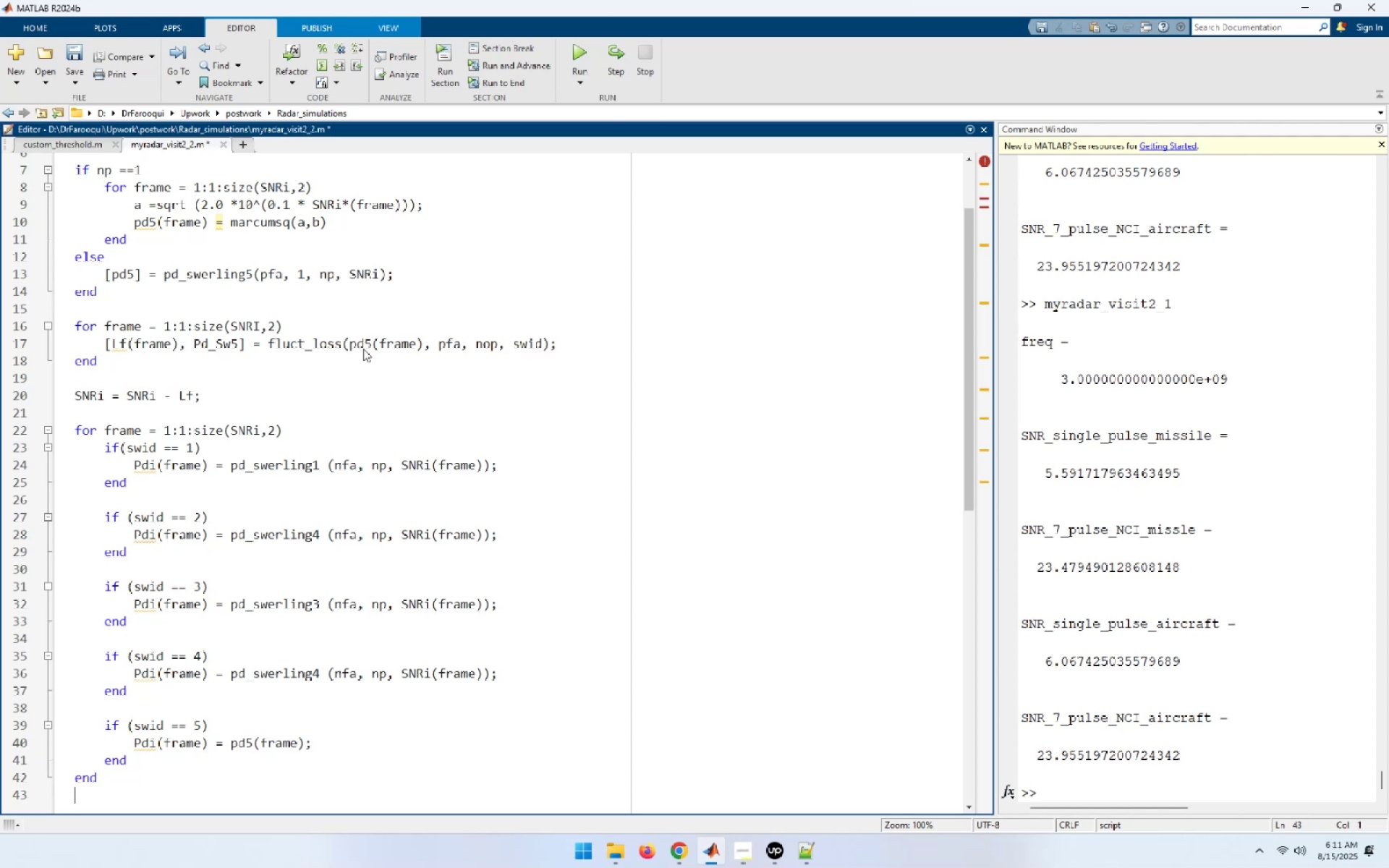 
wait(6.94)
 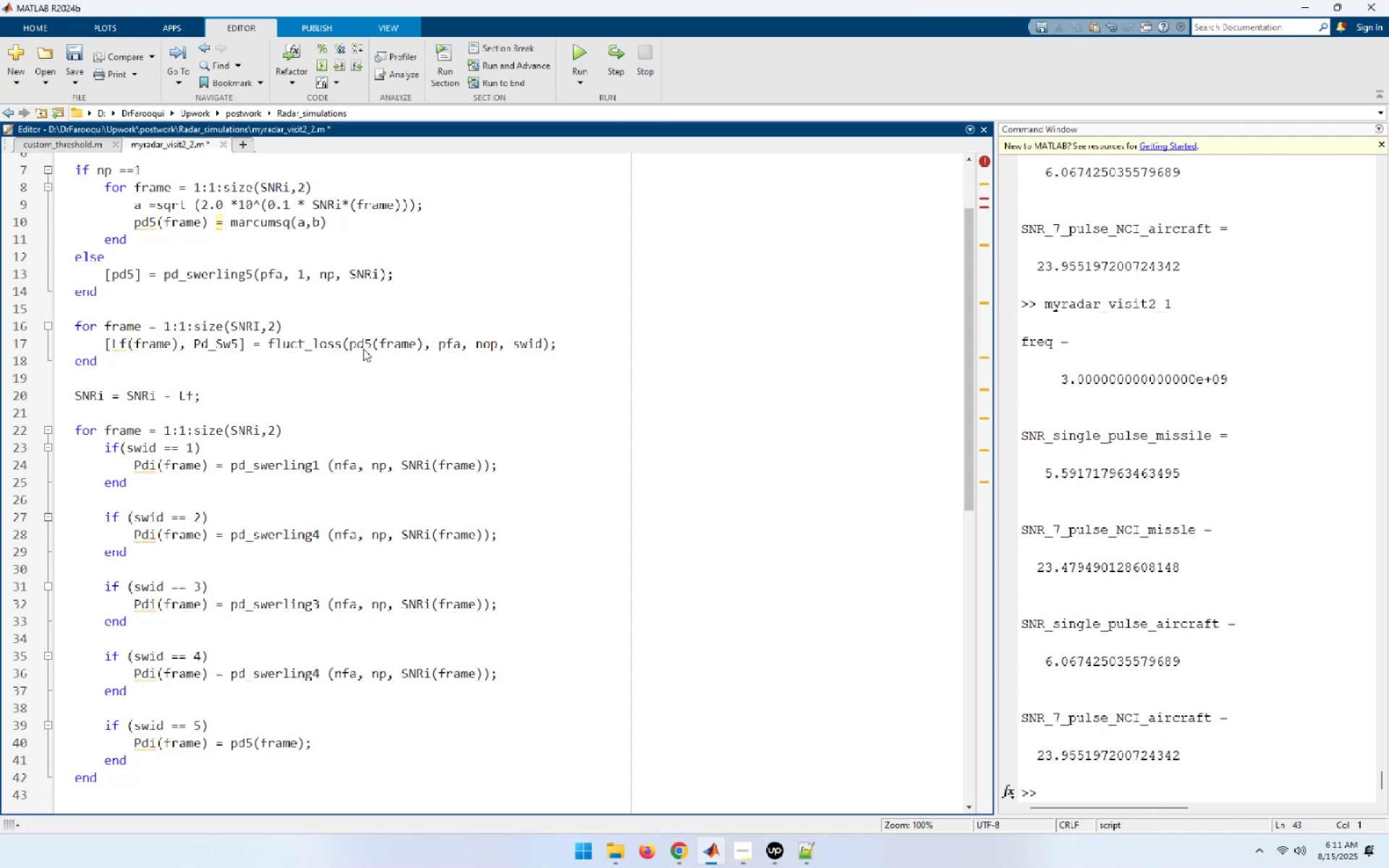 
key(Enter)
 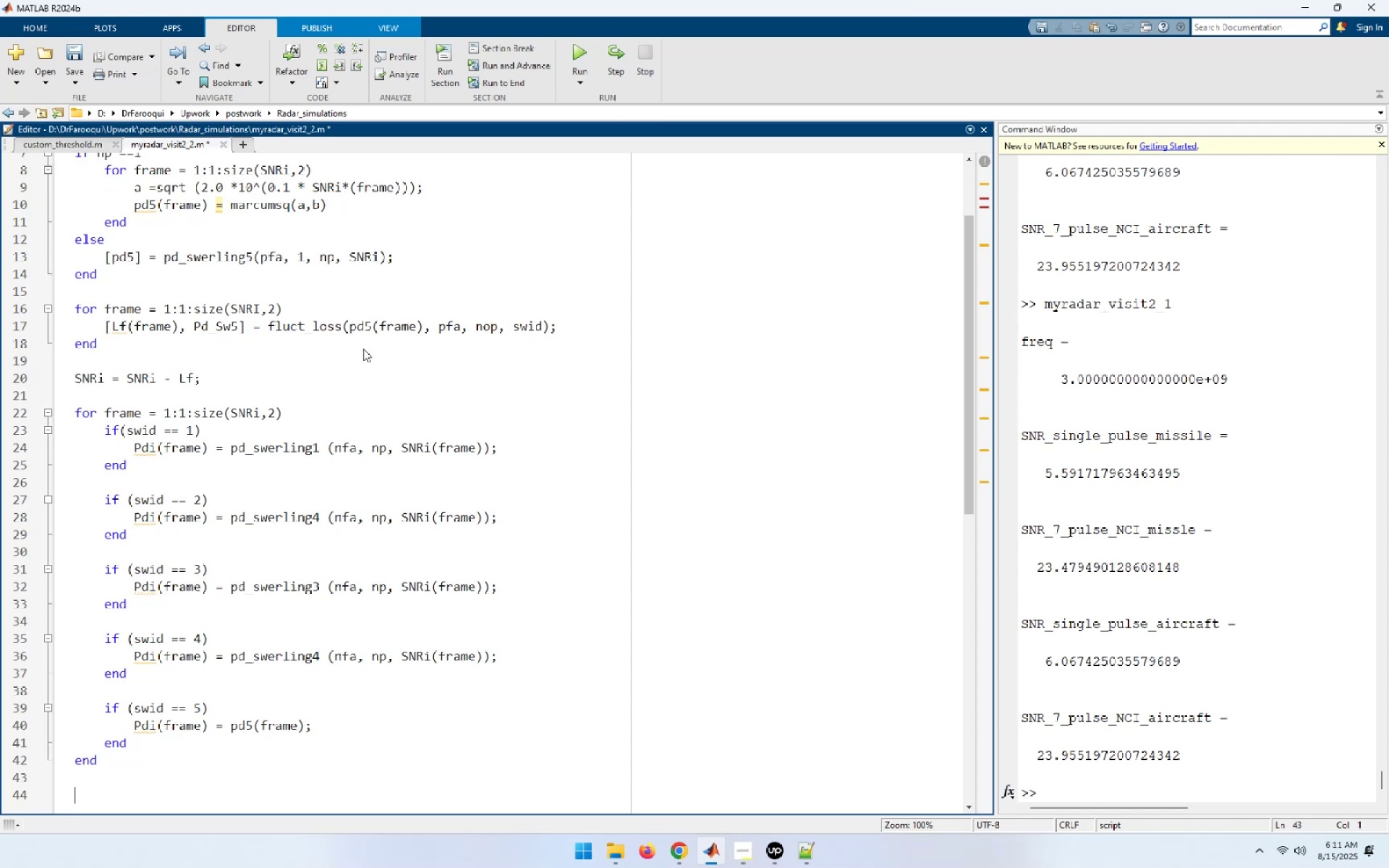 
key(Enter)
 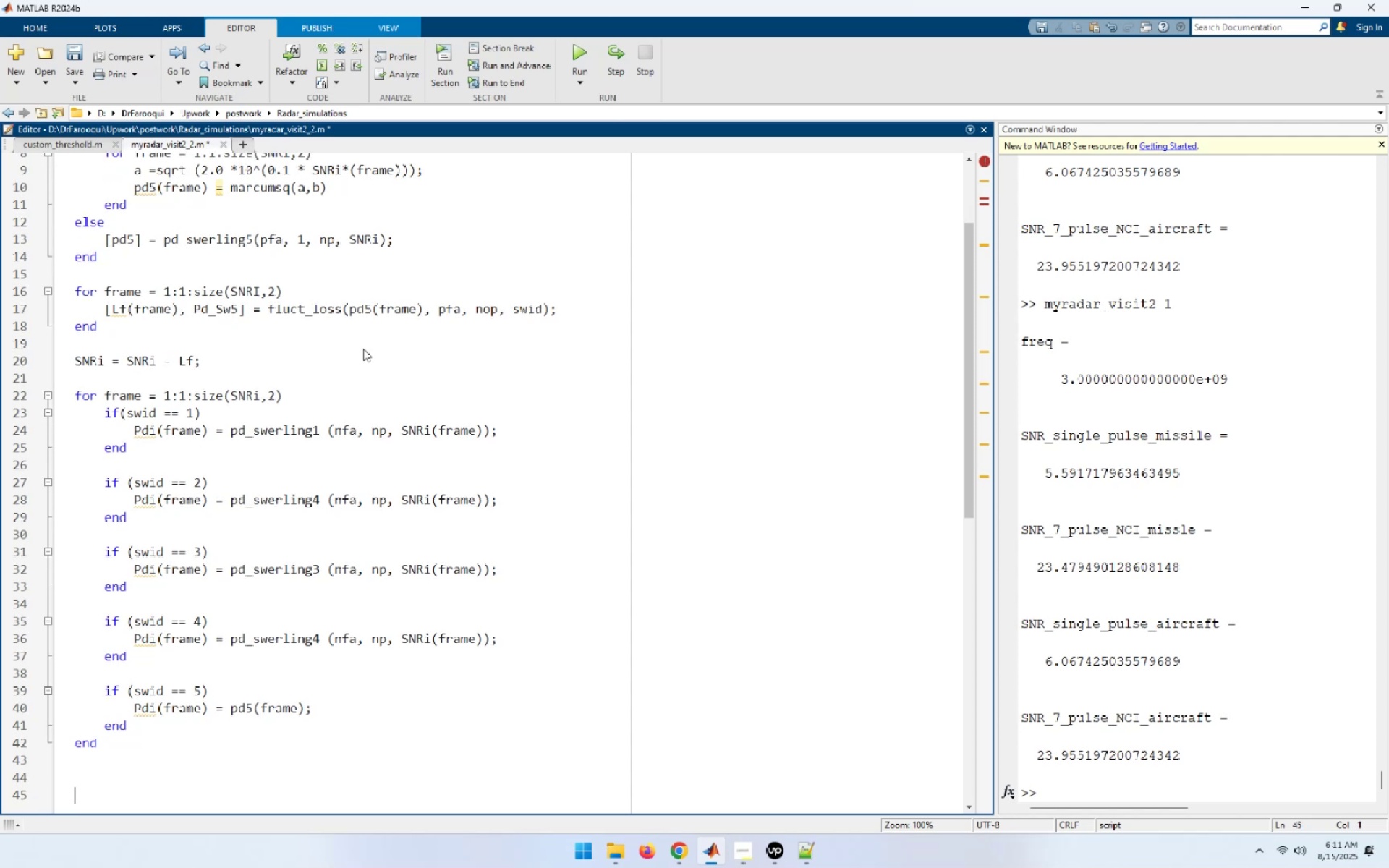 
type(P)
key(Backspace)
key(Backspace)
type(Pdc(1:)
 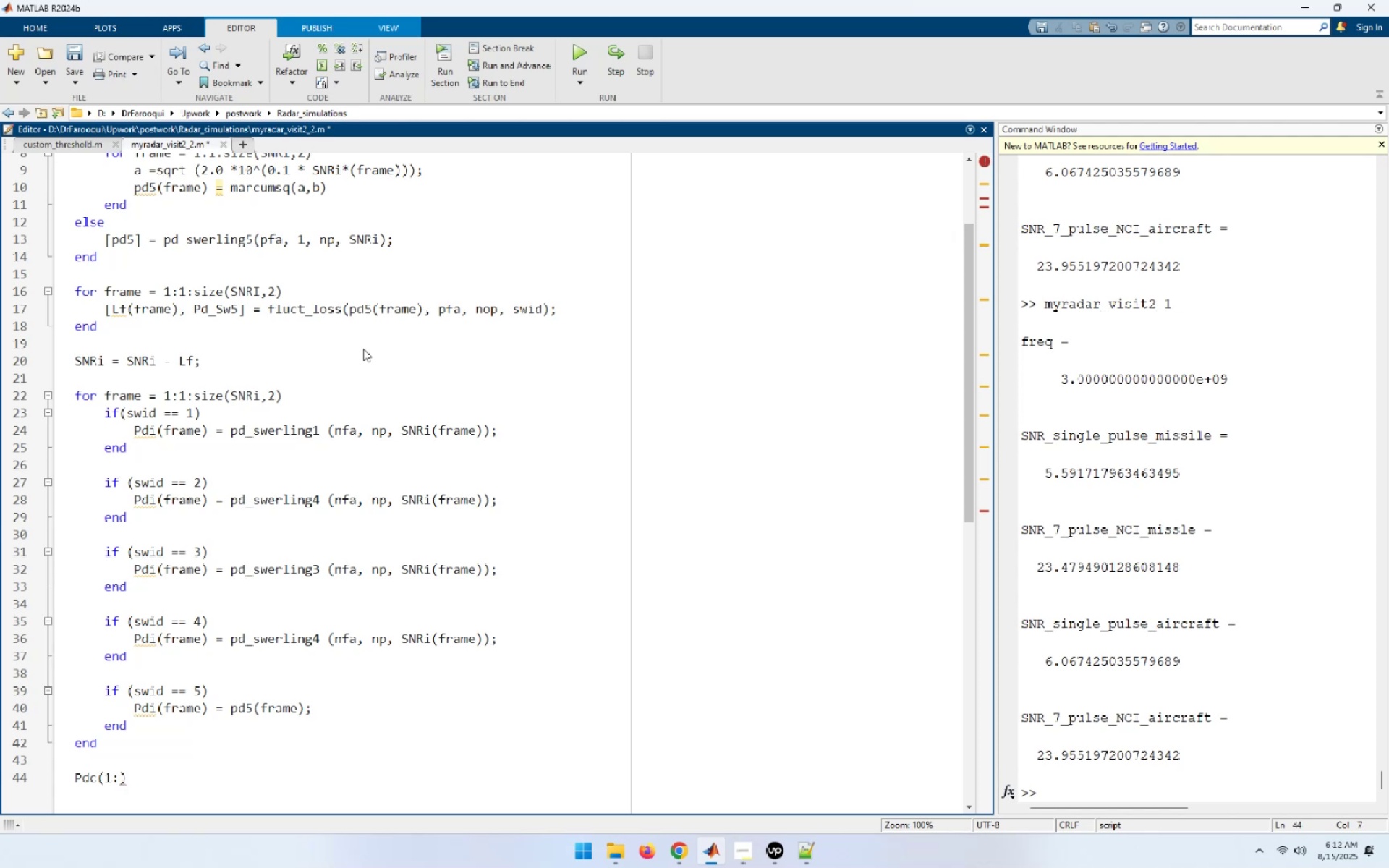 
wait(8.53)
 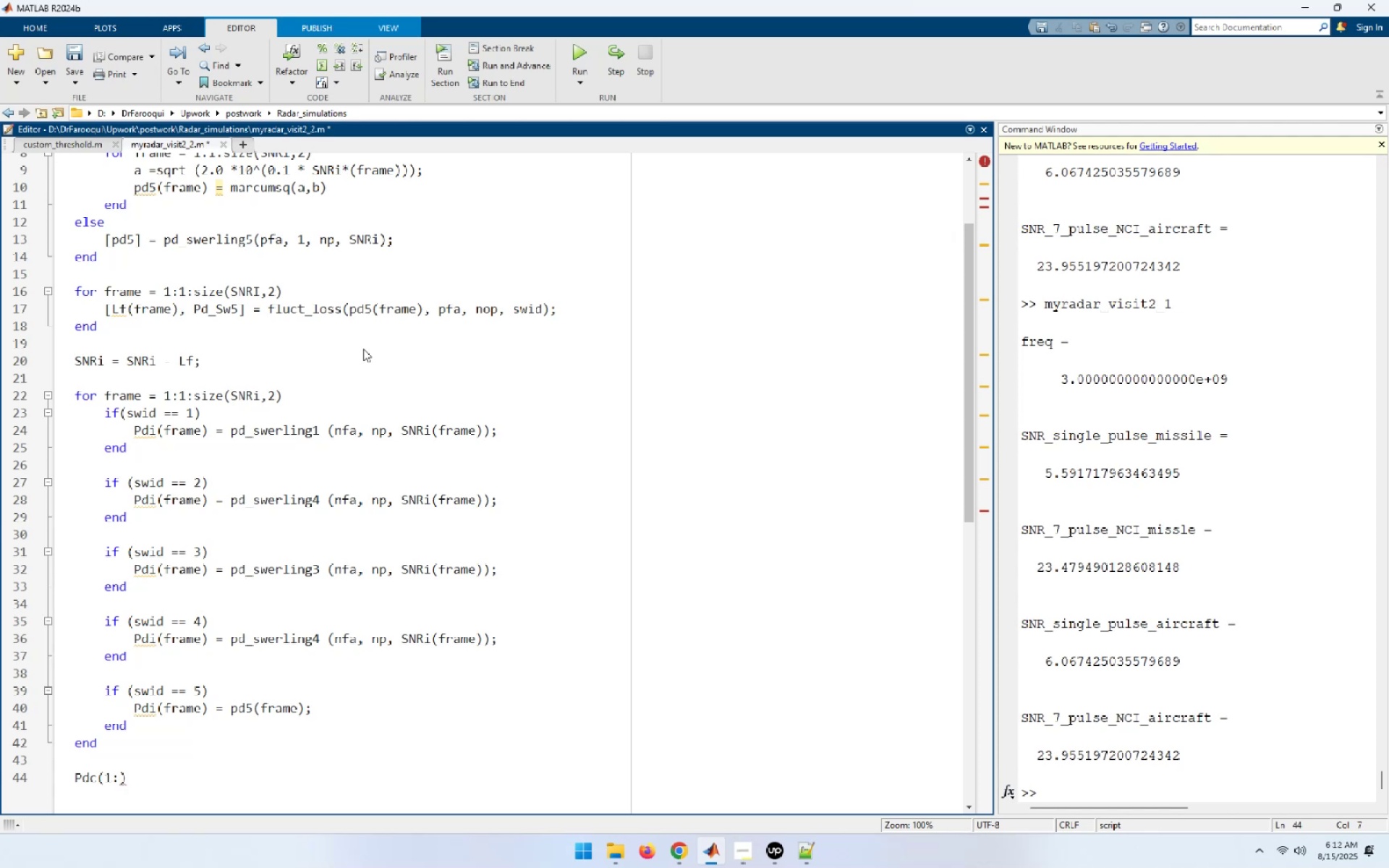 
type(size(SNRi,2)) = 0)
 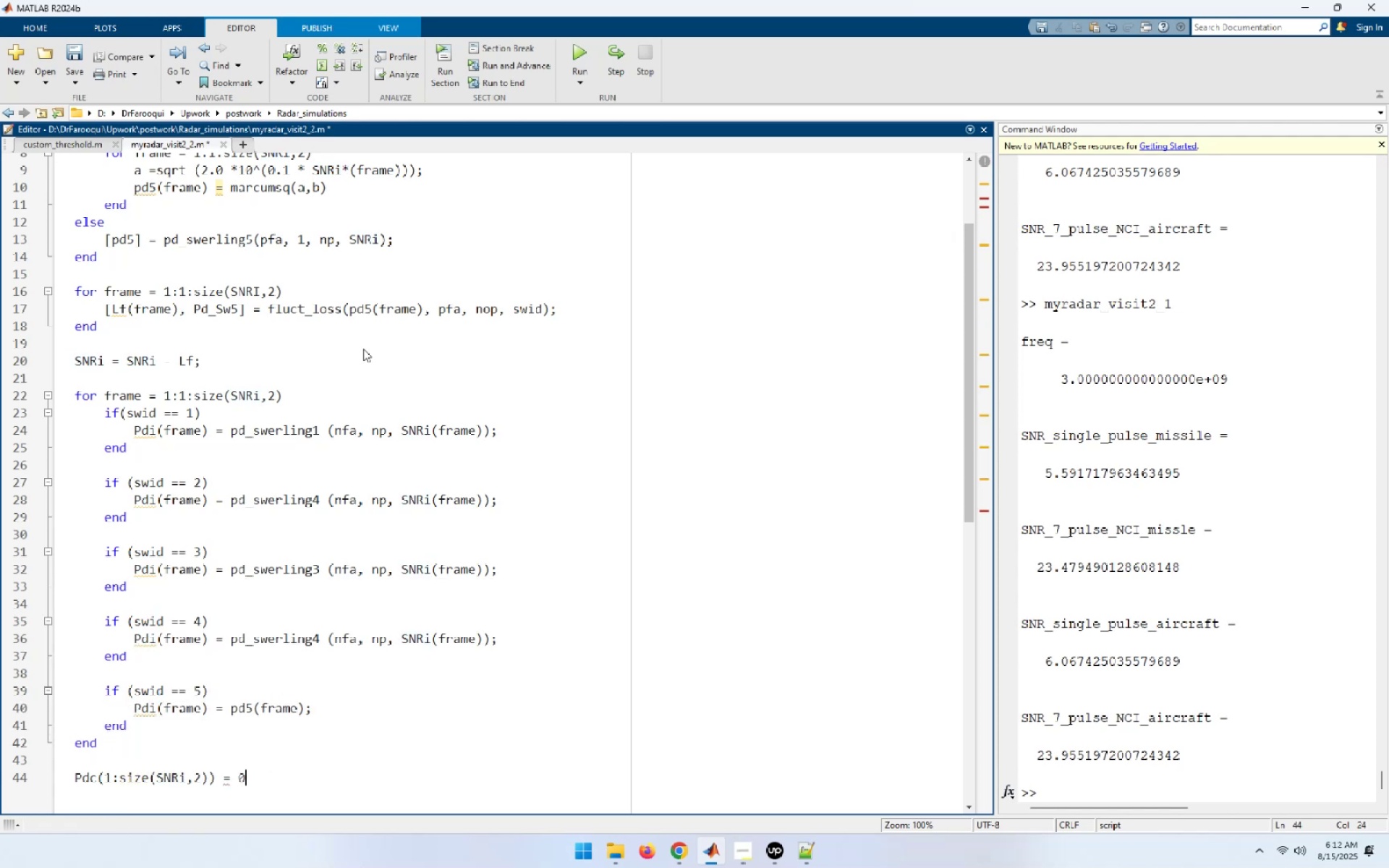 
key(Enter)
 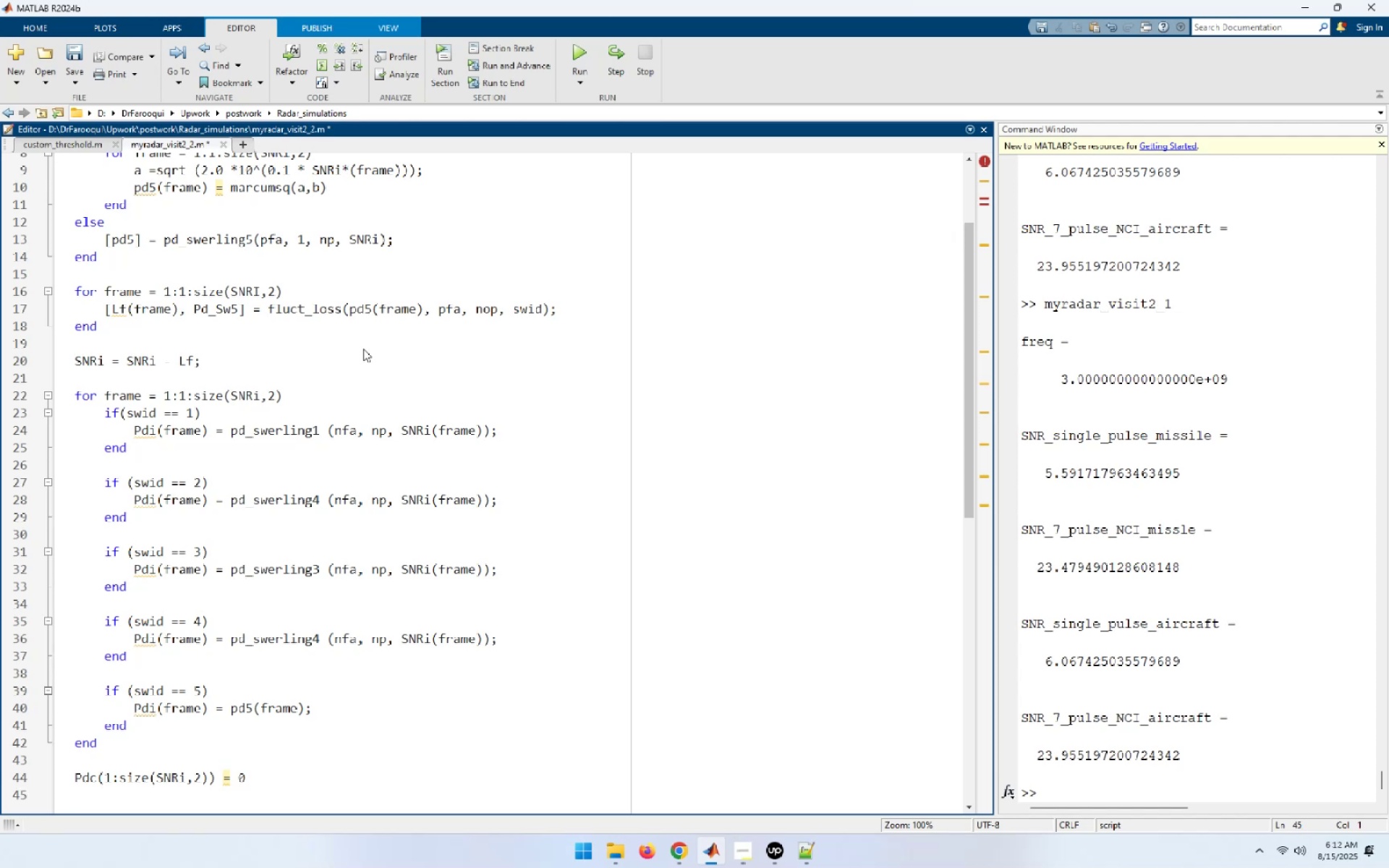 
type(pdc(1) = 1 - Pdi(1))
 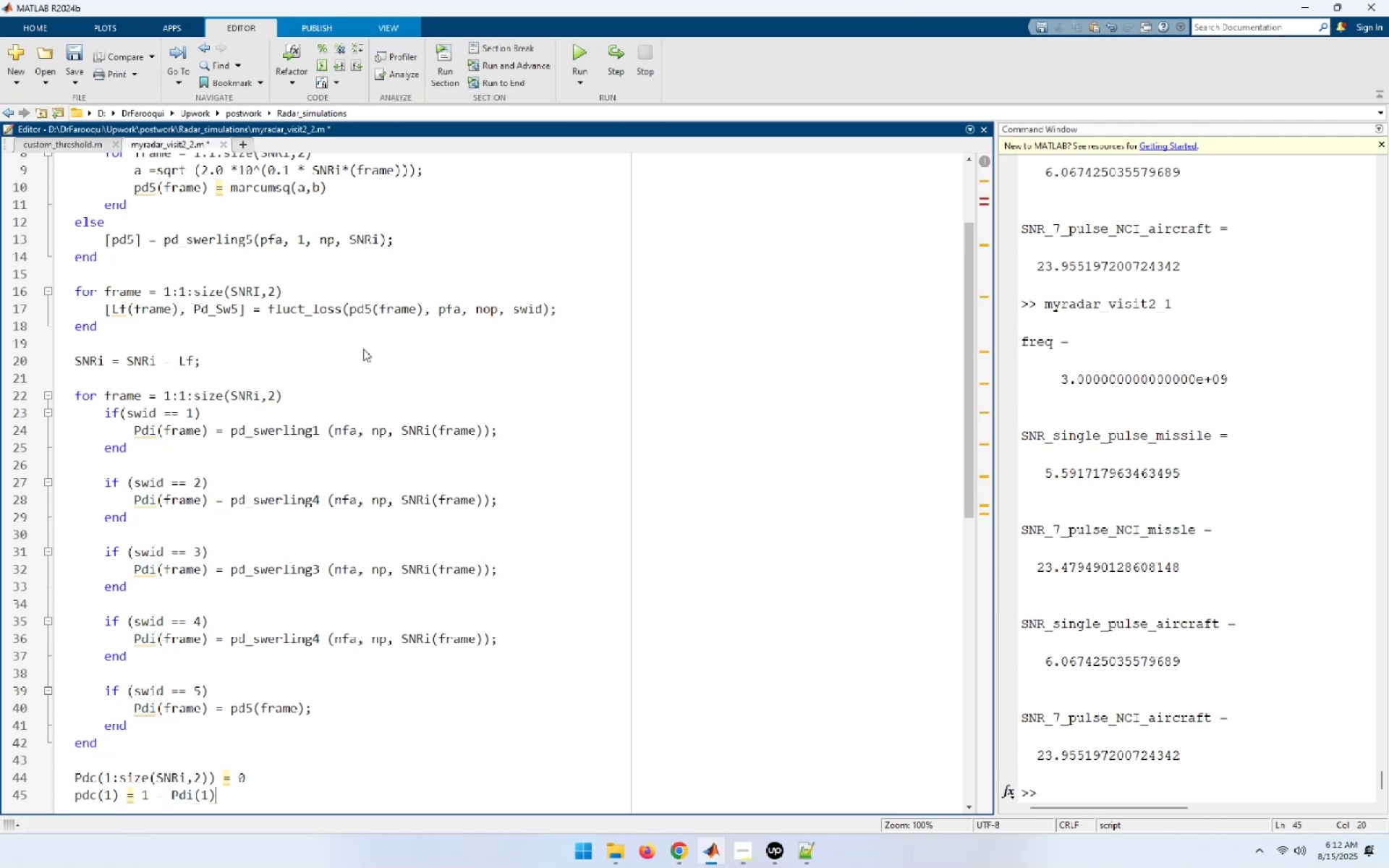 
key(Semicolon)
 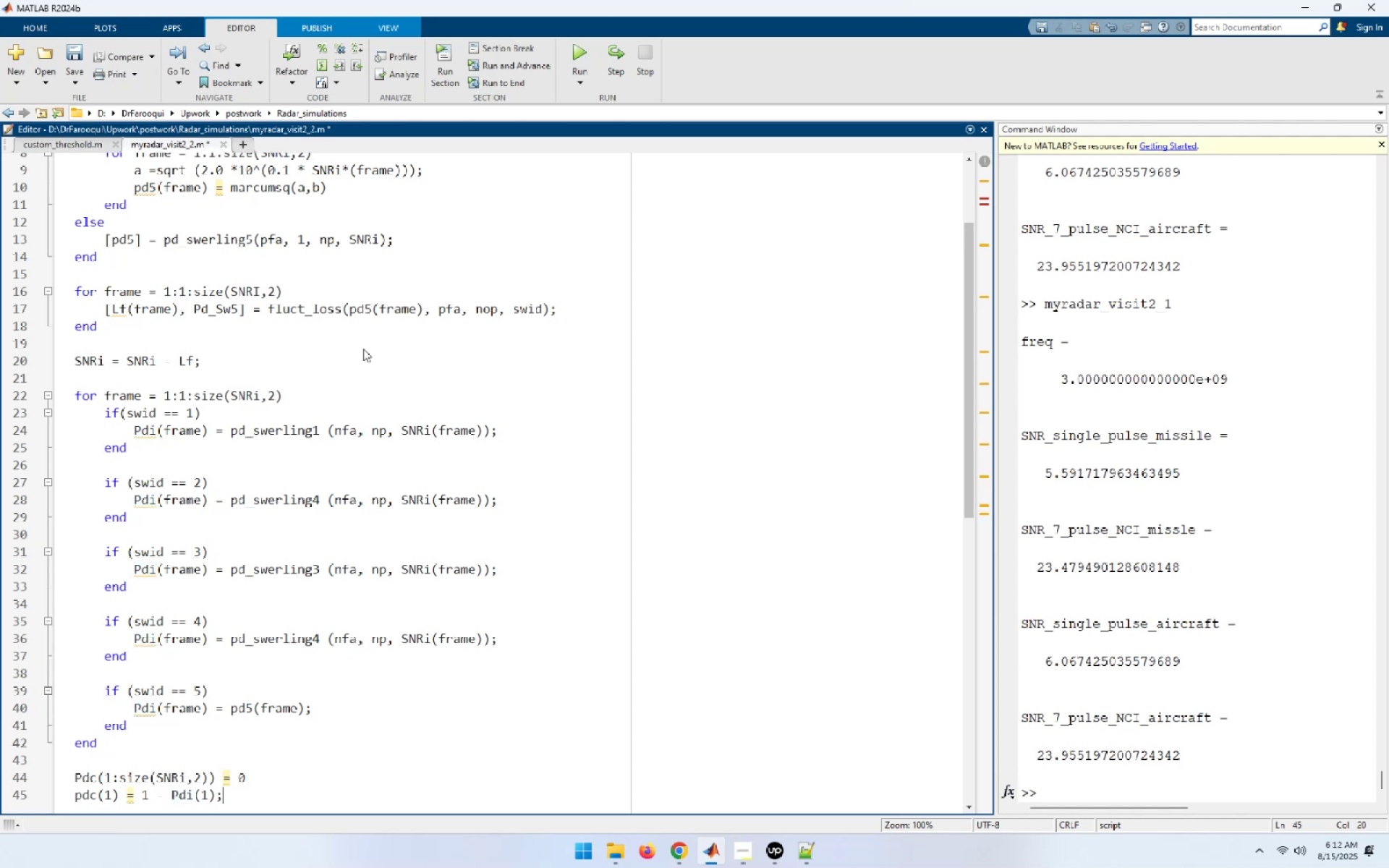 
key(Enter)
 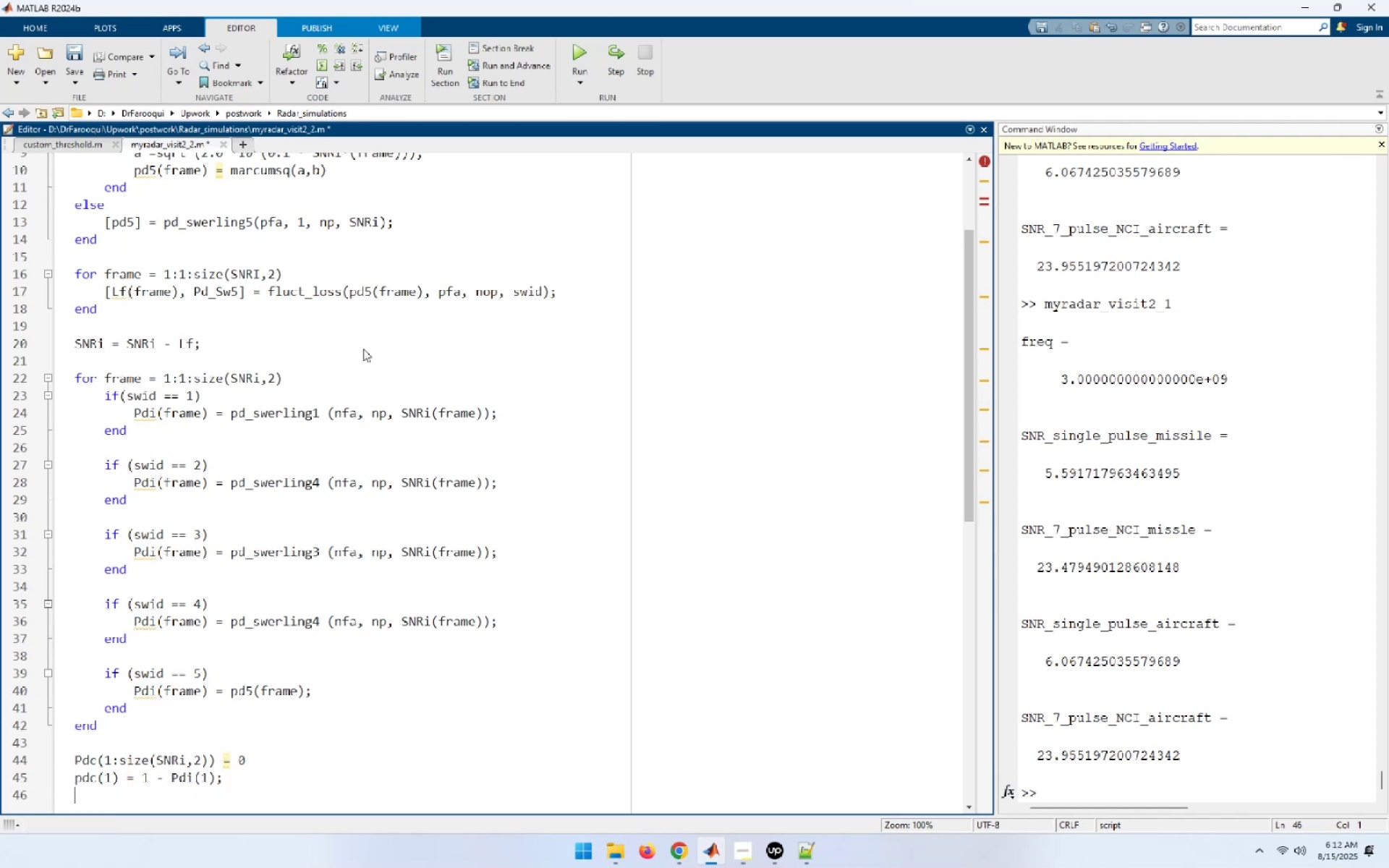 
key(Enter)
 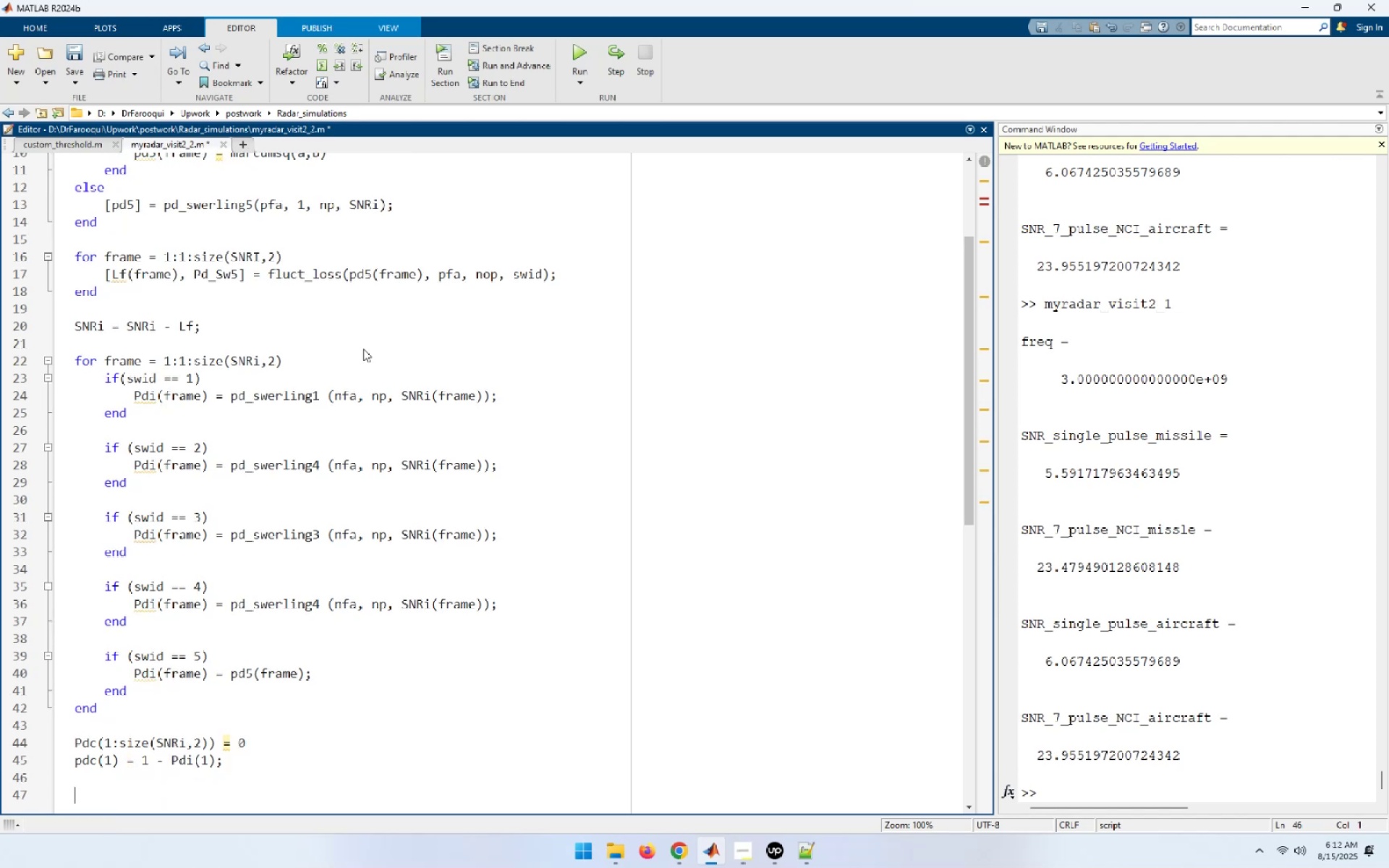 
type(for frame = )
 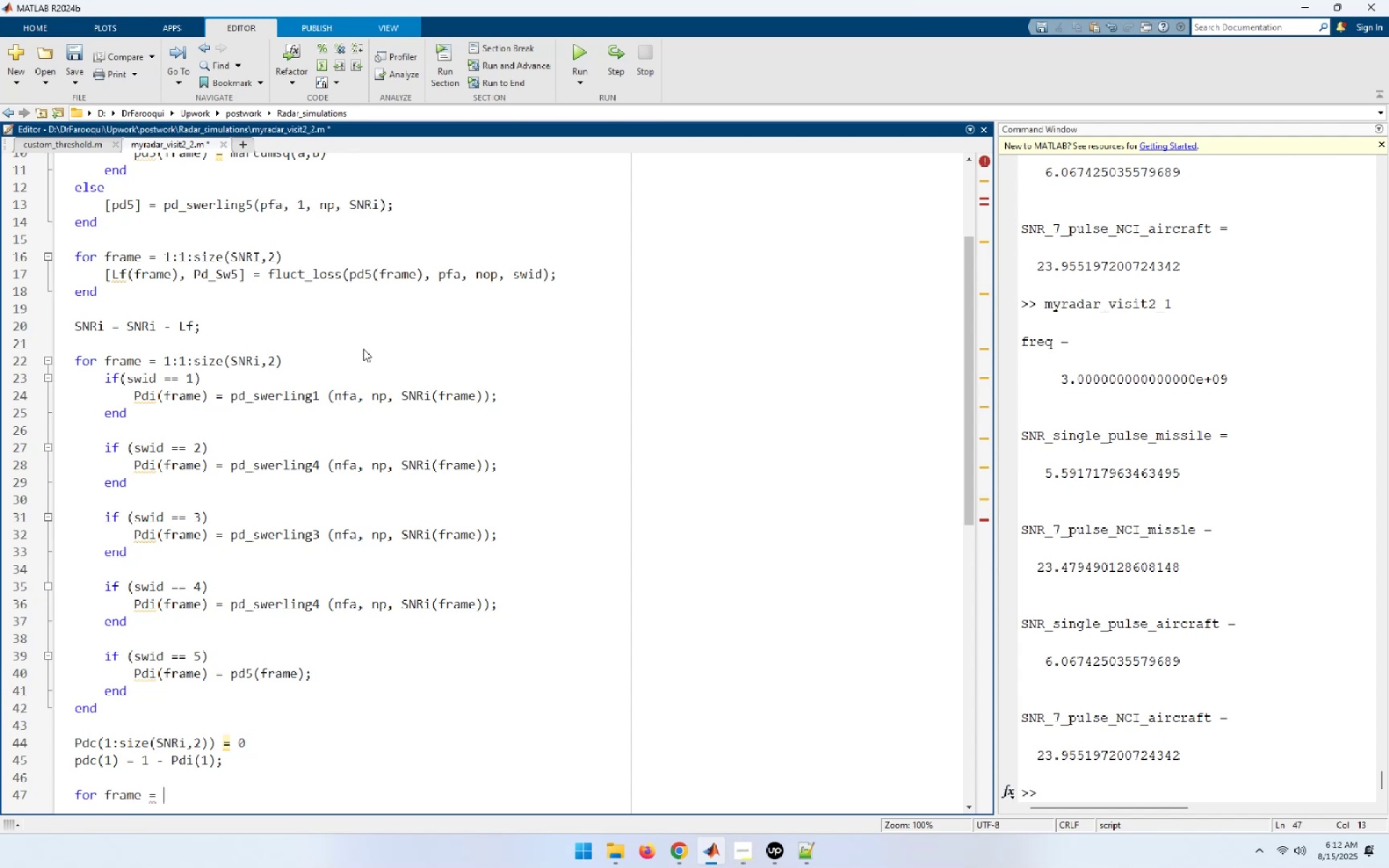 
wait(6.59)
 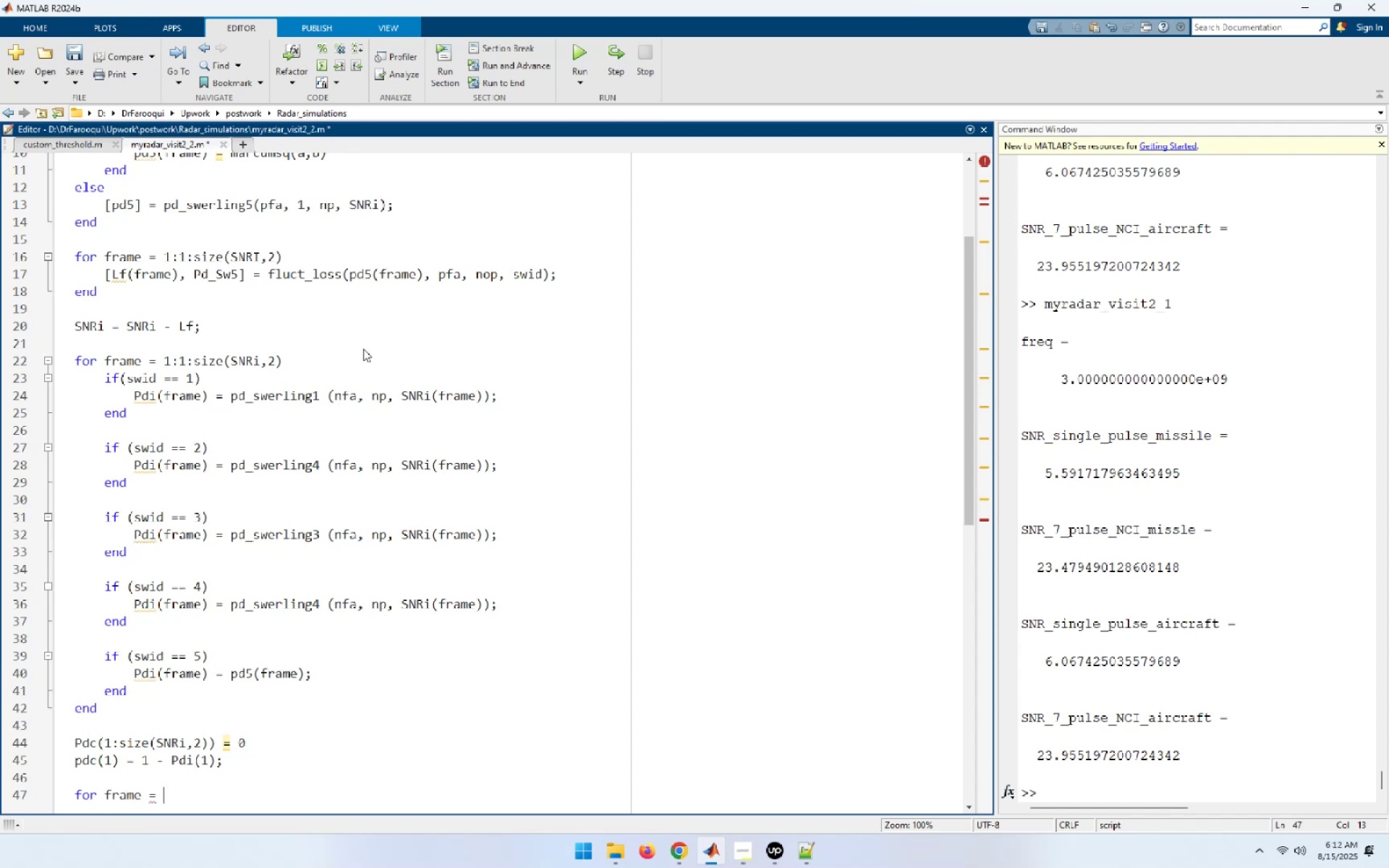 
type(2:1:size(SNRi,2))
 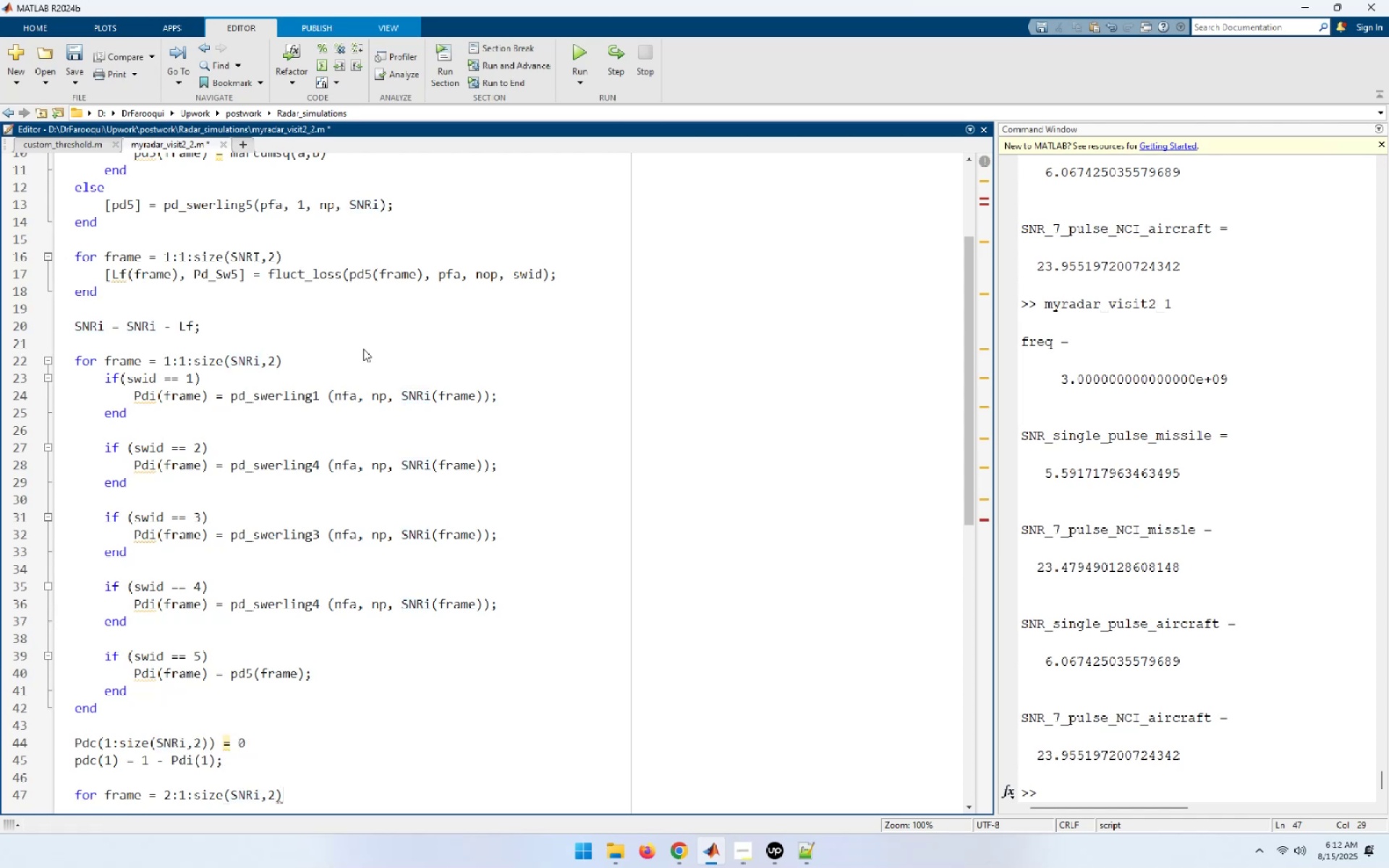 
key(Enter)
 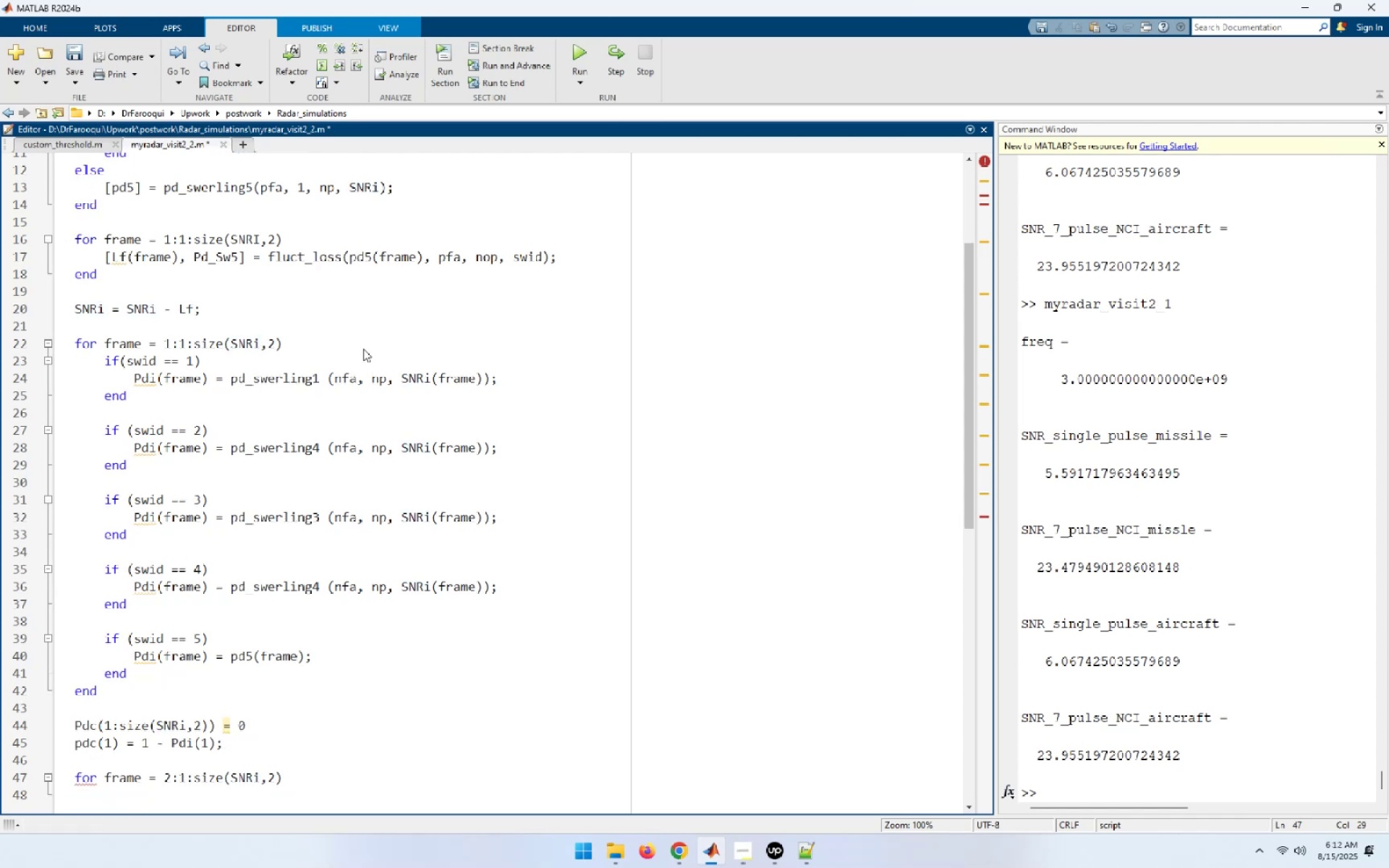 
type(Pdc(frame) = (1-Pdi(frame)) * ()
key(Backspace)
type(Pdc(frame - 1);)
 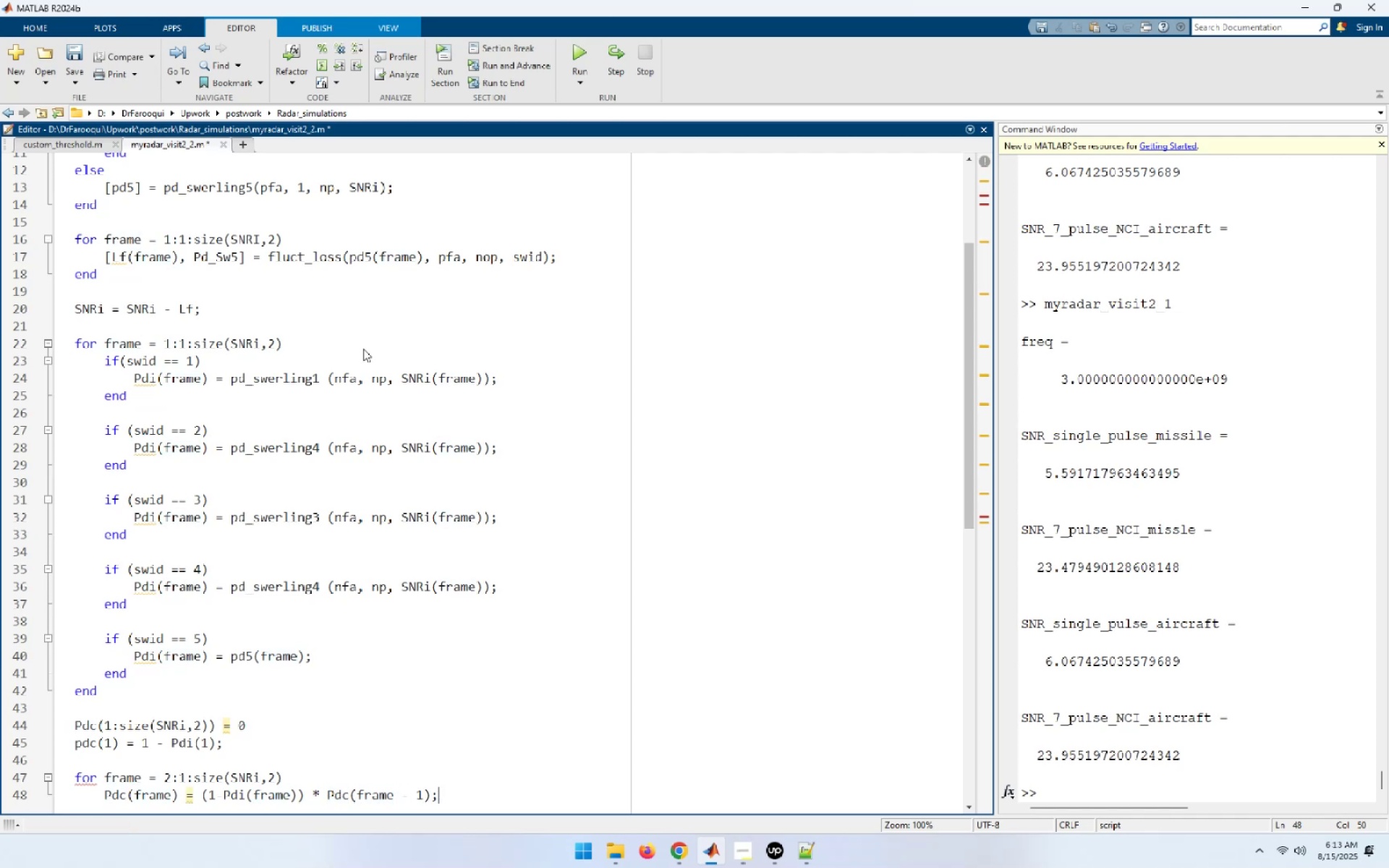 
 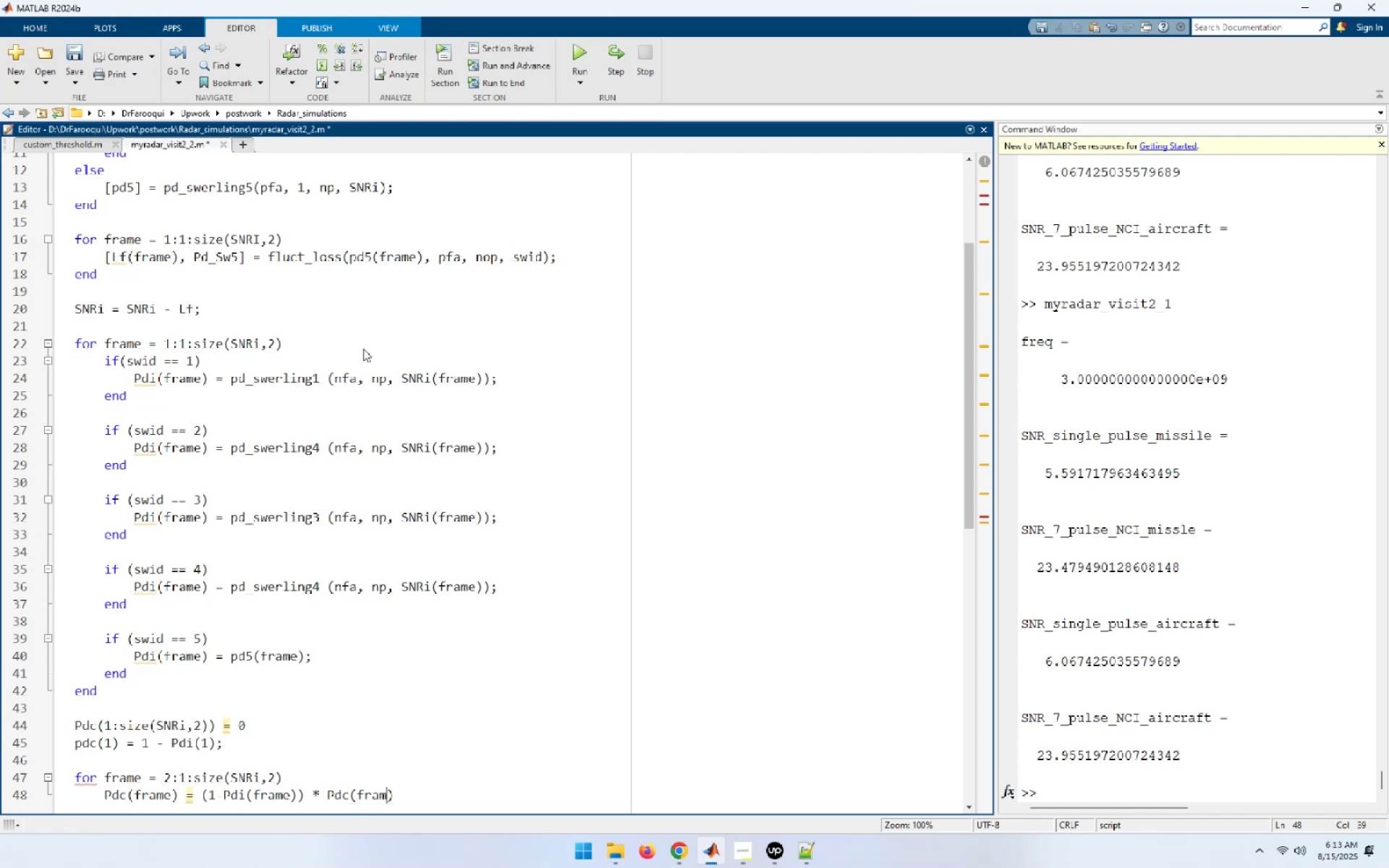 
key(Enter)
 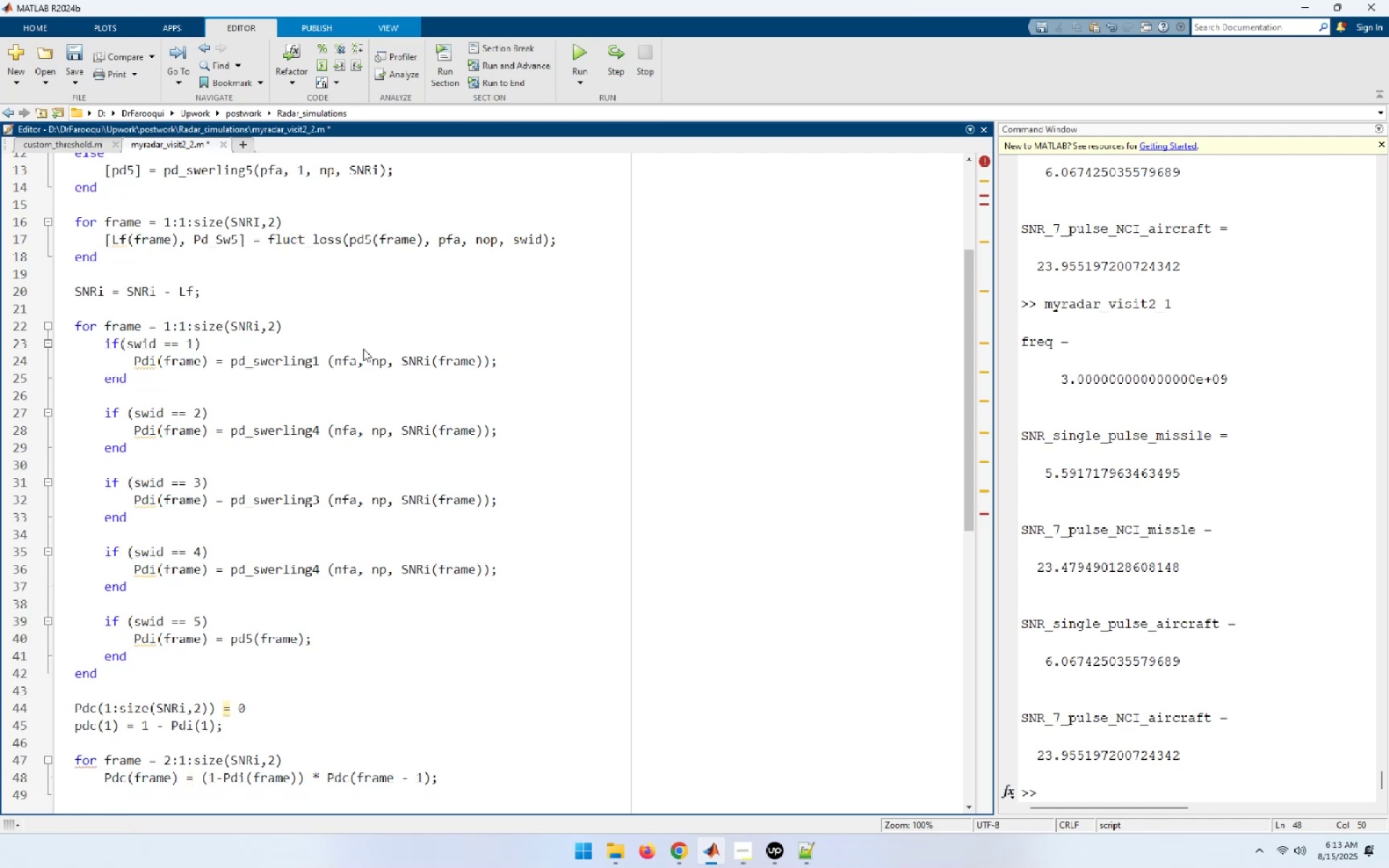 
type(end)
 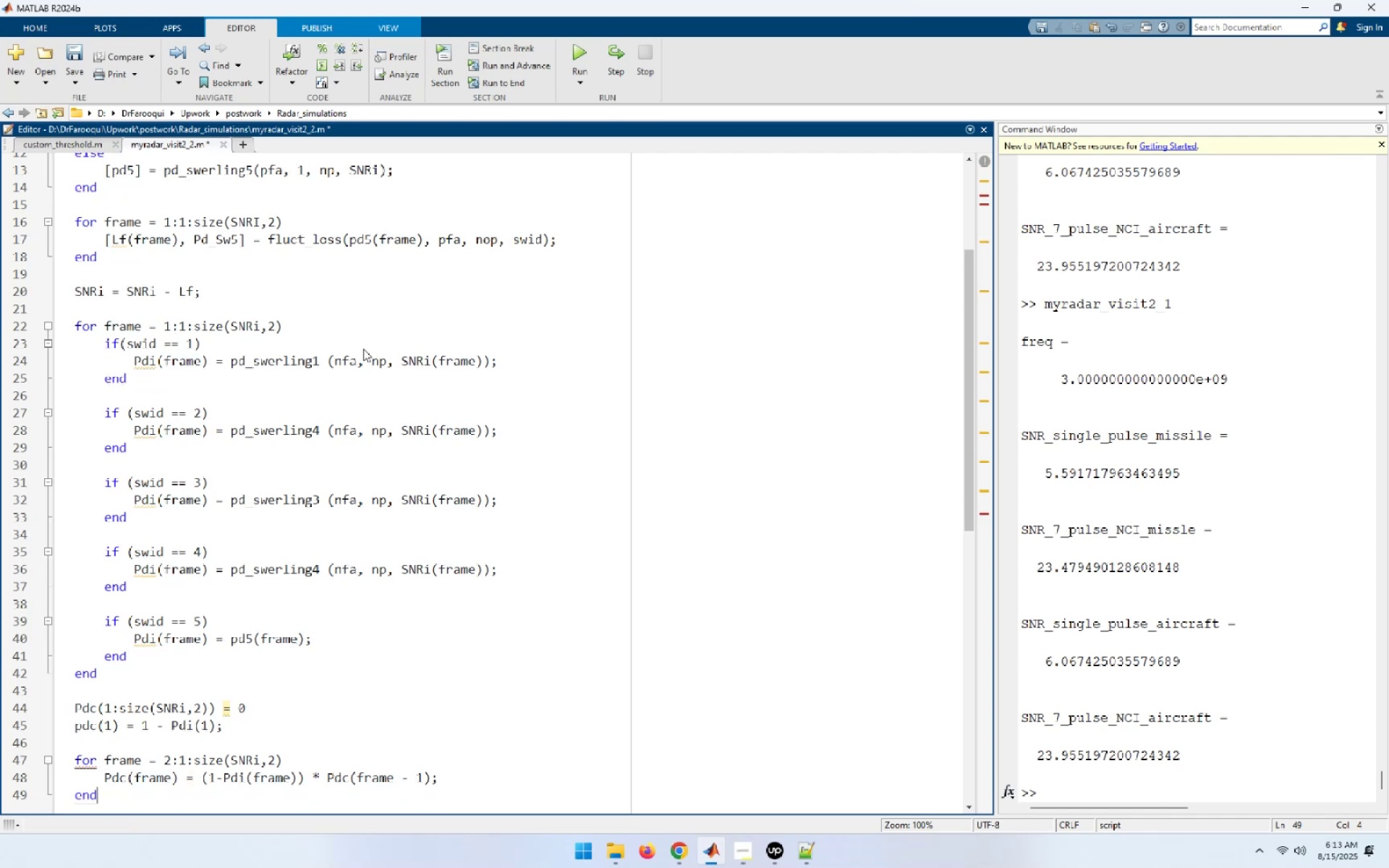 
key(Enter)
 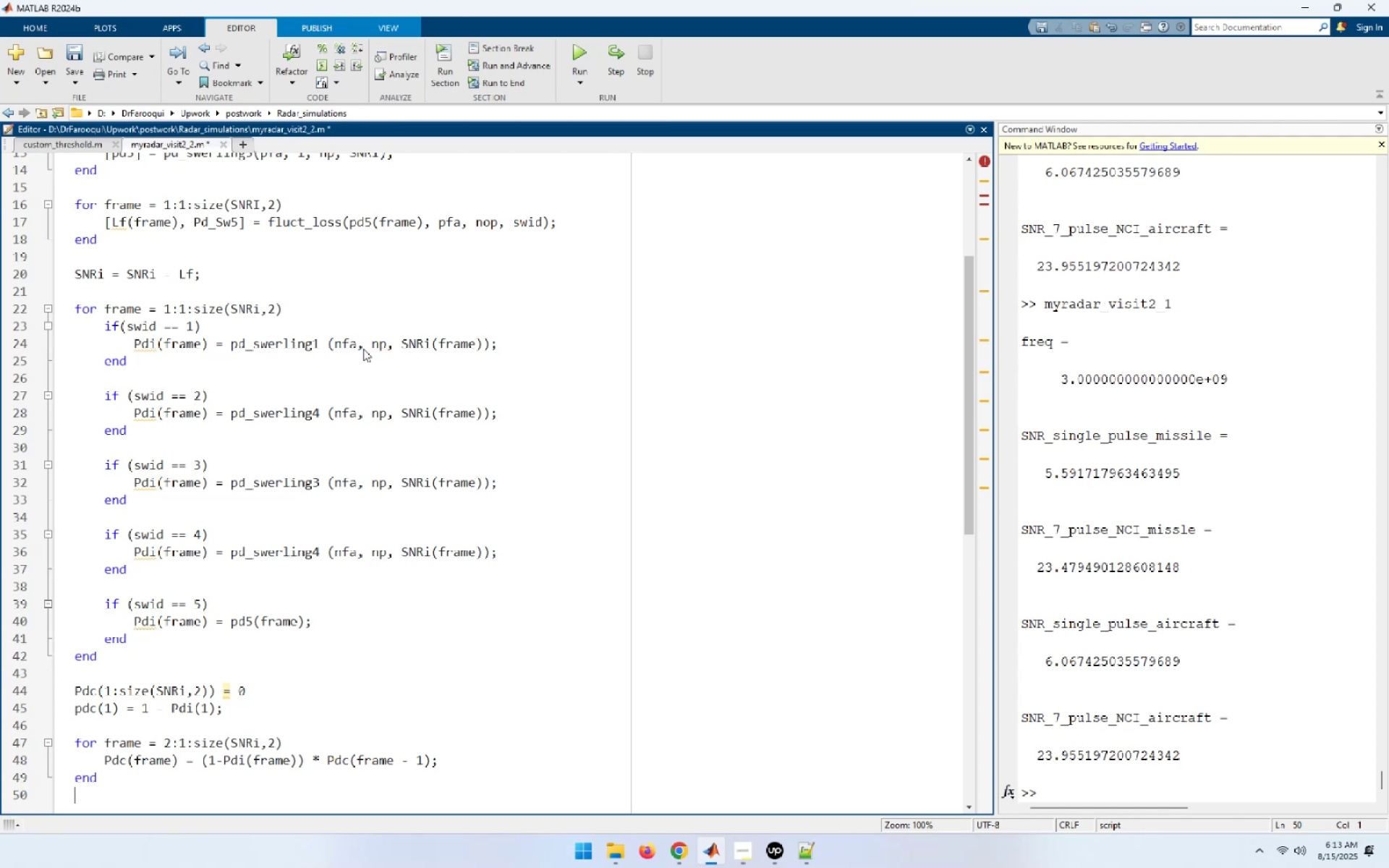 
key(Enter)
 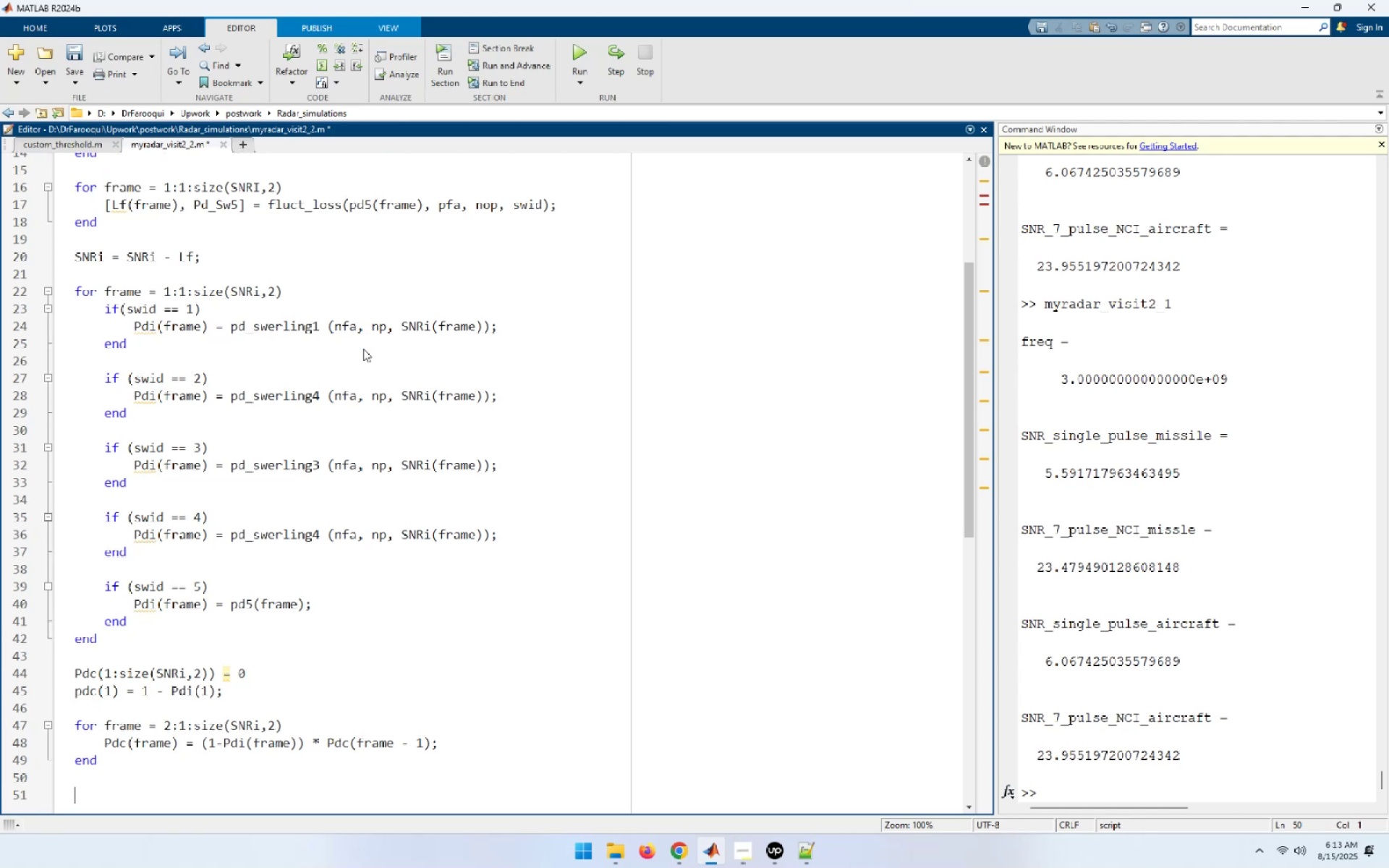 
type(PC)
key(Backspace)
type(DC - 1)
key(Backspace)
key(Backspace)
key(Backspace)
type(= 1 -Pdc(21))
 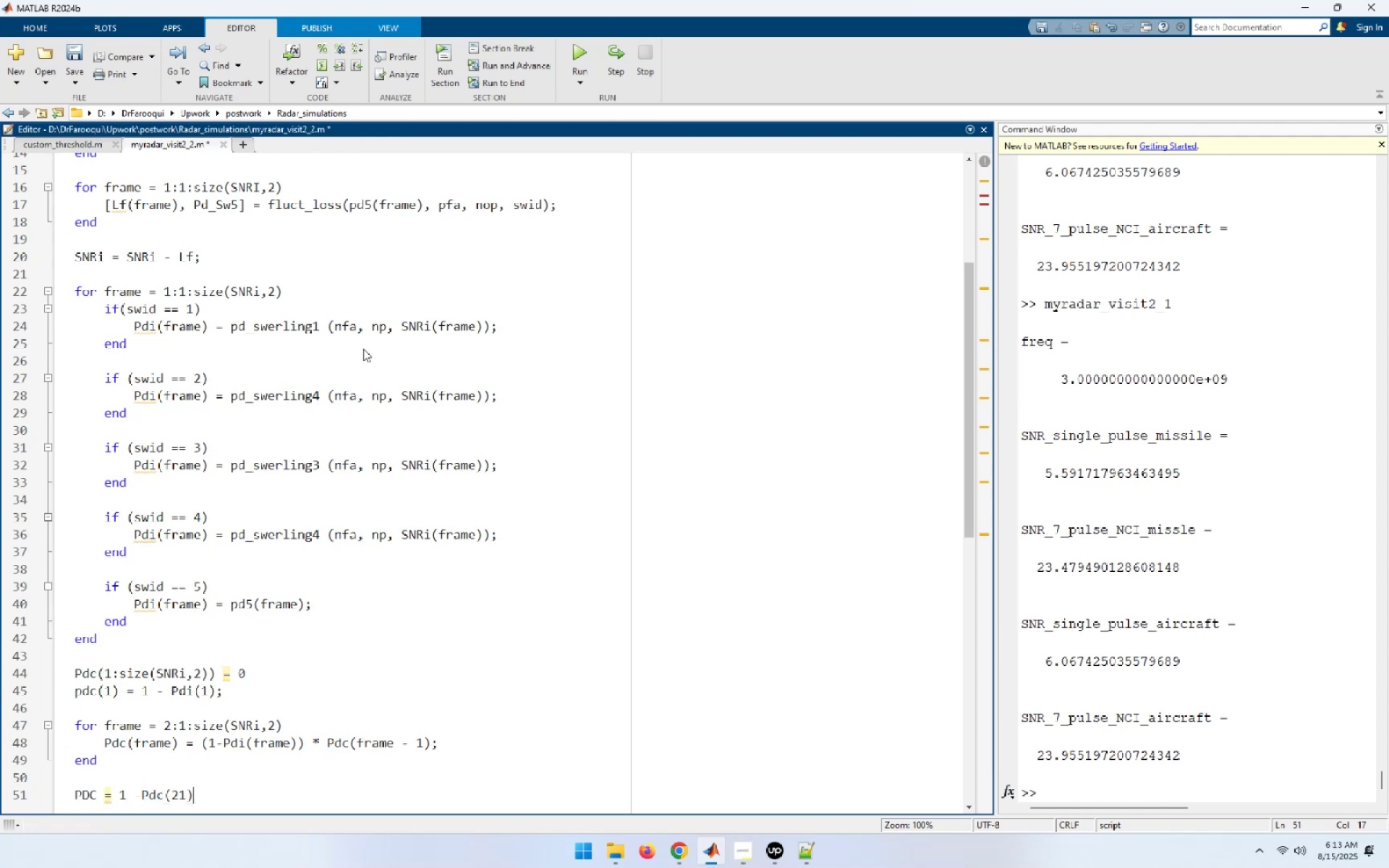 
key(Control+S)
 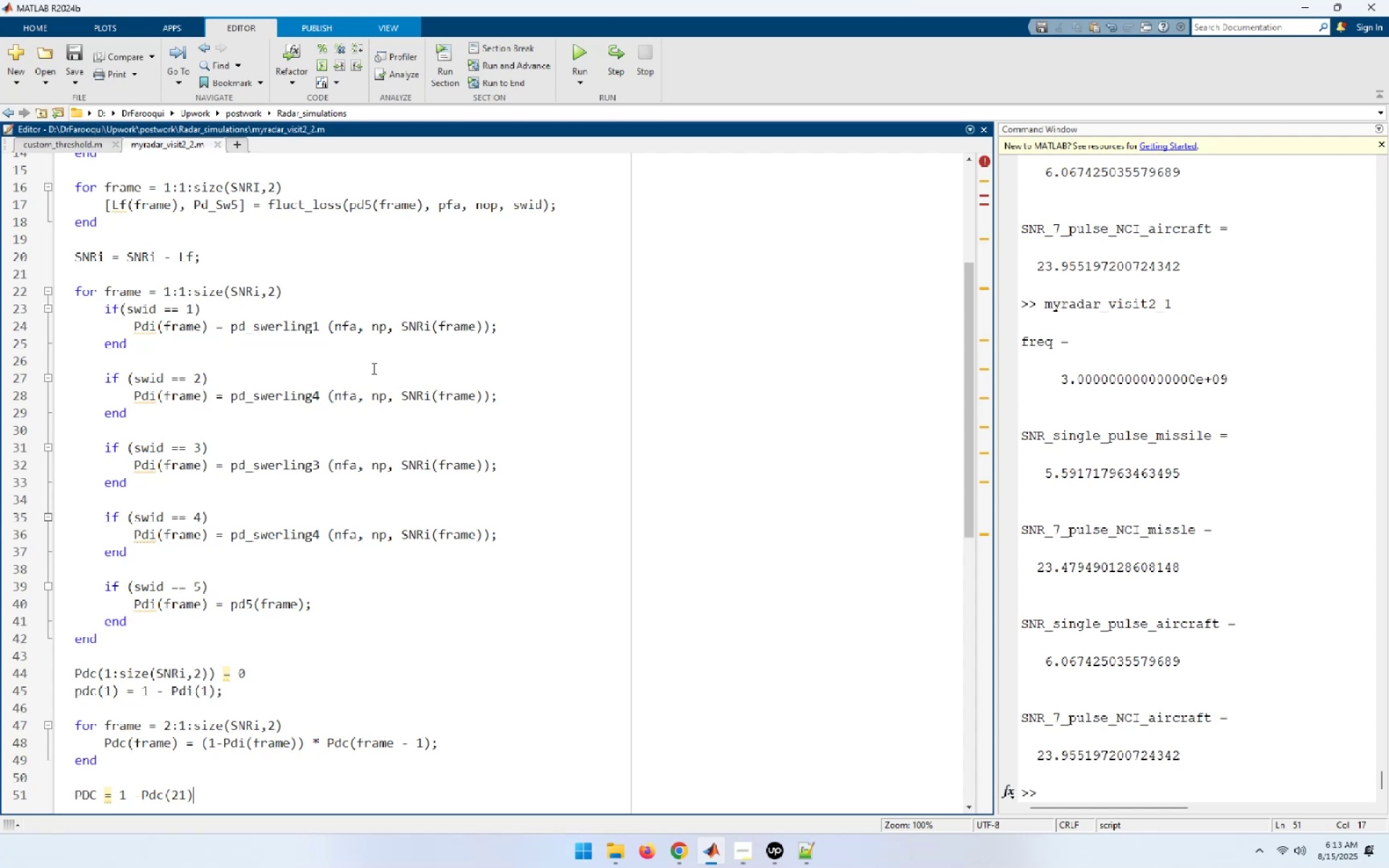 
scroll: coordinate [462, 392], scroll_direction: up, amount: 8.0
 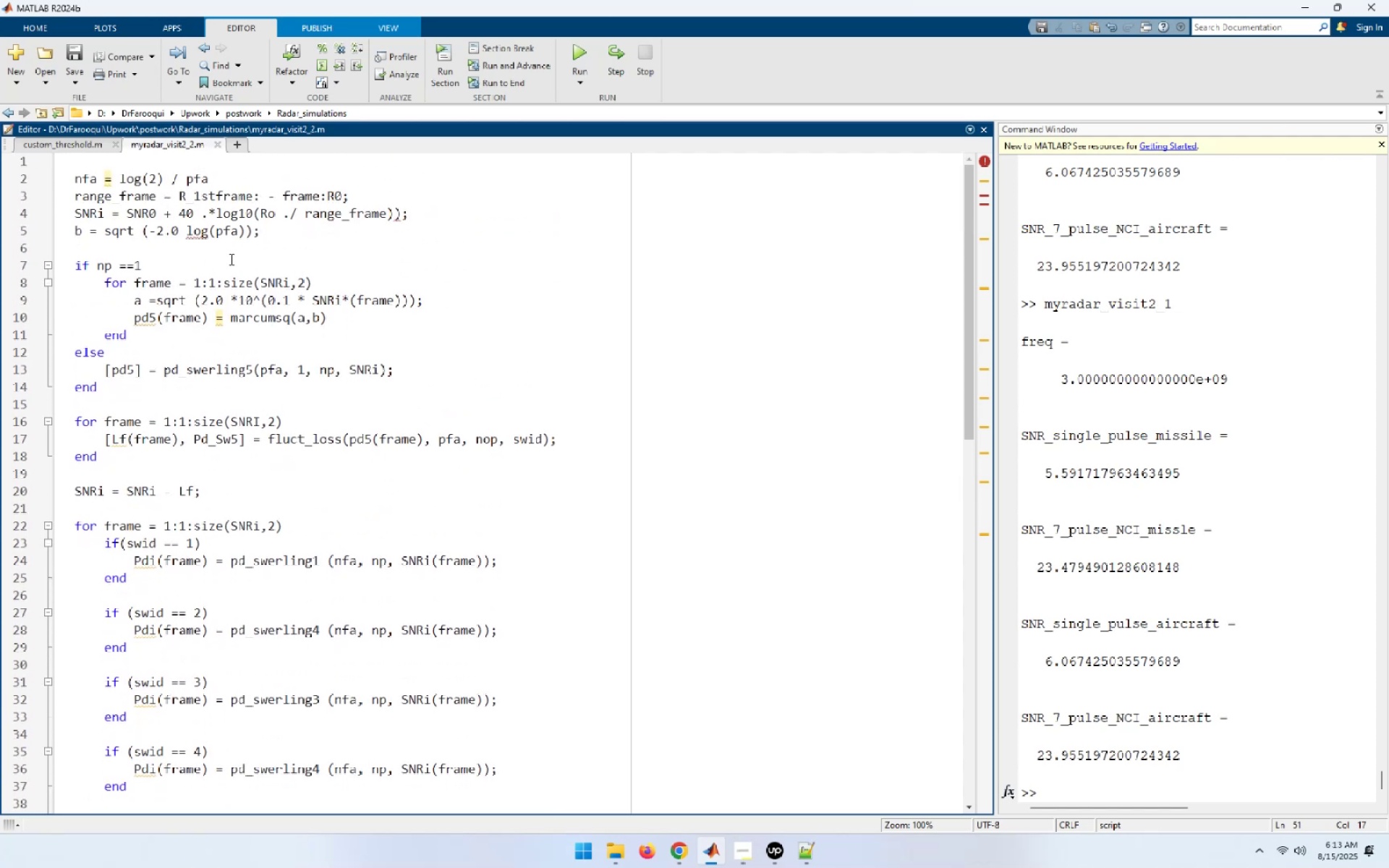 
left_click([214, 177])
 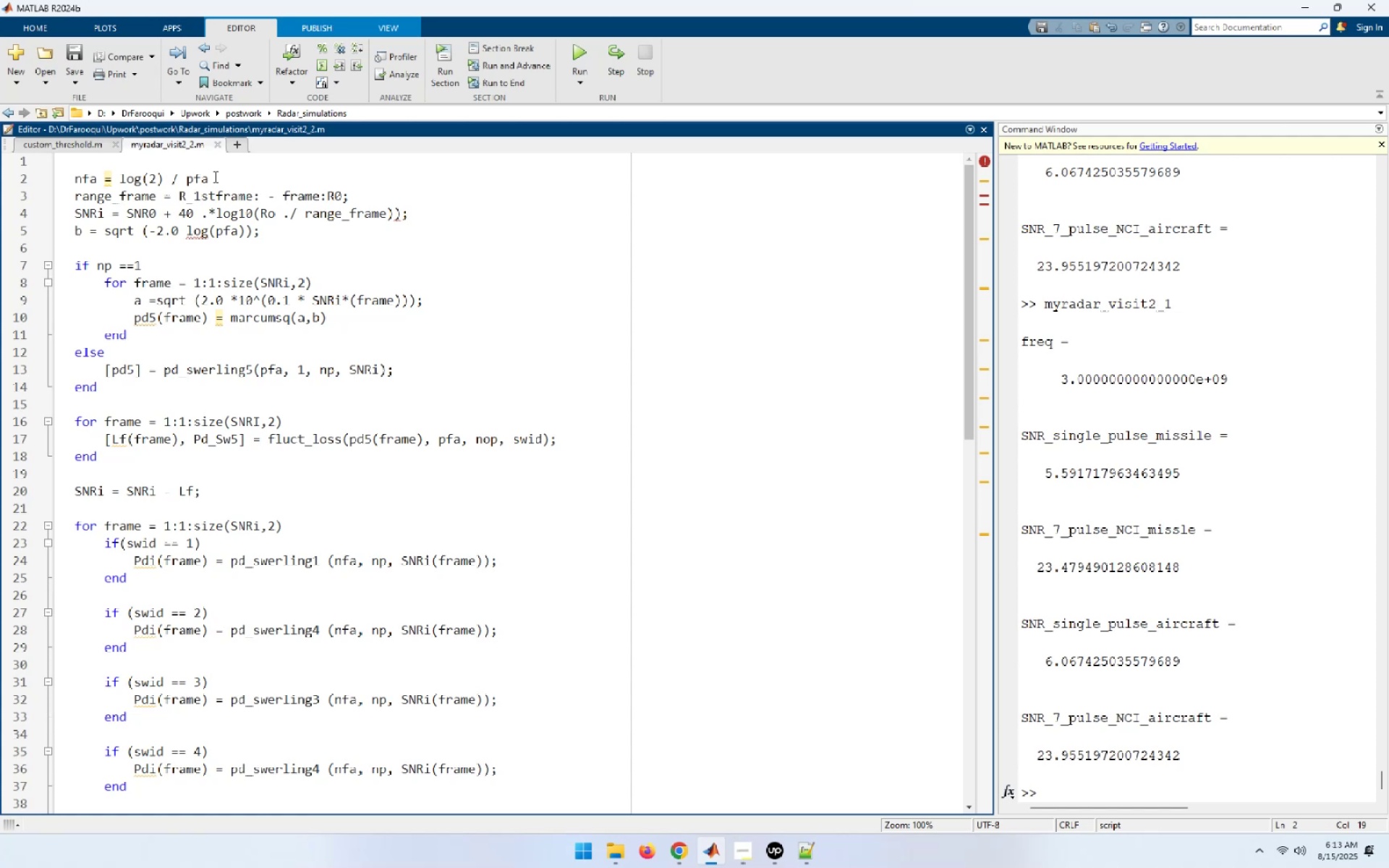 
wait(6.15)
 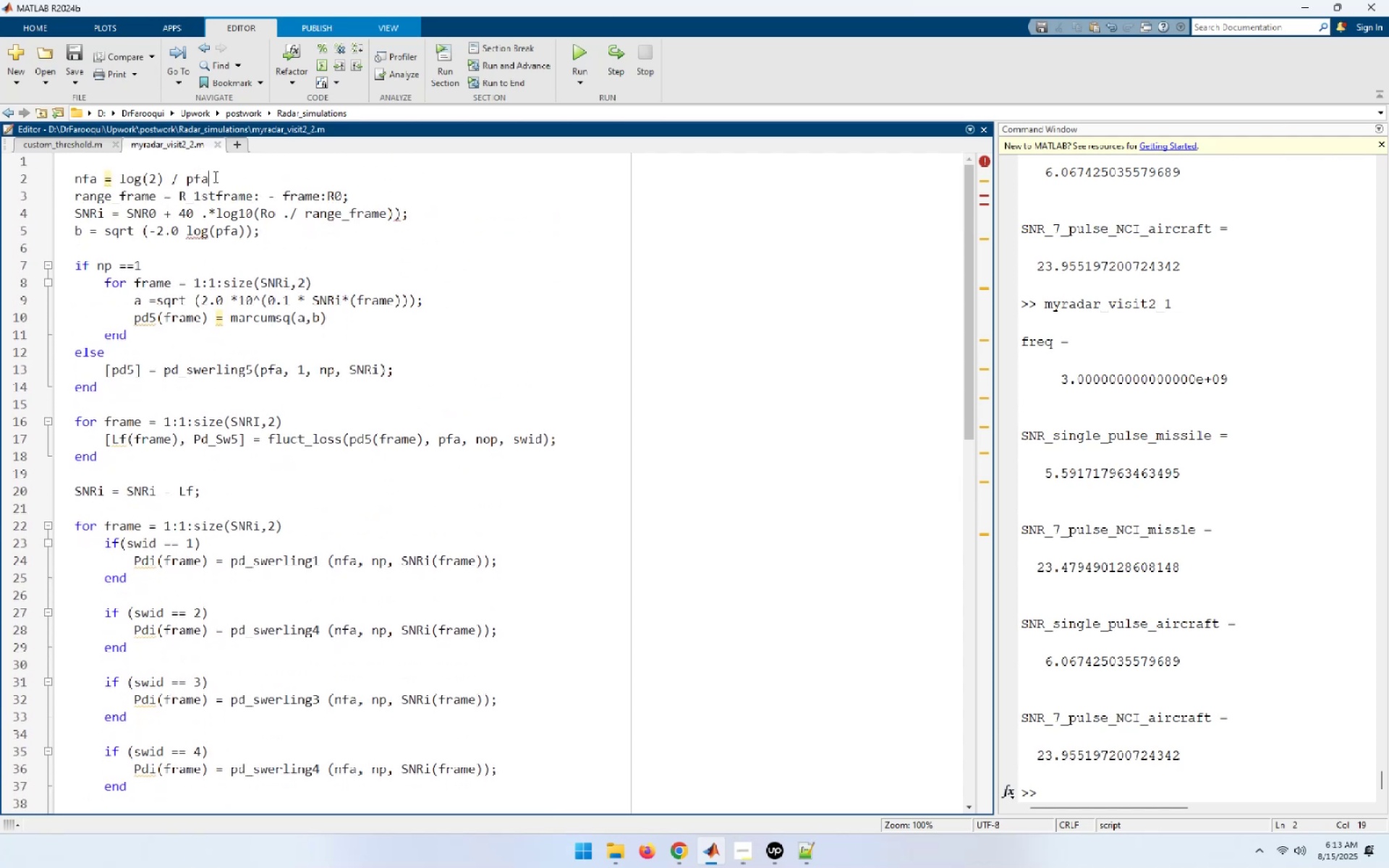 
key(Semicolon)
 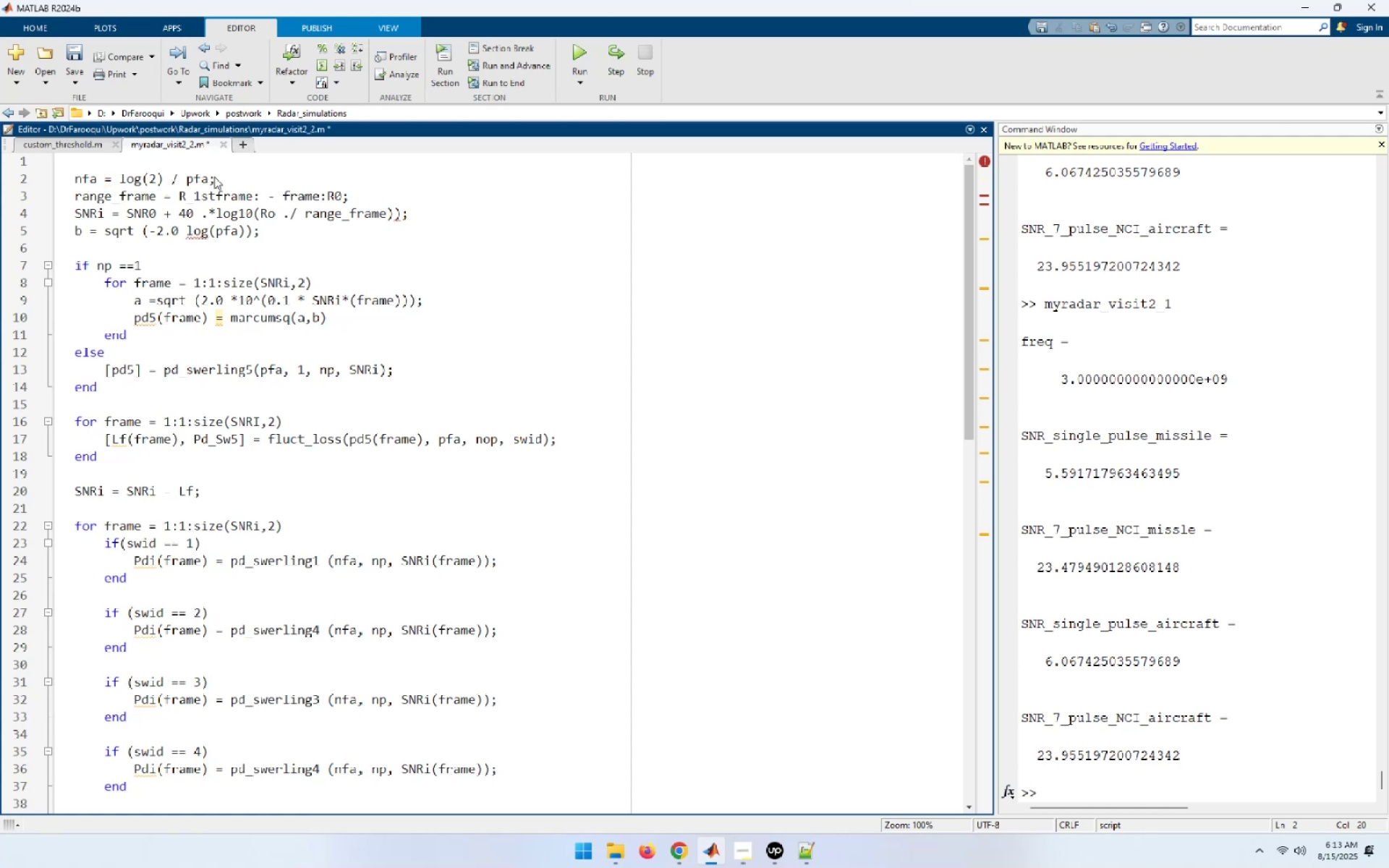 
key(ArrowDown)
 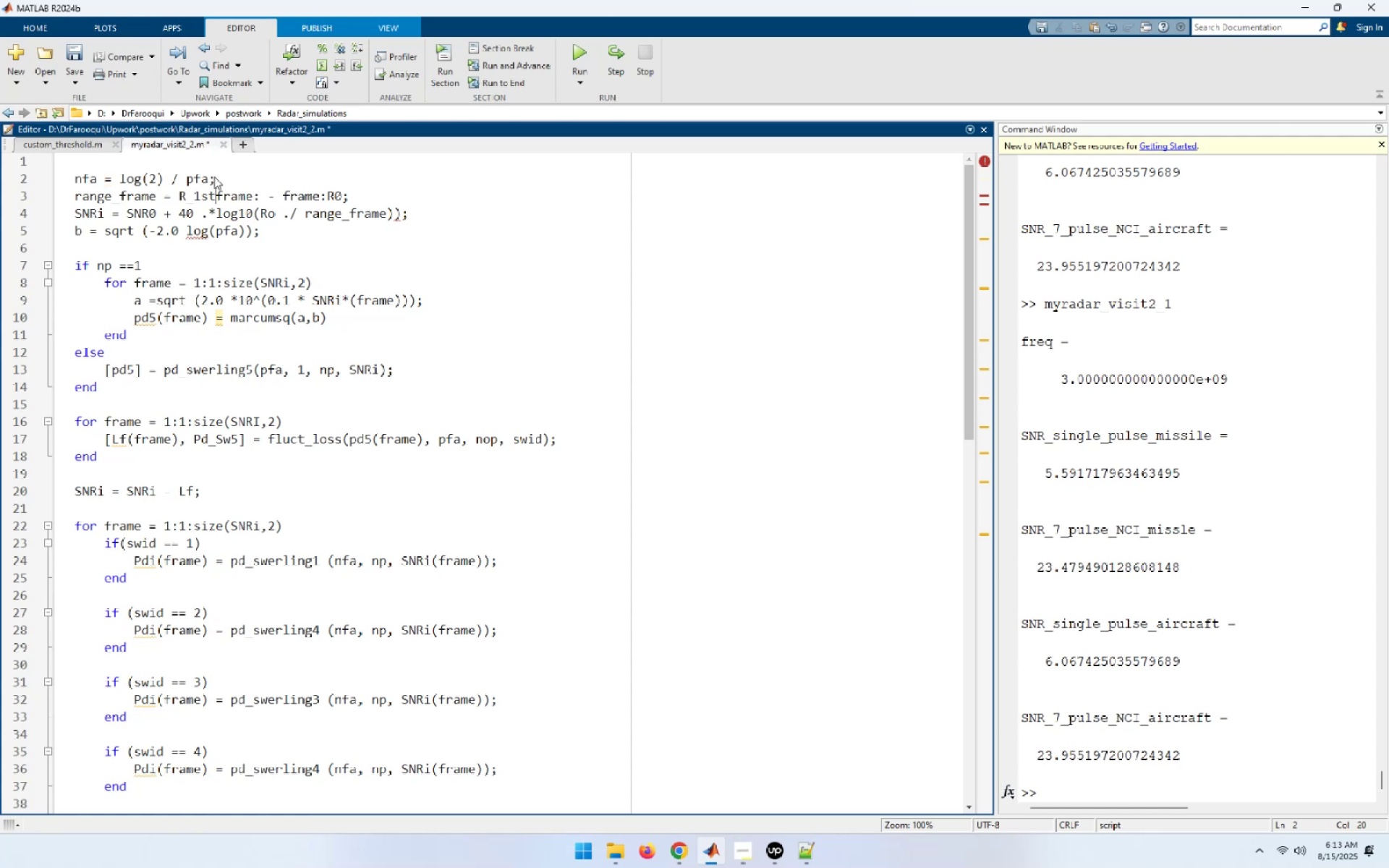 
key(ArrowDown)
 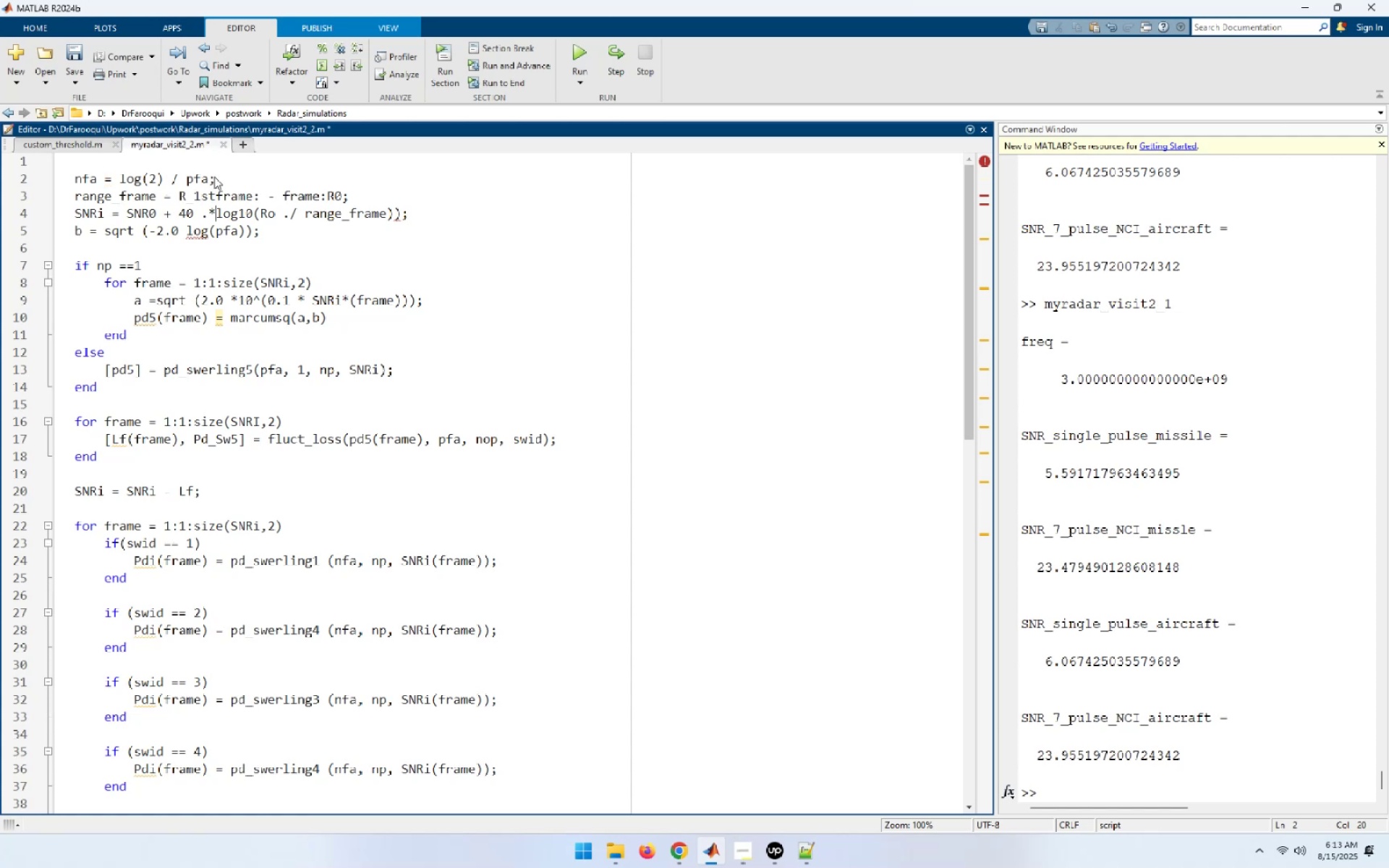 
key(ArrowDown)
 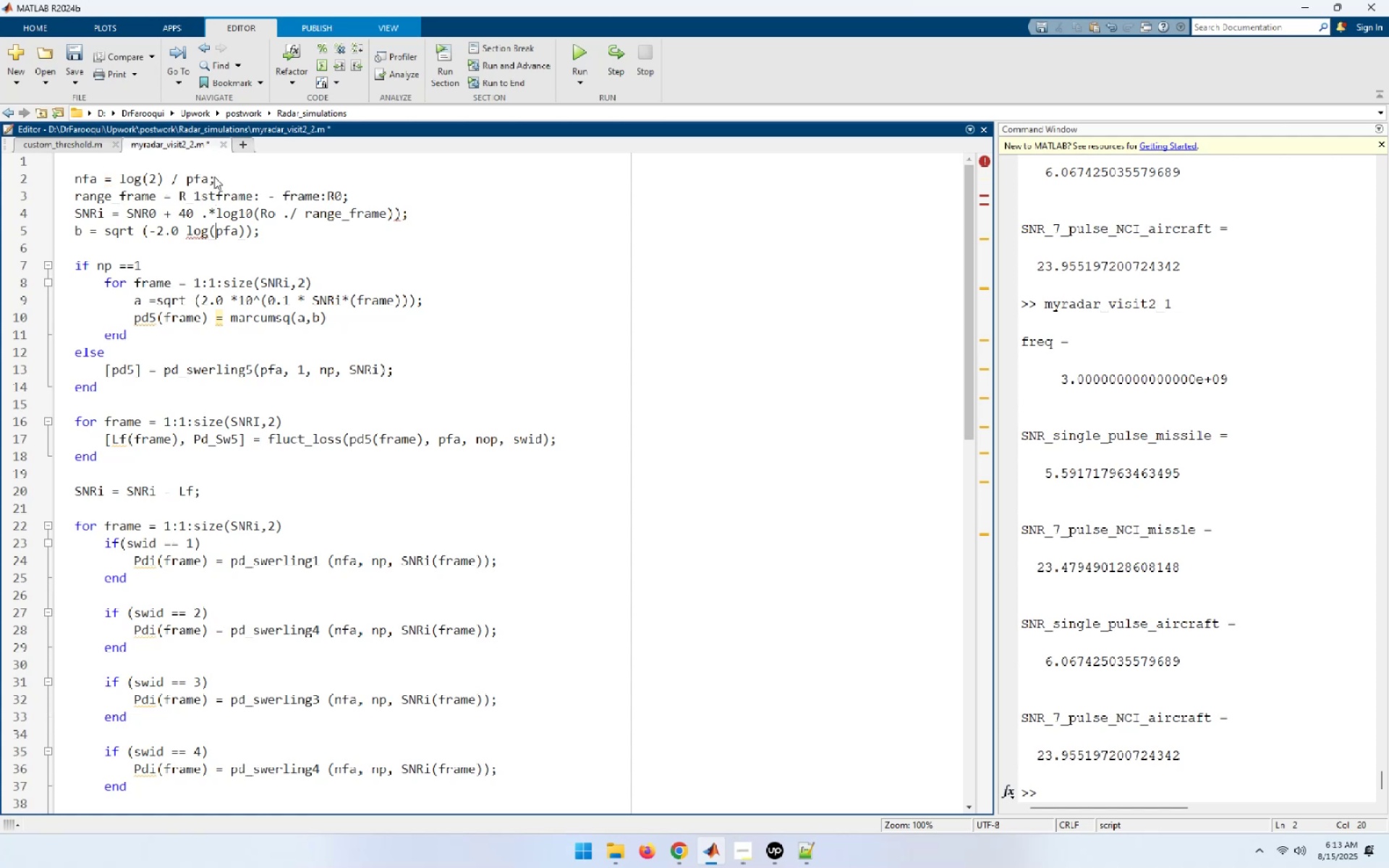 
key(ArrowDown)
 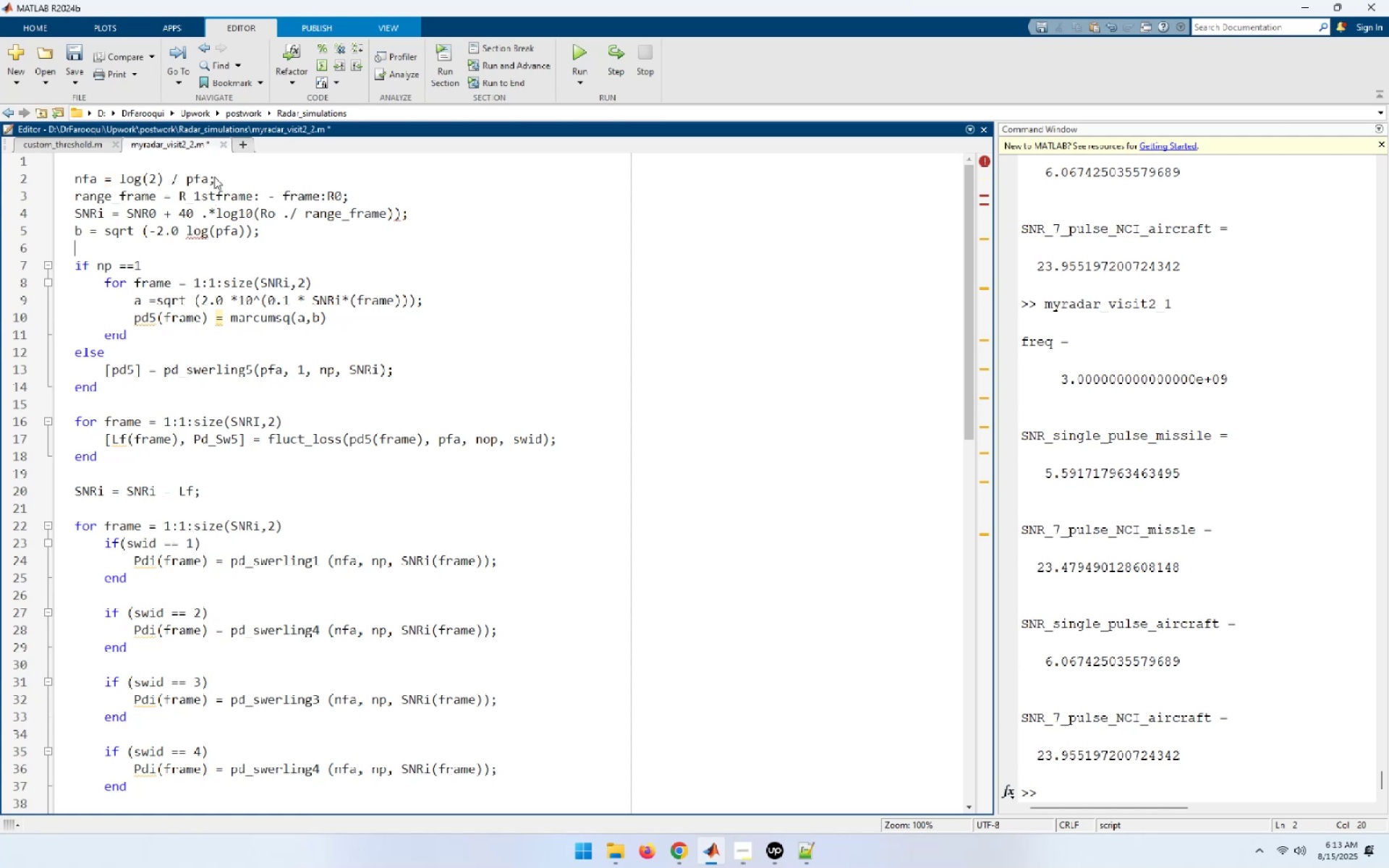 
key(ArrowDown)
 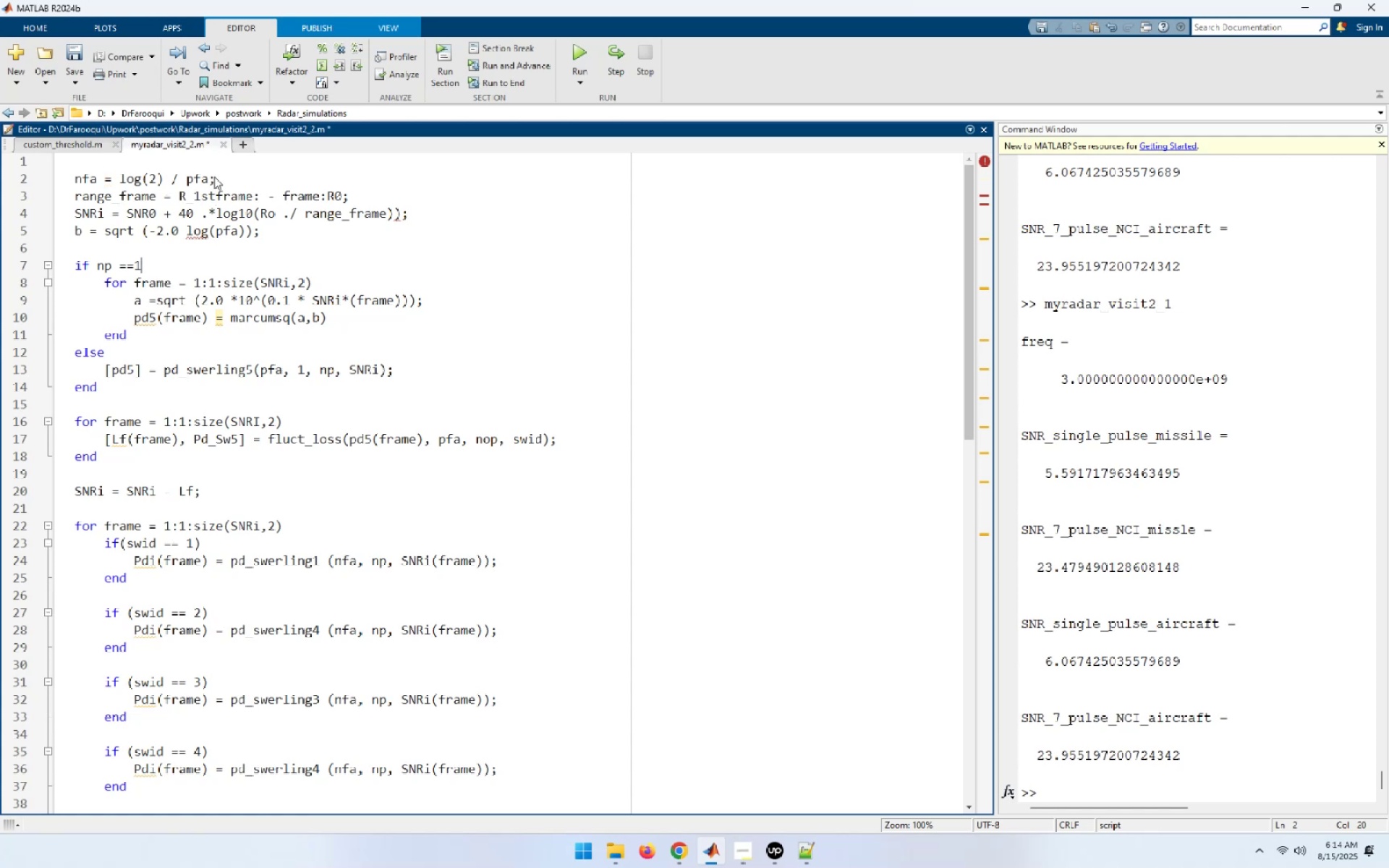 
key(ArrowDown)
 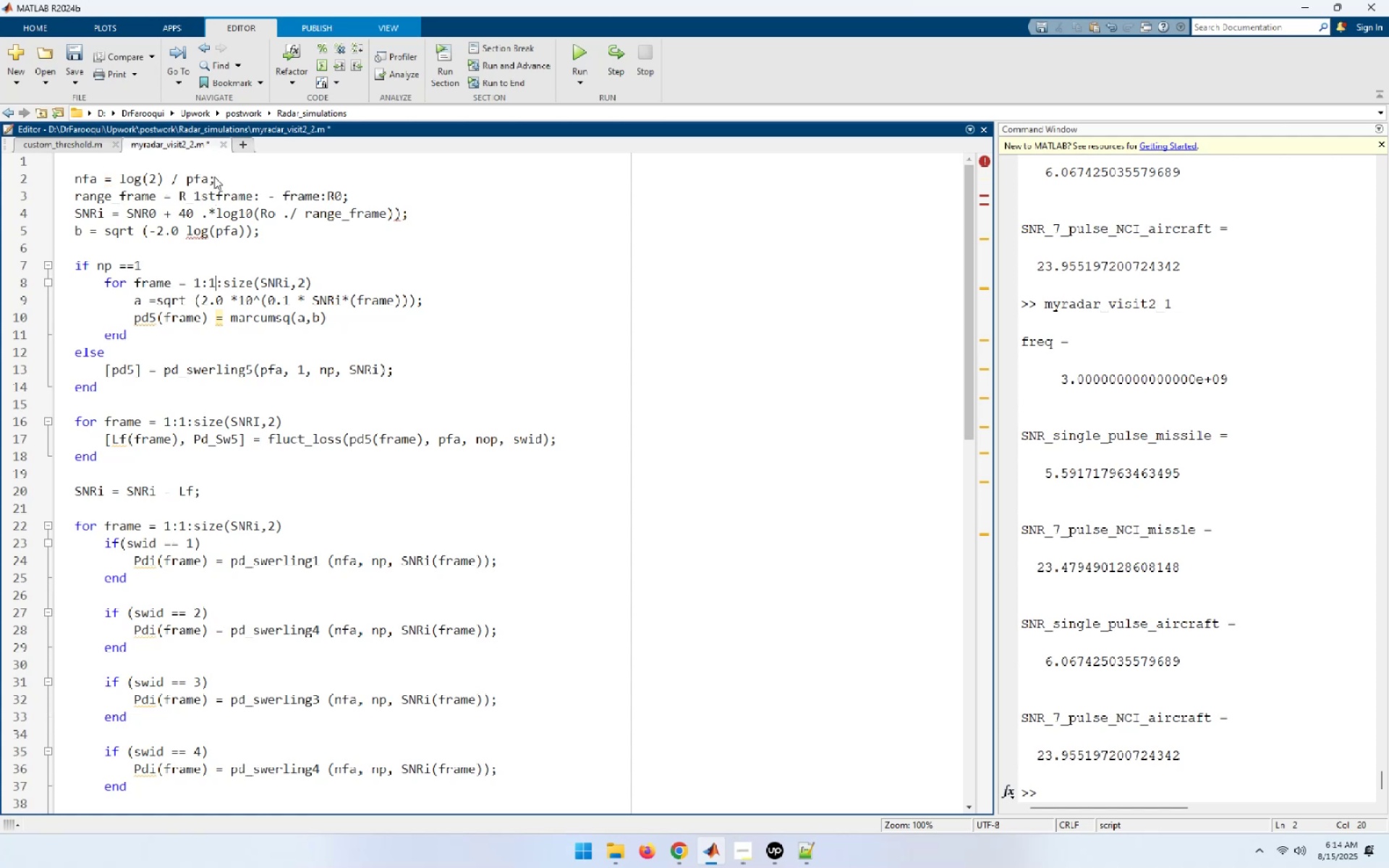 
key(ArrowDown)
 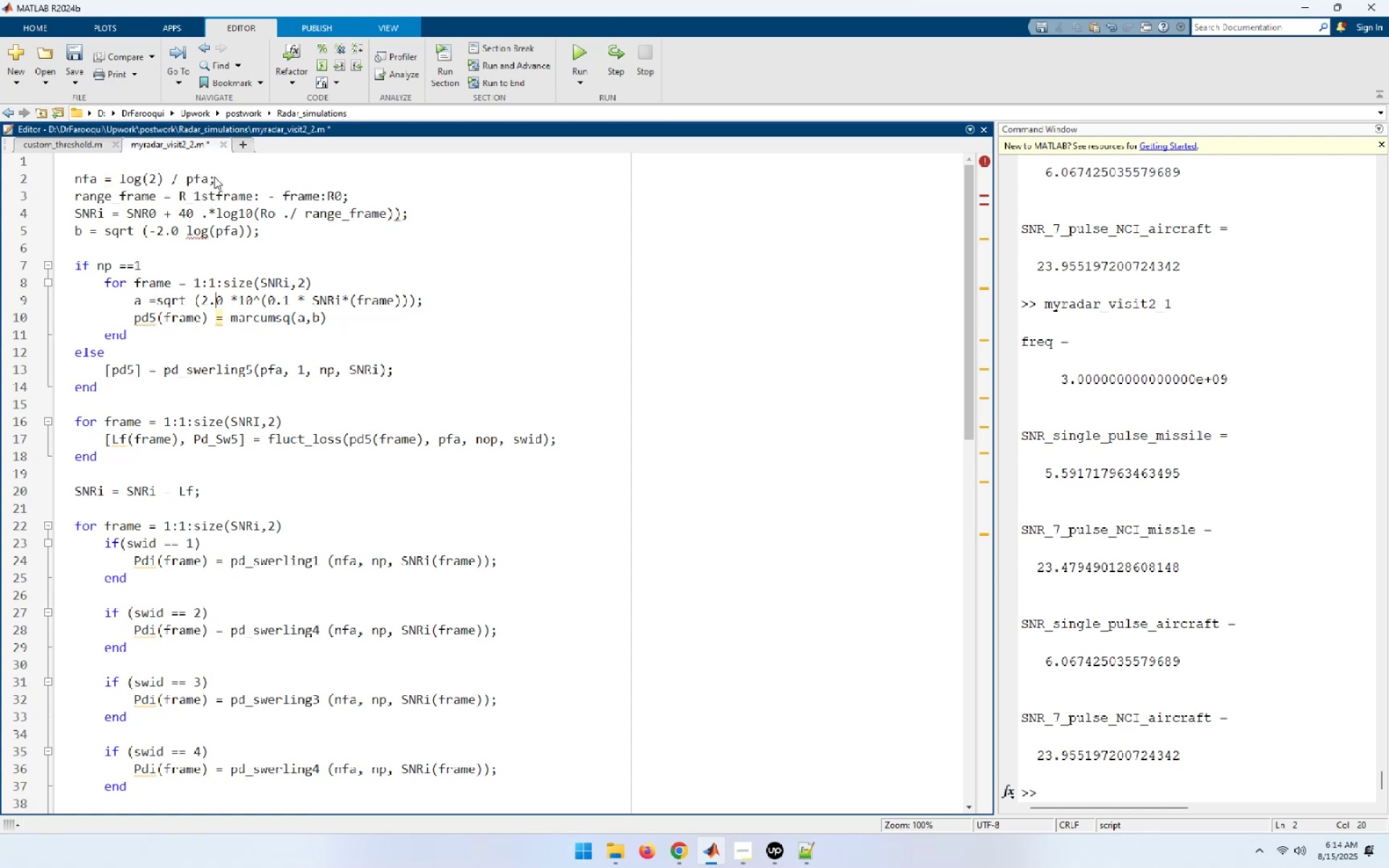 
key(ArrowDown)
 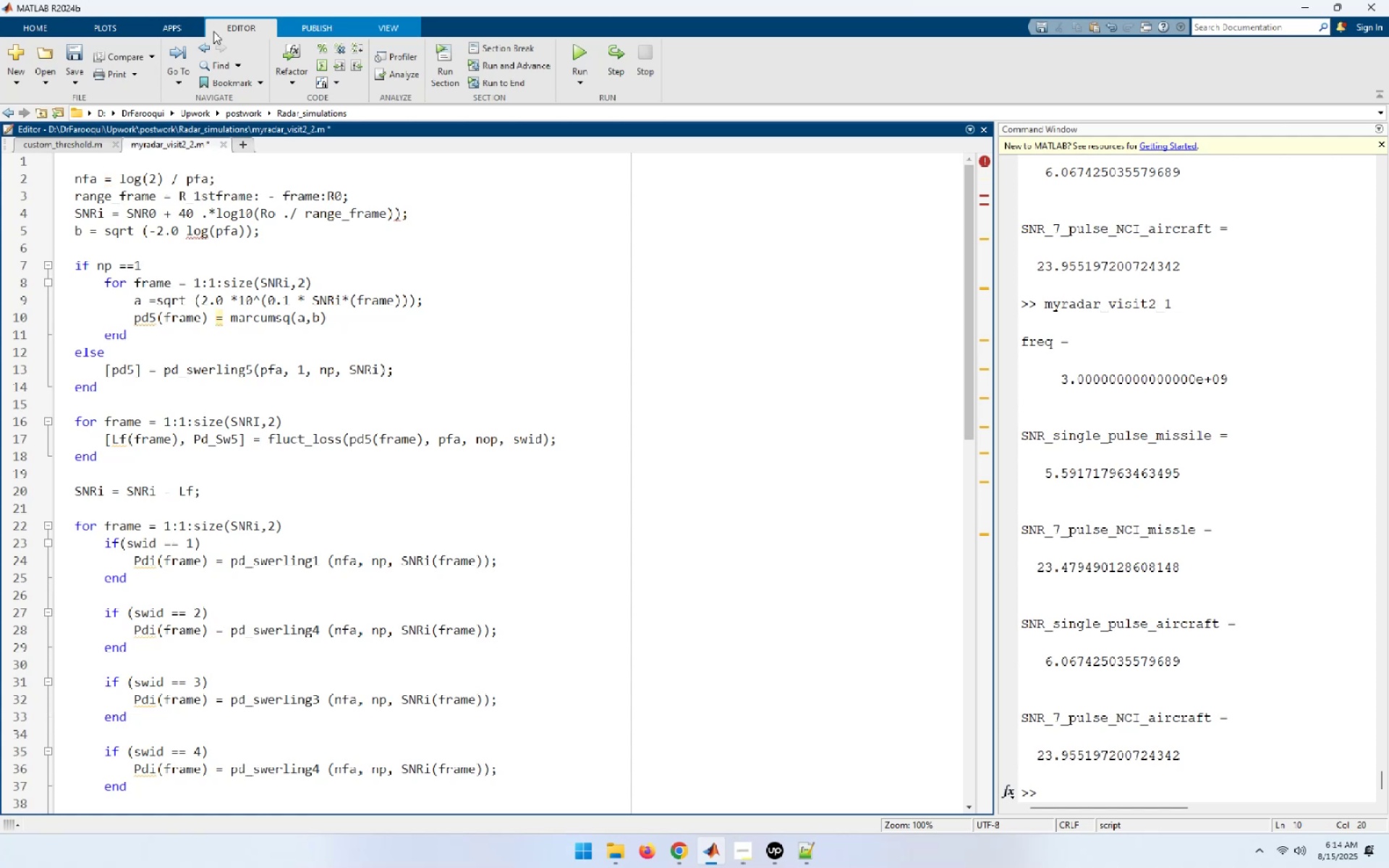 
wait(8.32)
 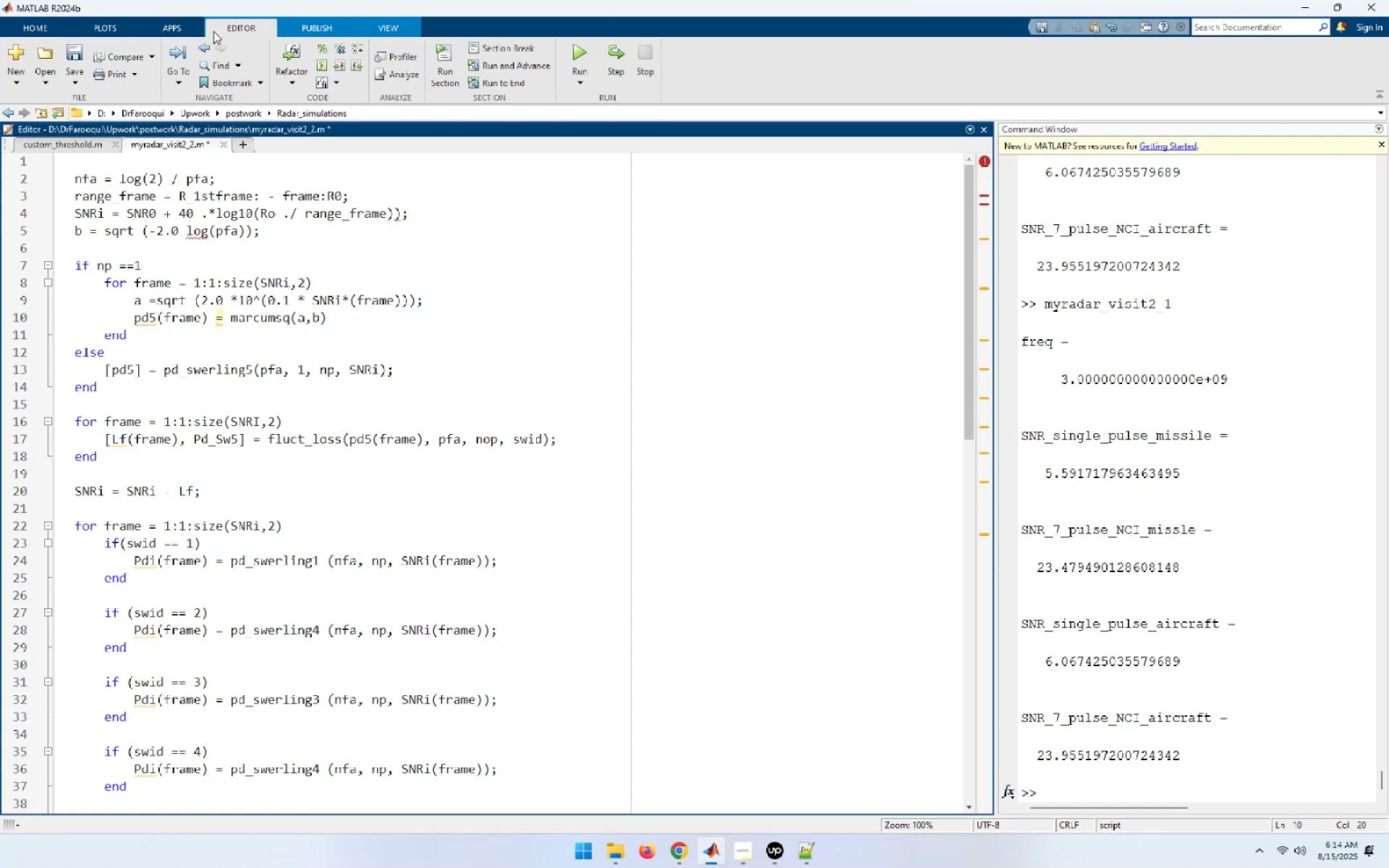 
left_click([336, 320])
 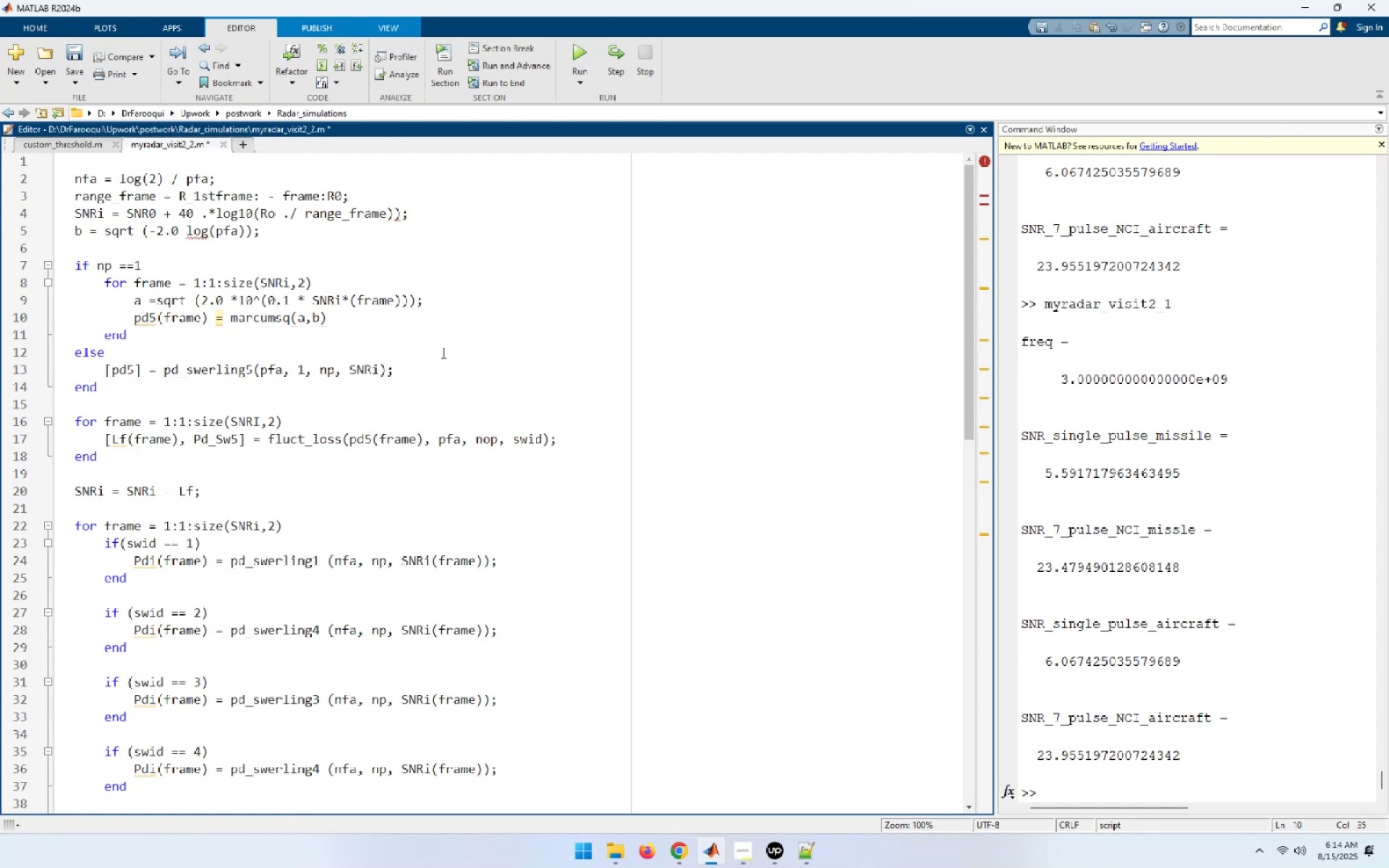 
key(Semicolon)
 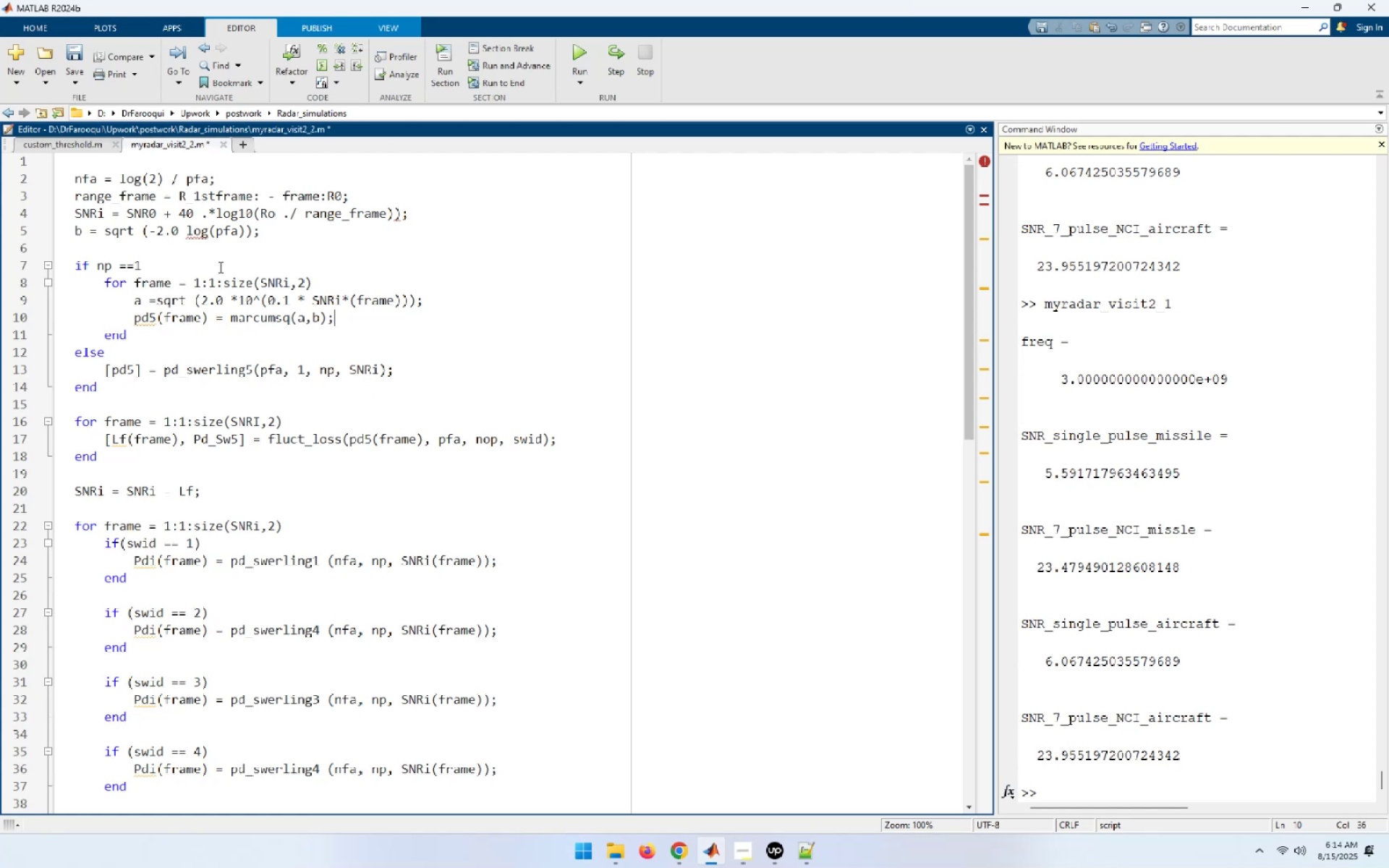 
left_click([186, 229])
 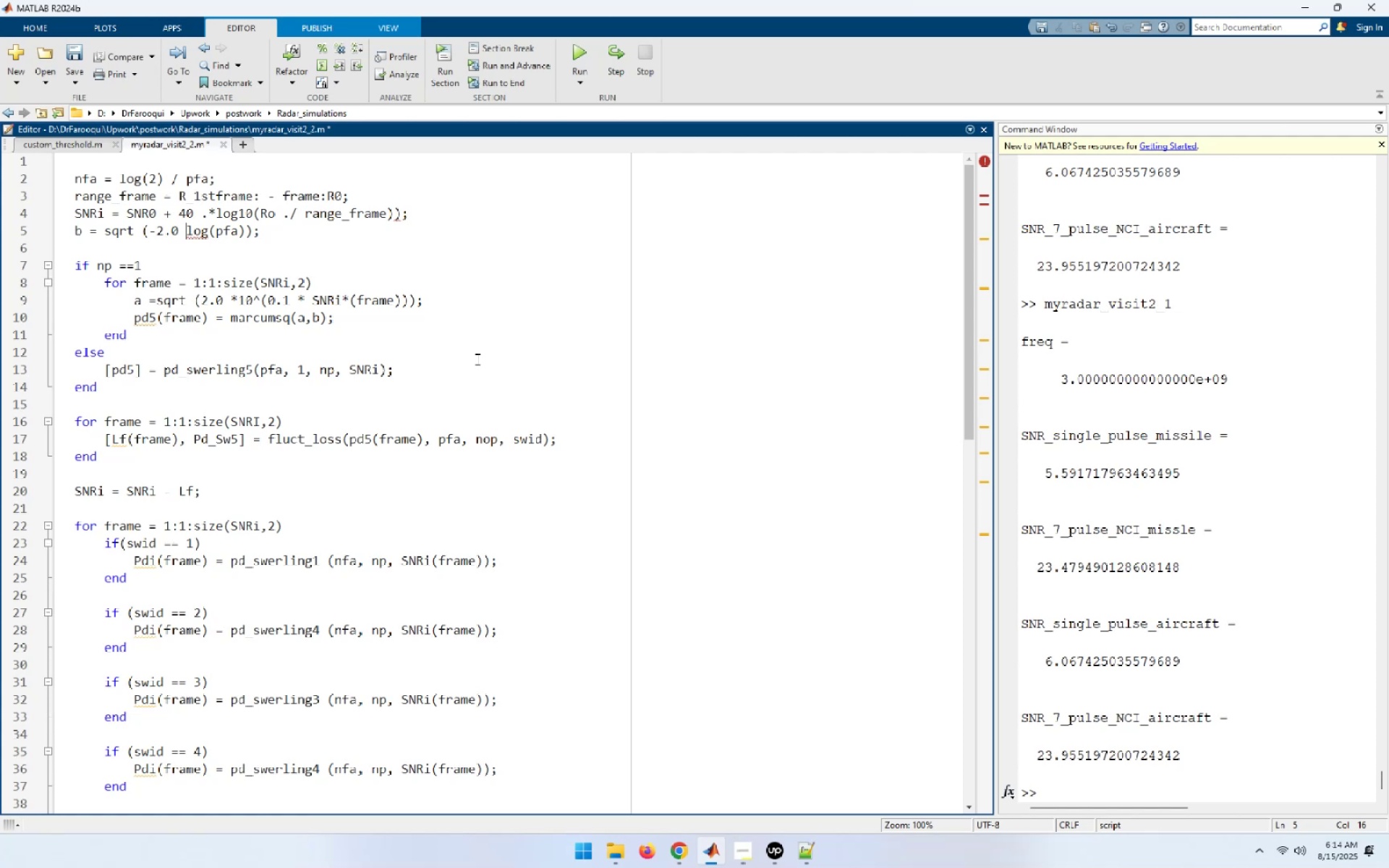 
key(NumpadMultiply)
 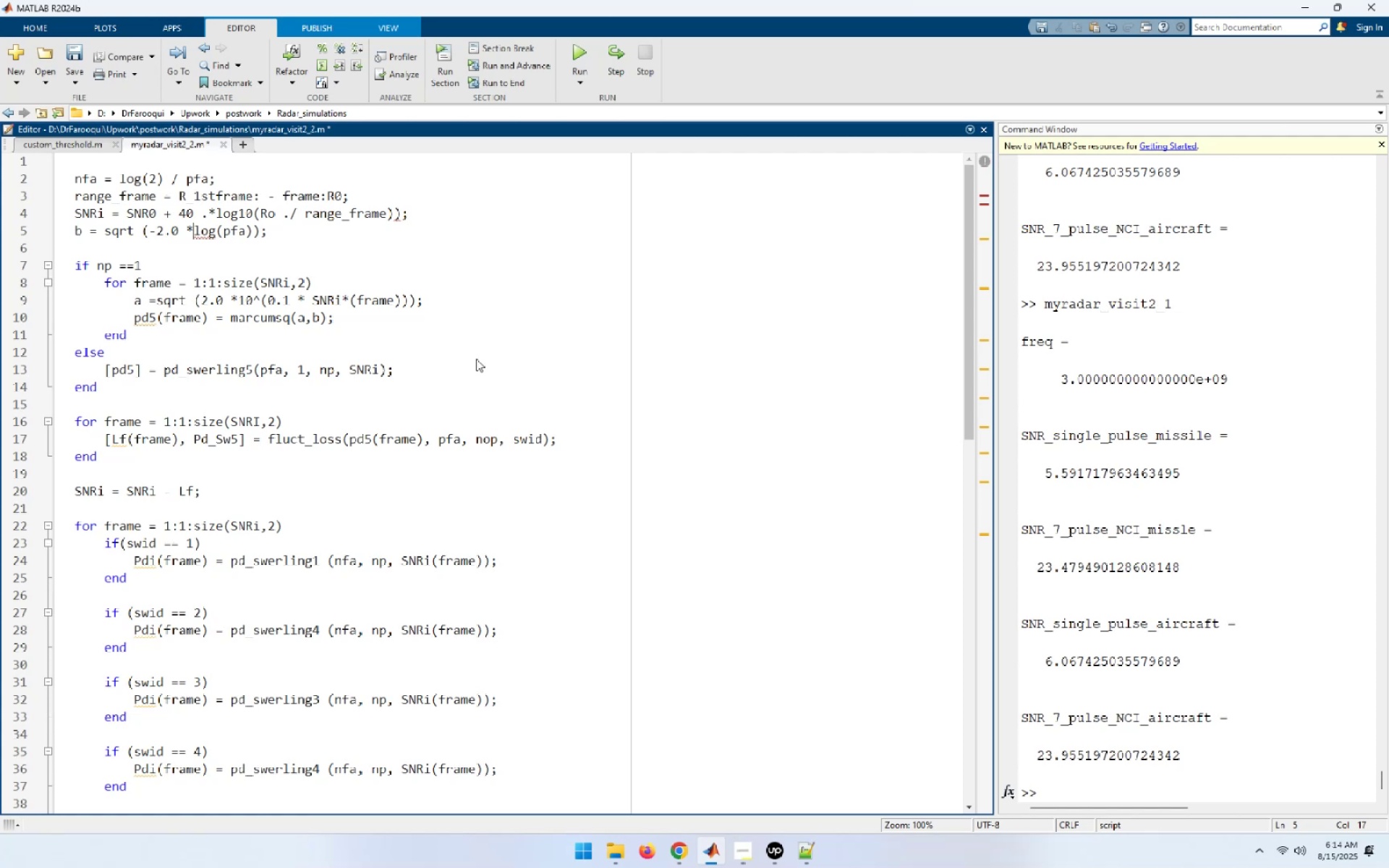 
key(Space)
 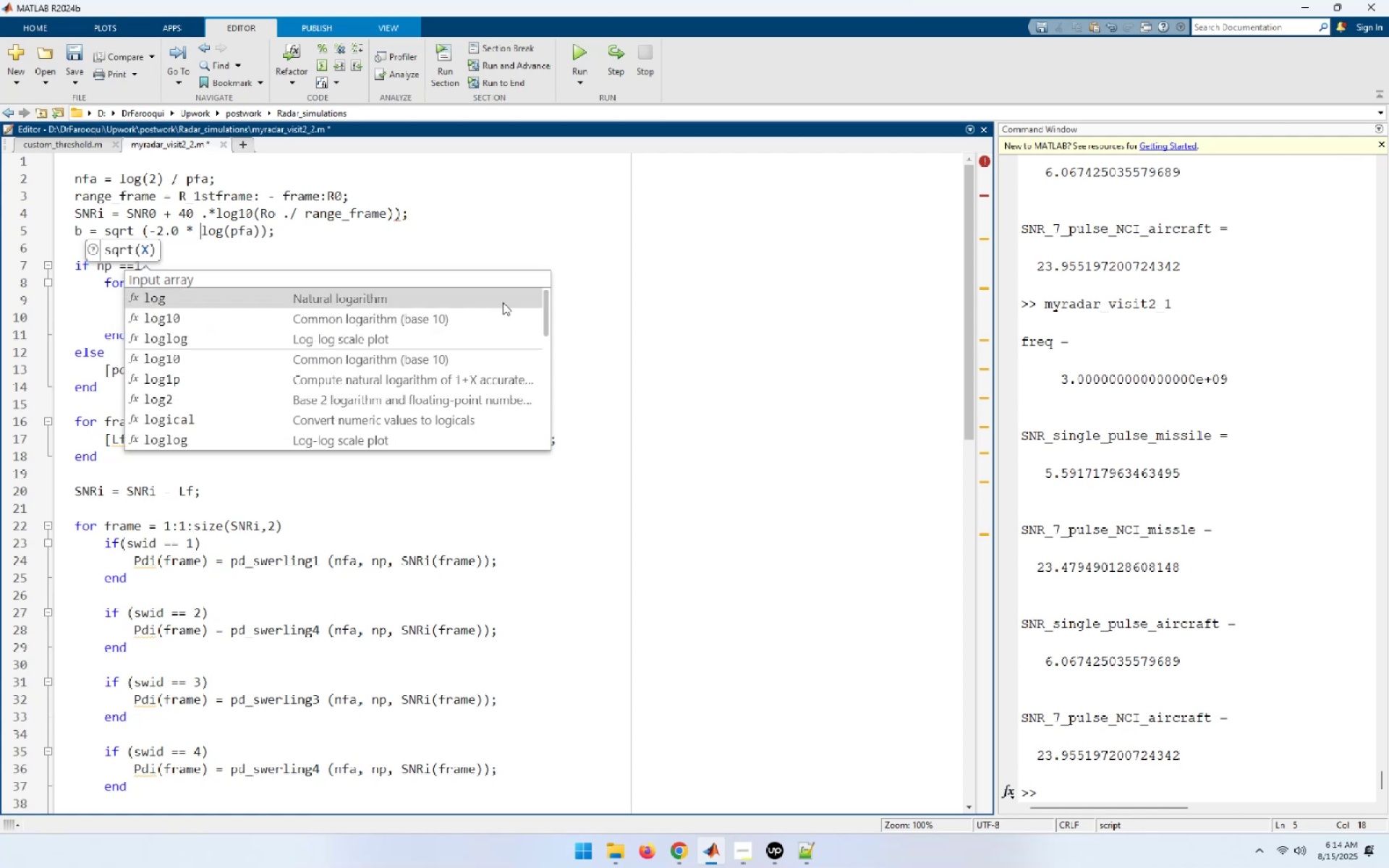 
left_click([488, 213])
 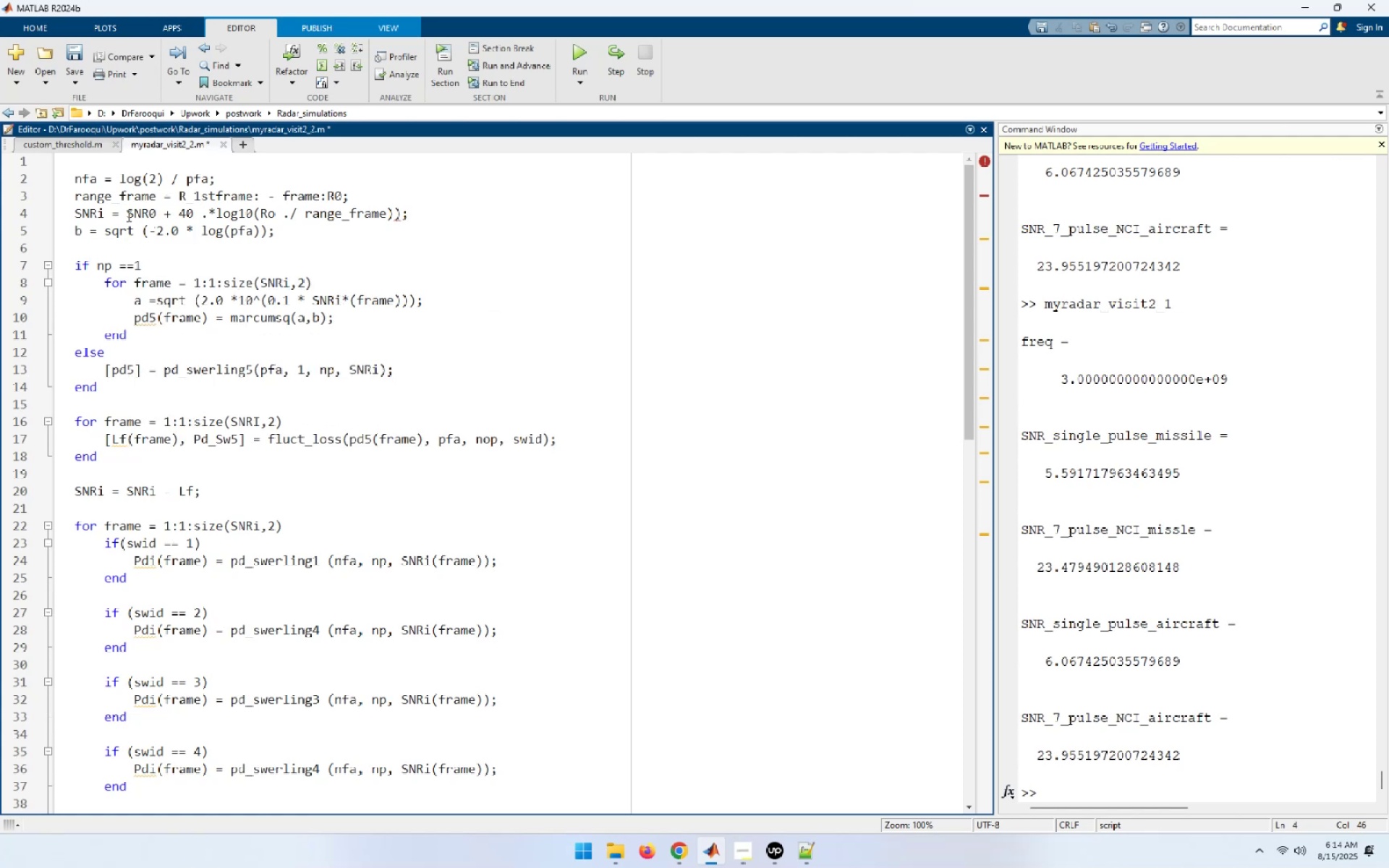 
wait(8.41)
 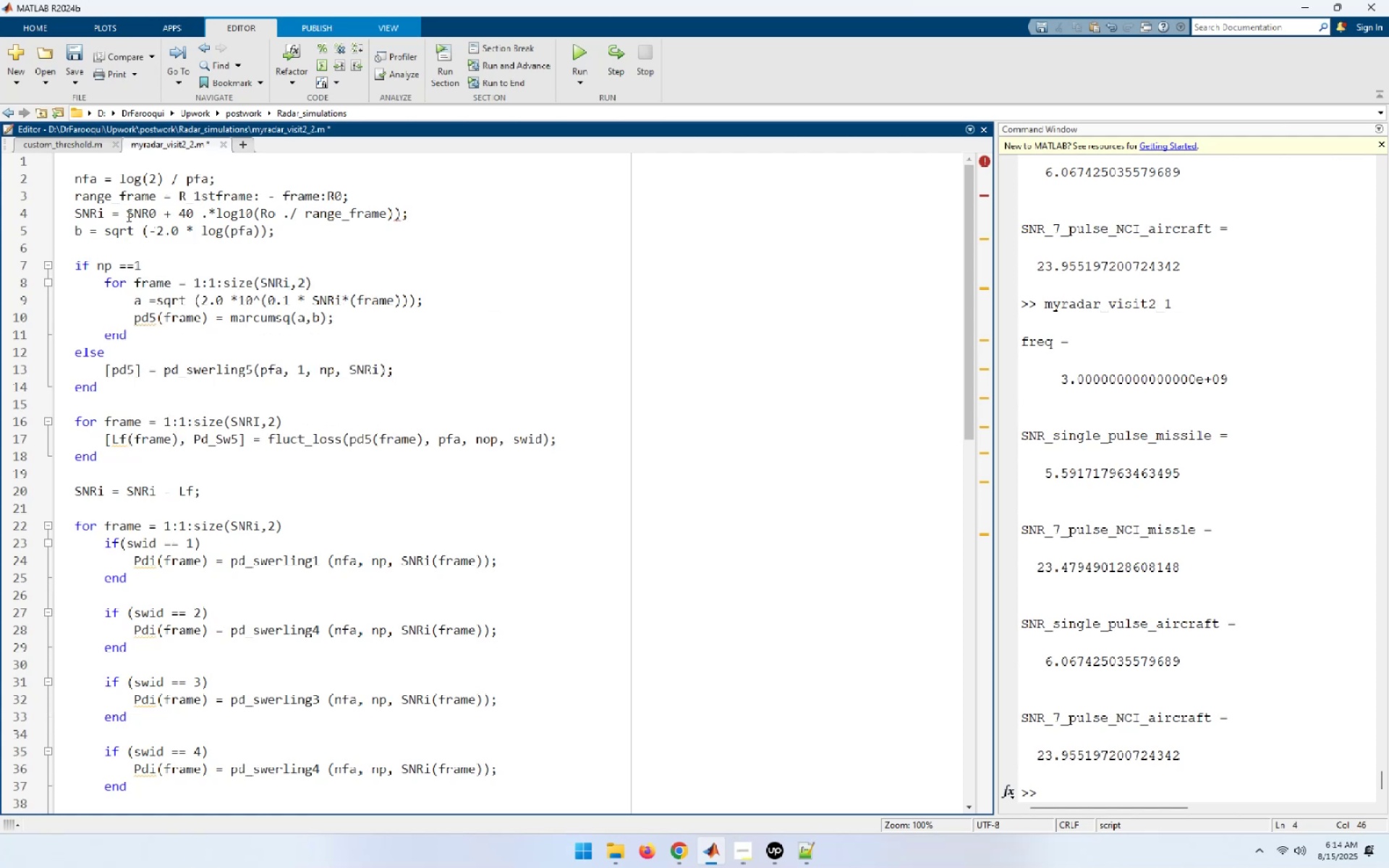 
left_click([277, 213])
 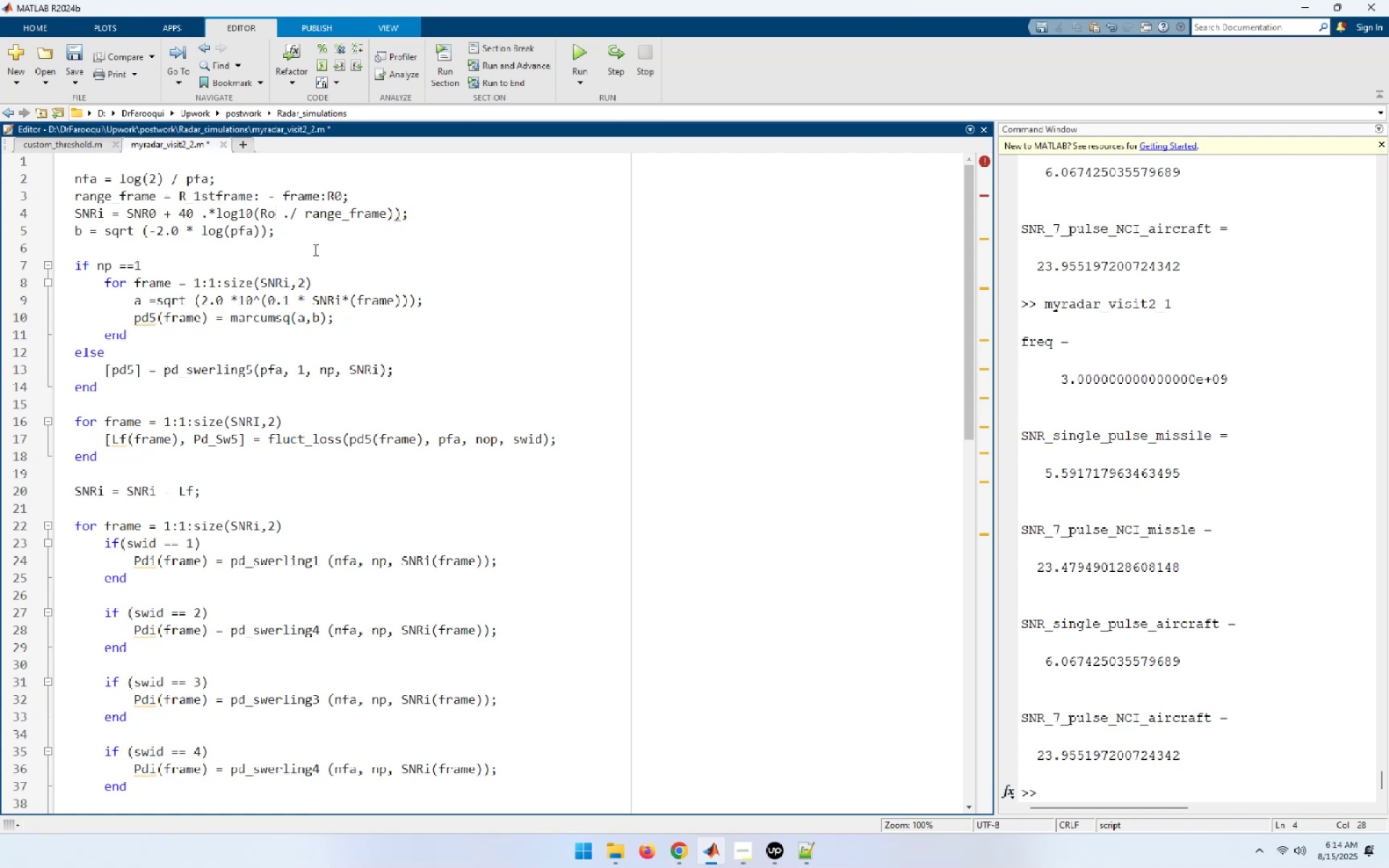 
key(Backspace)
type(0))
 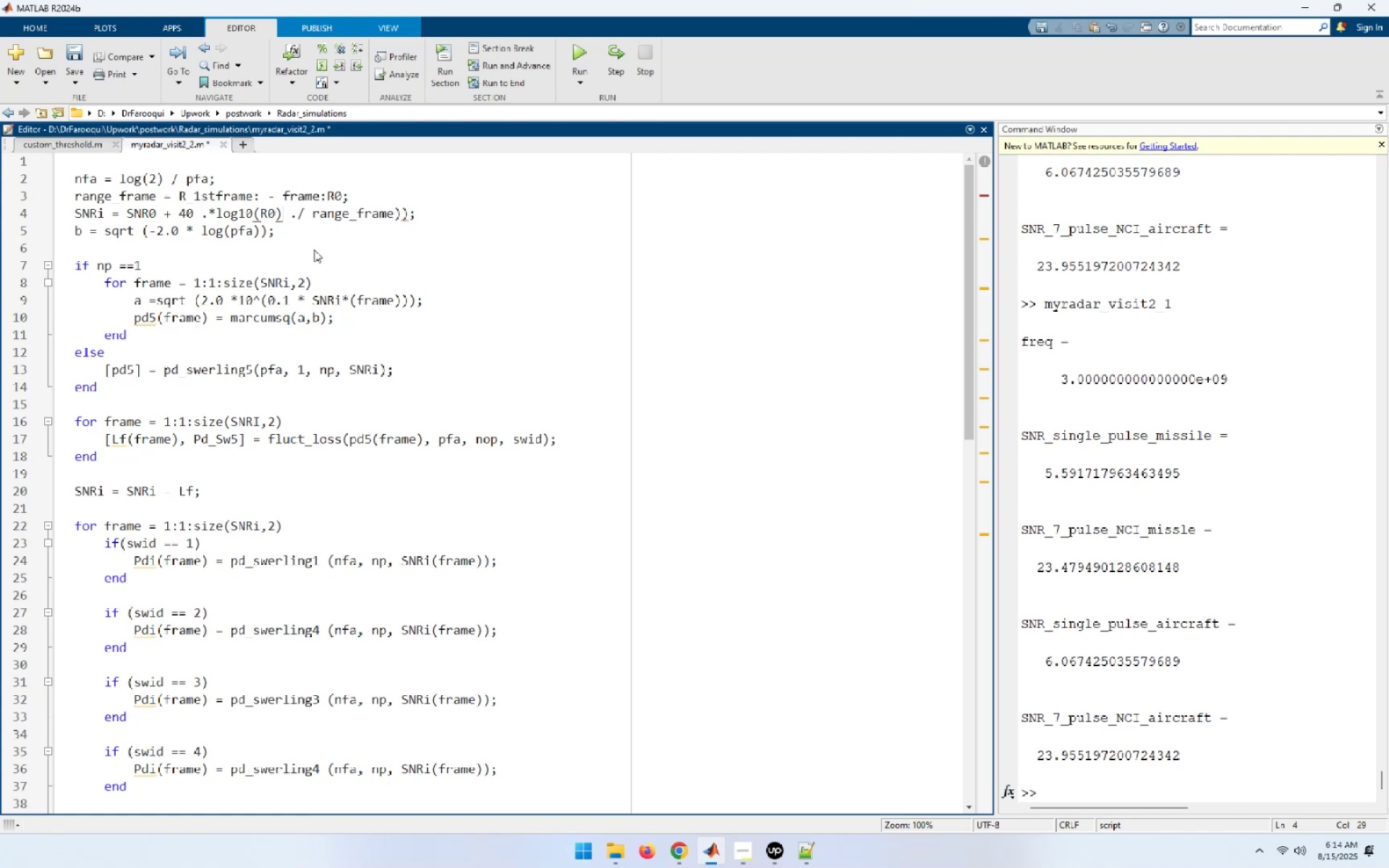 
key(ArrowLeft)
 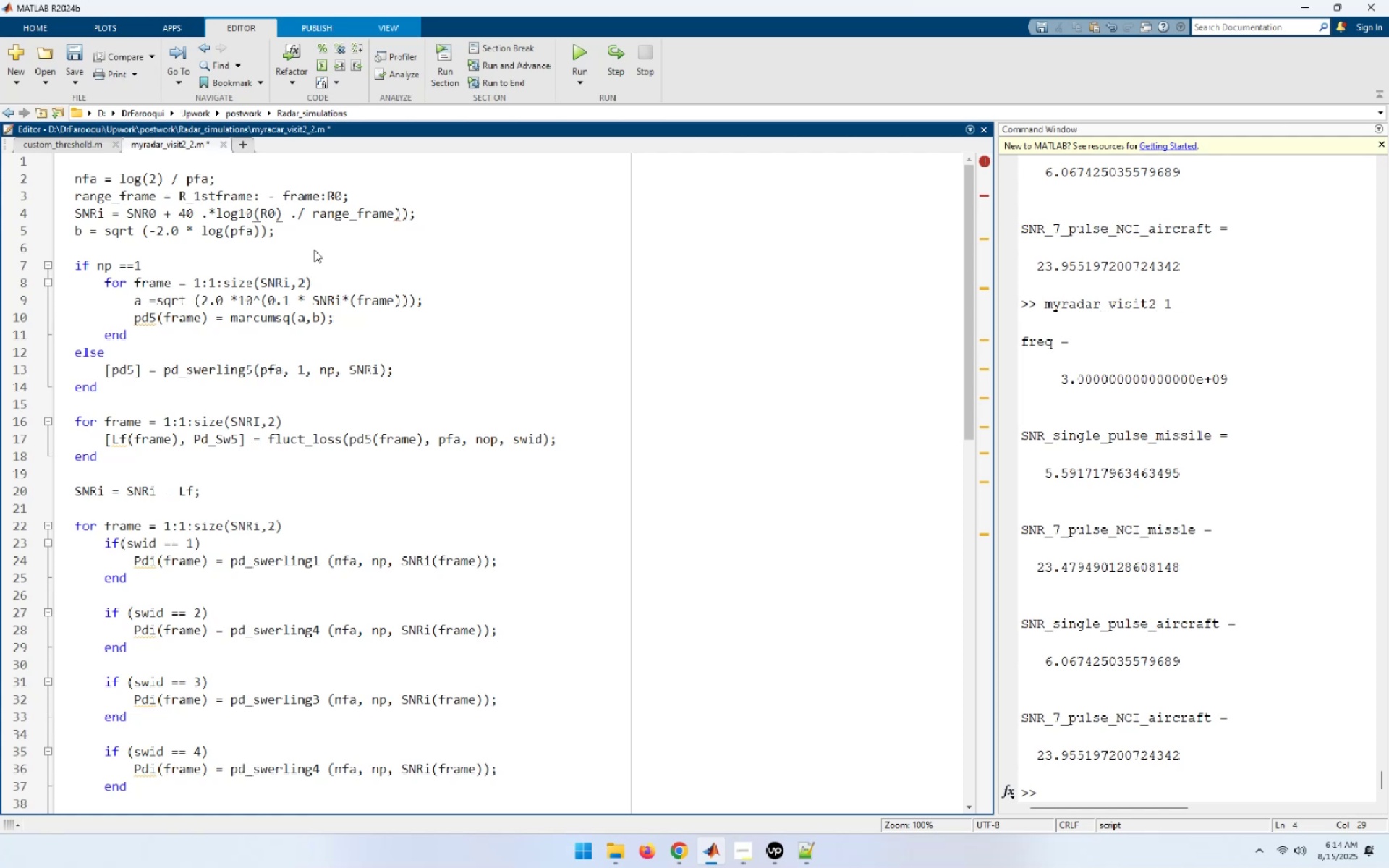 
key(ArrowLeft)
 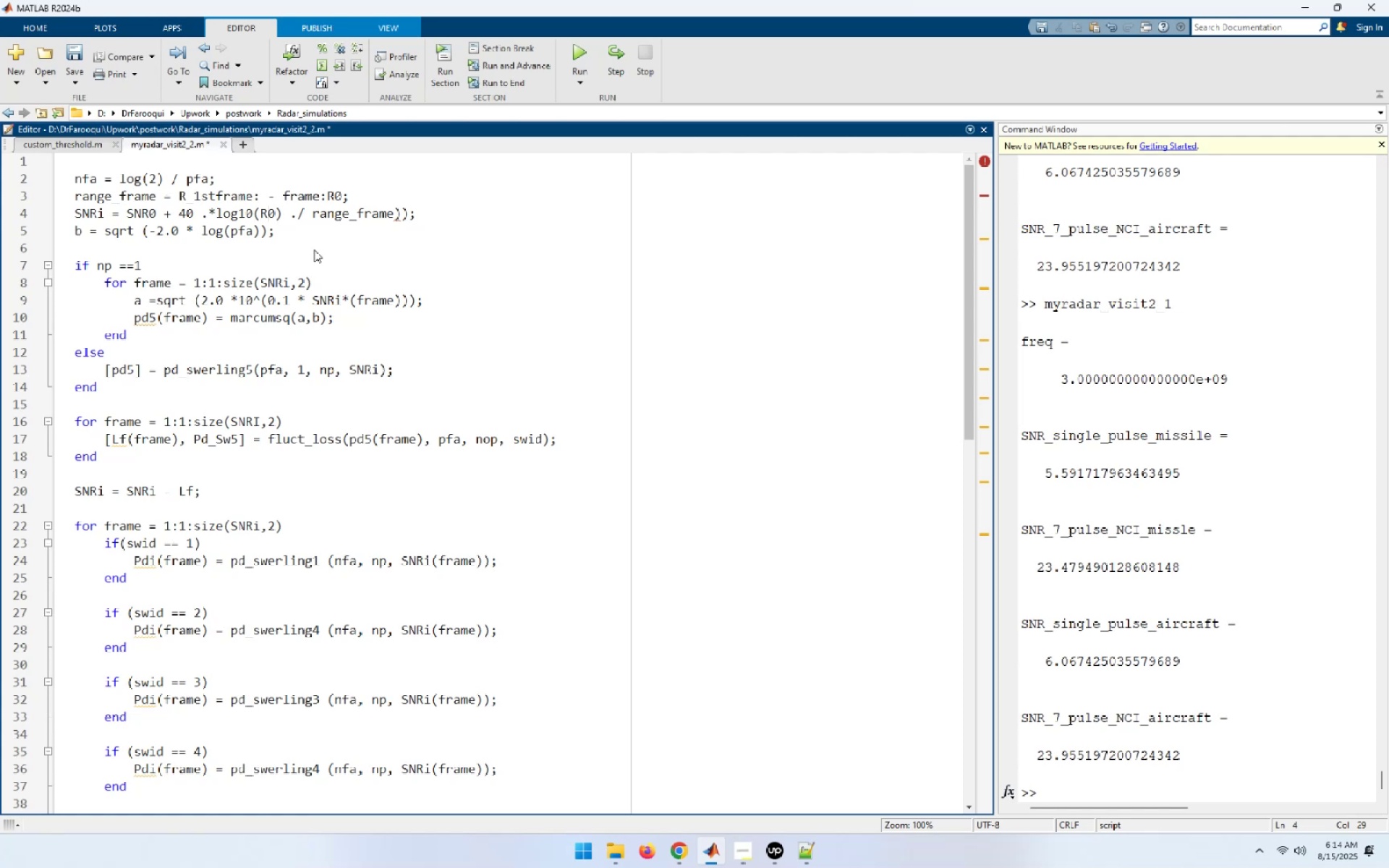 
key(ArrowLeft)
 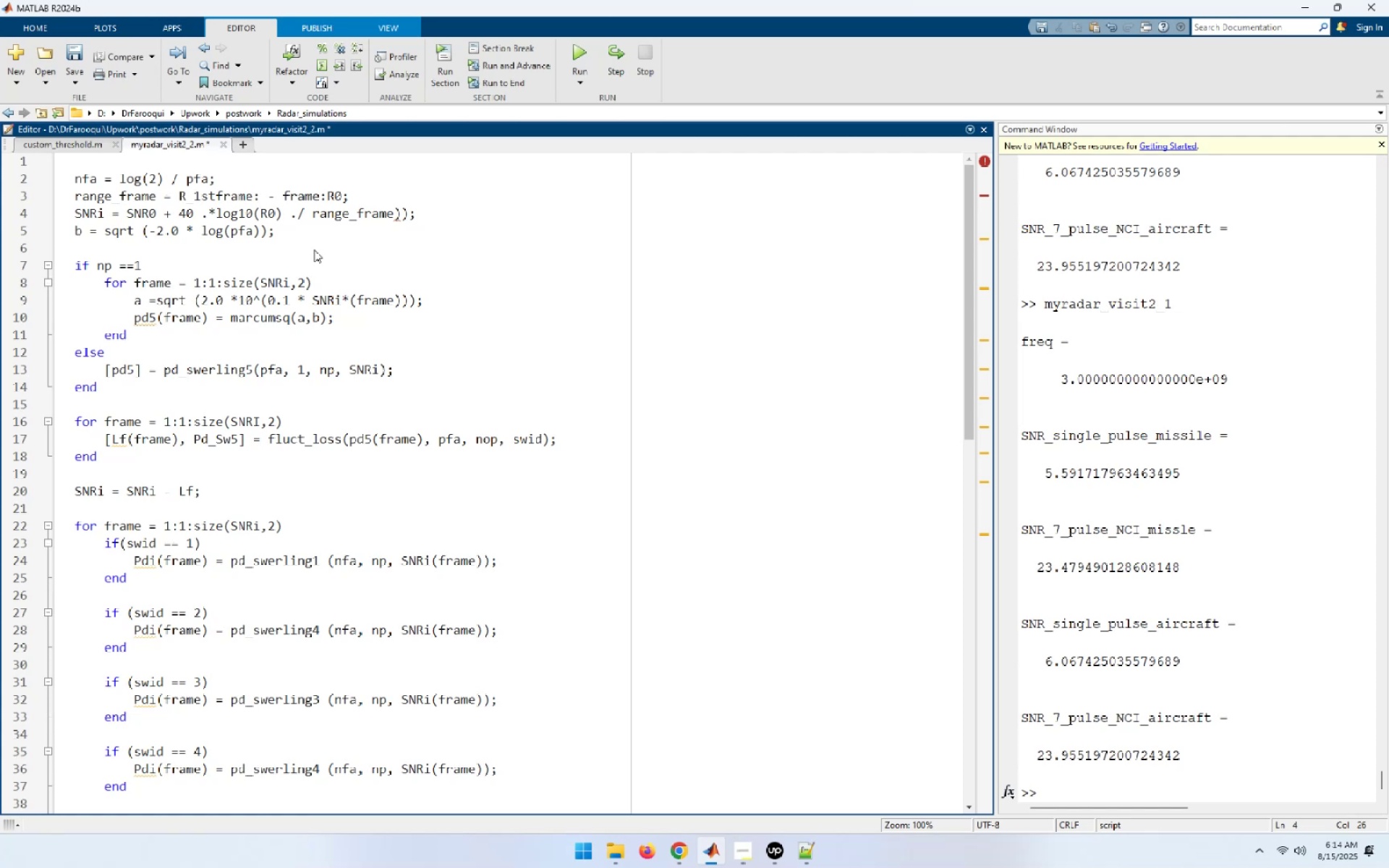 
key(Shift+9)
 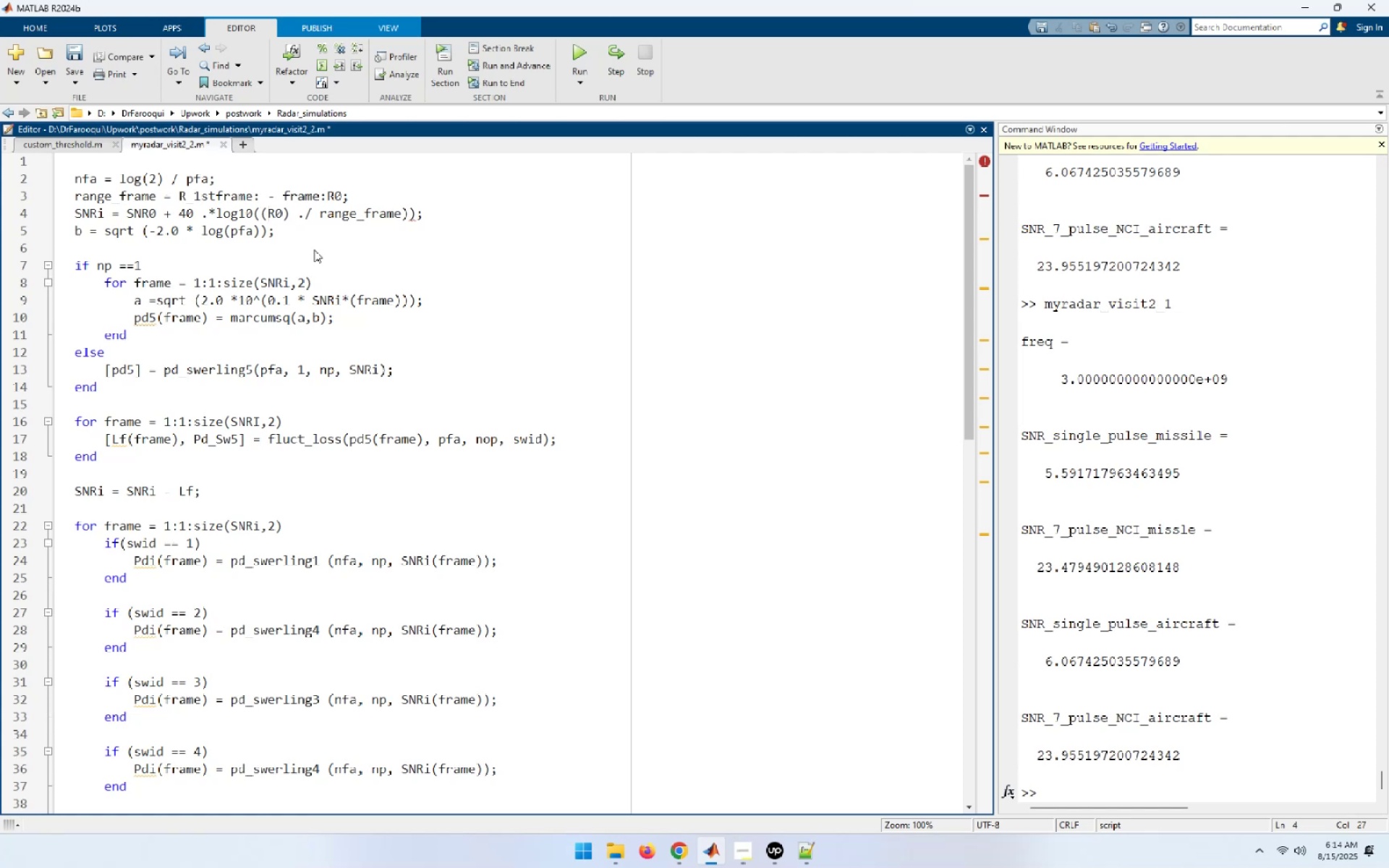 
key(ArrowRight)
 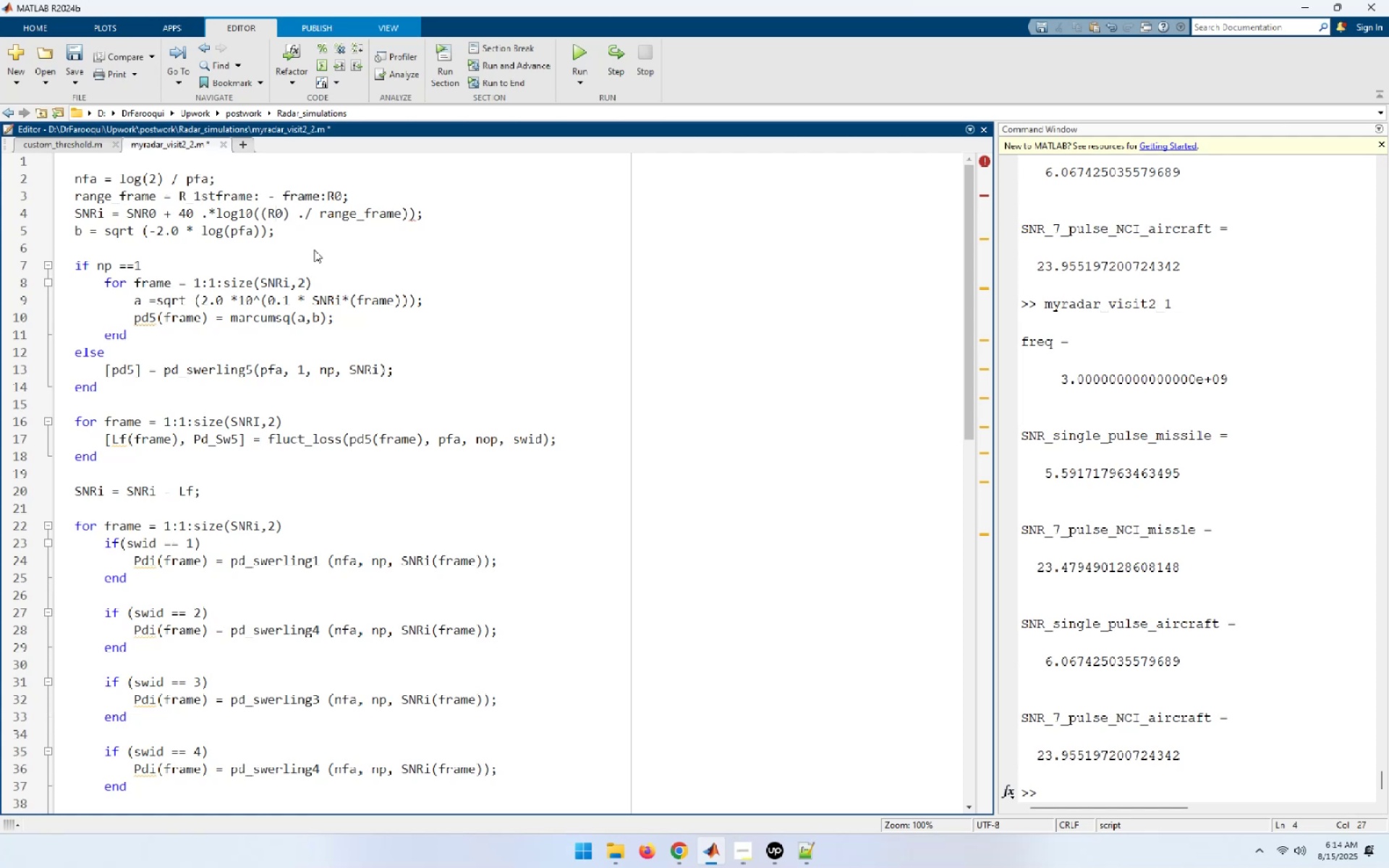 
key(ArrowRight)
 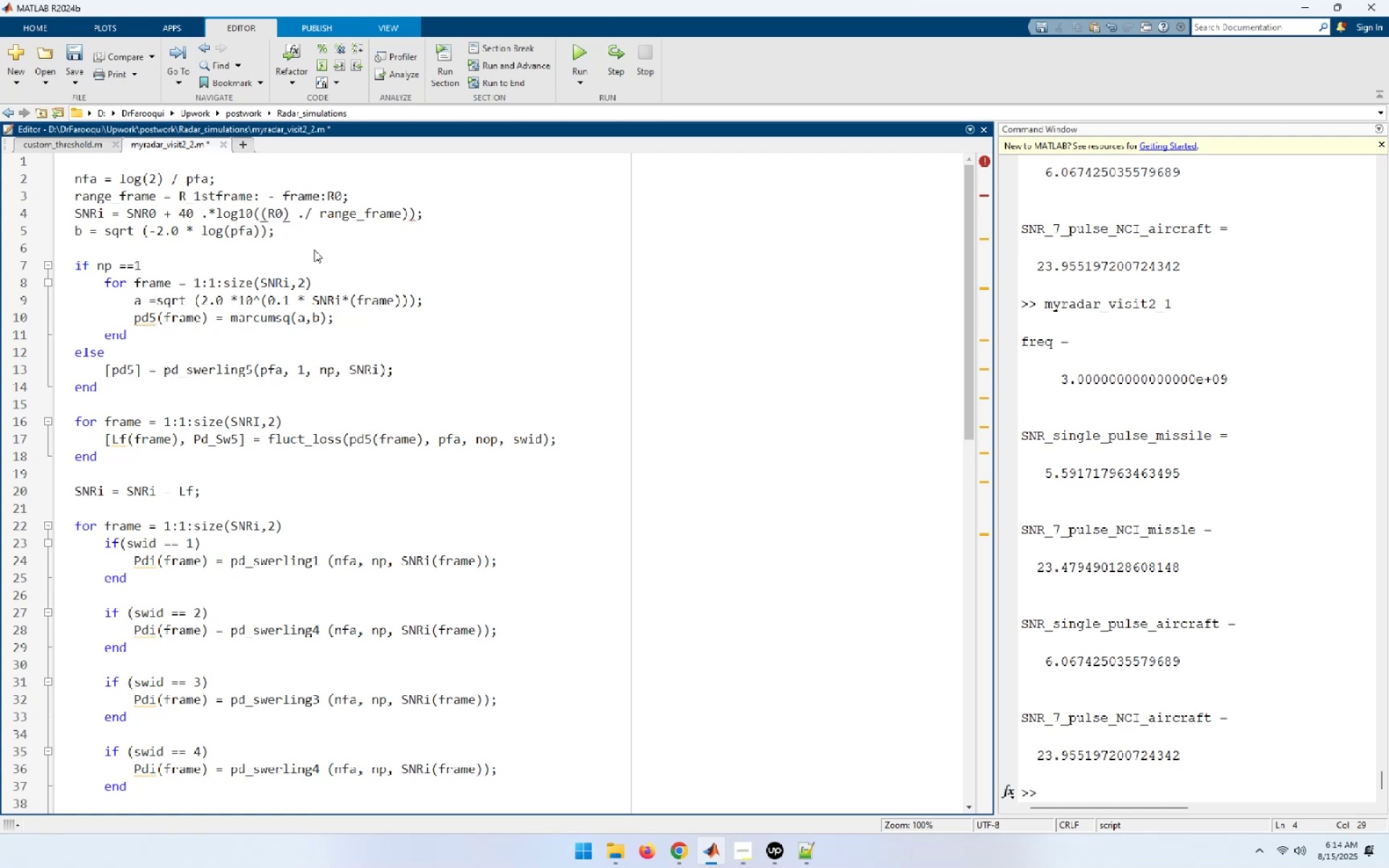 
key(ArrowRight)
 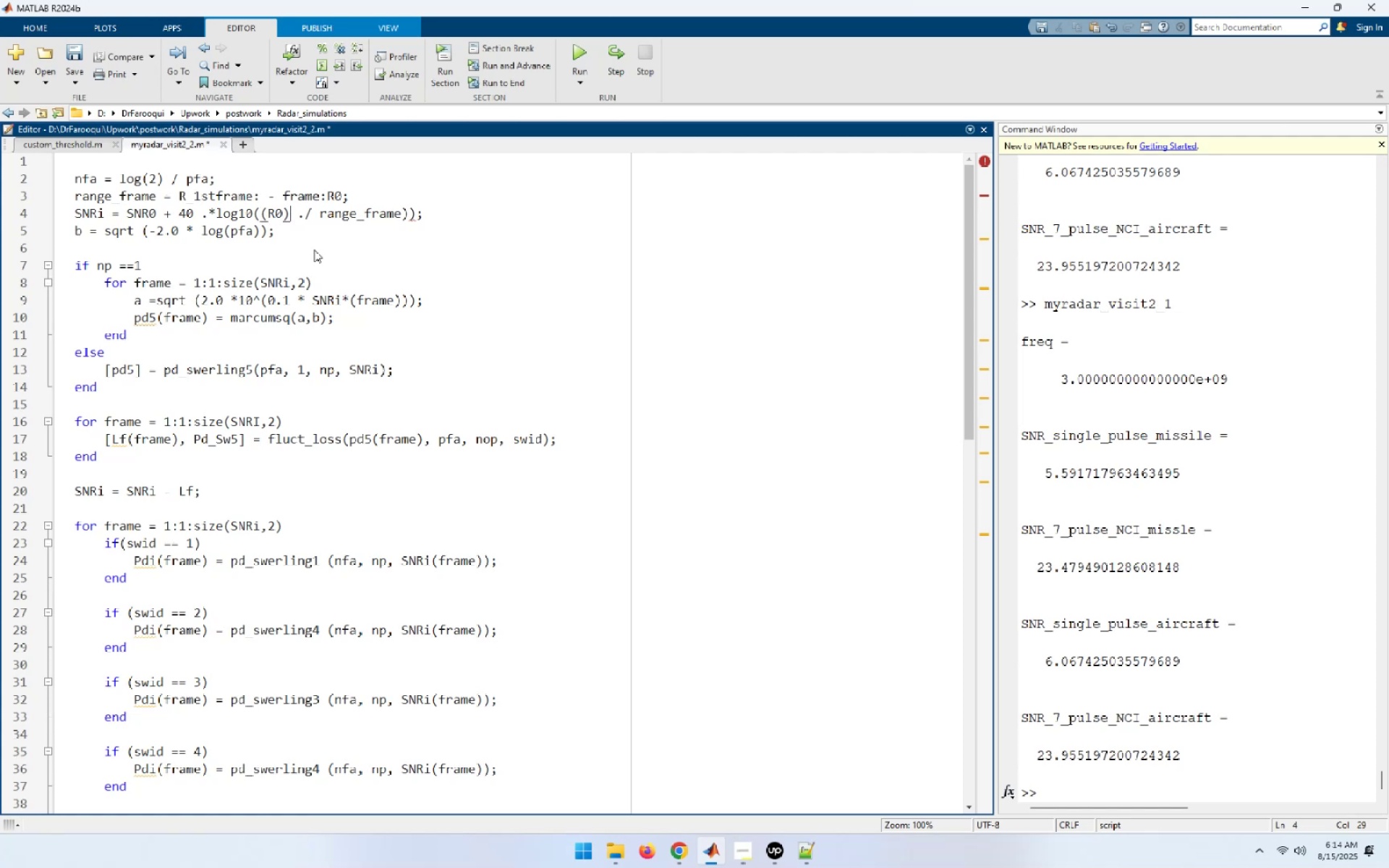 
key(ArrowRight)
 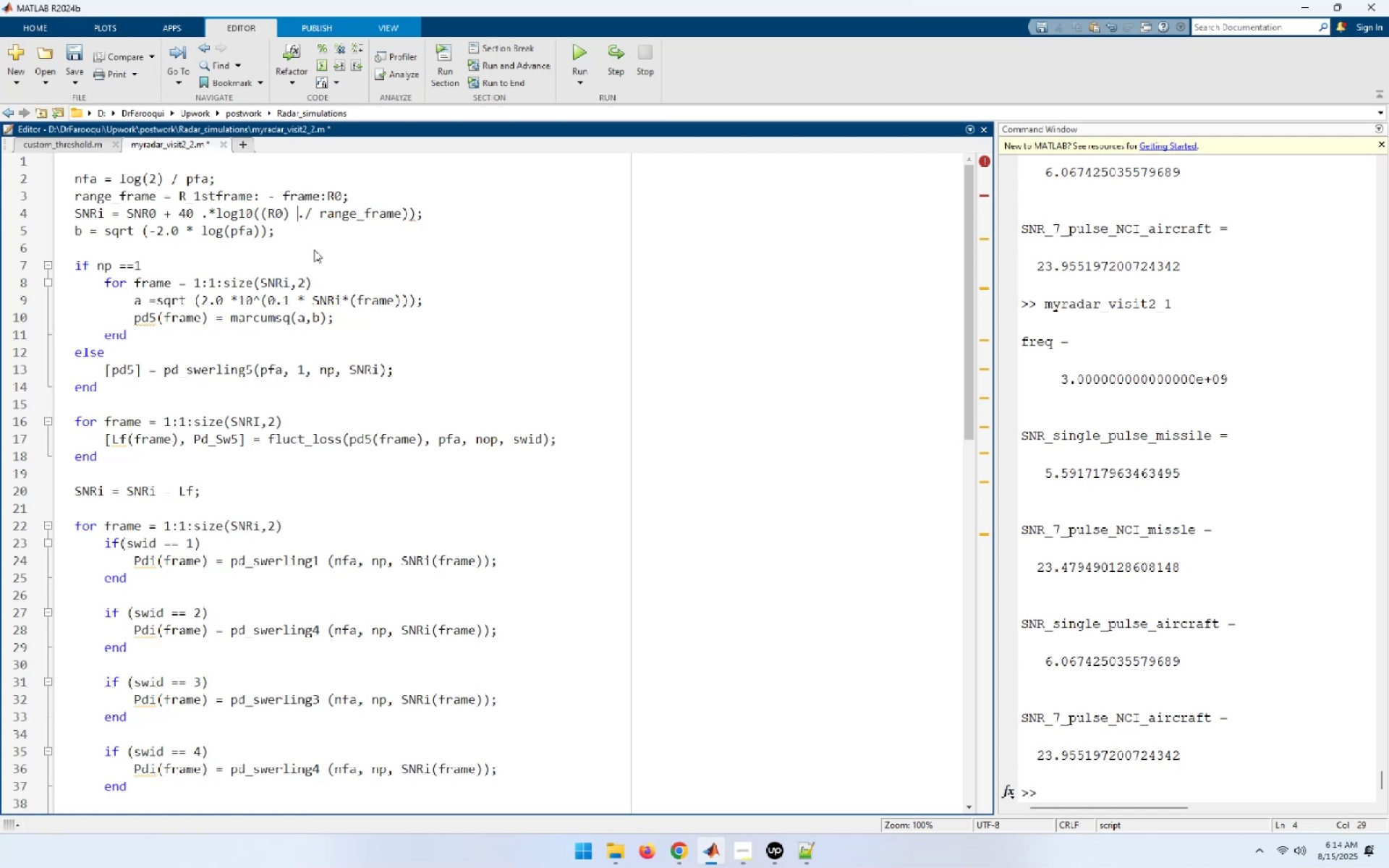 
key(ArrowRight)
 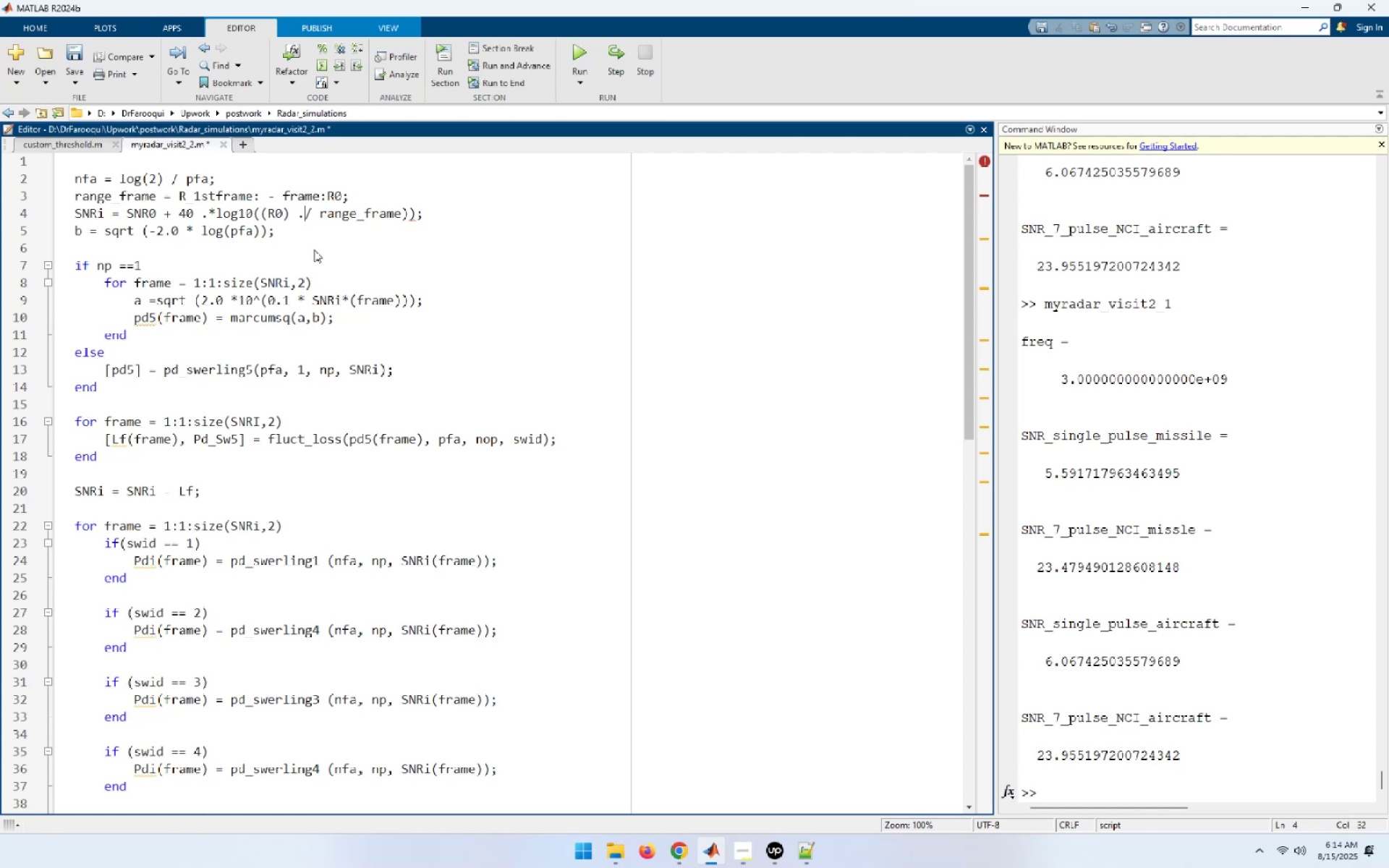 
key(ArrowLeft)
 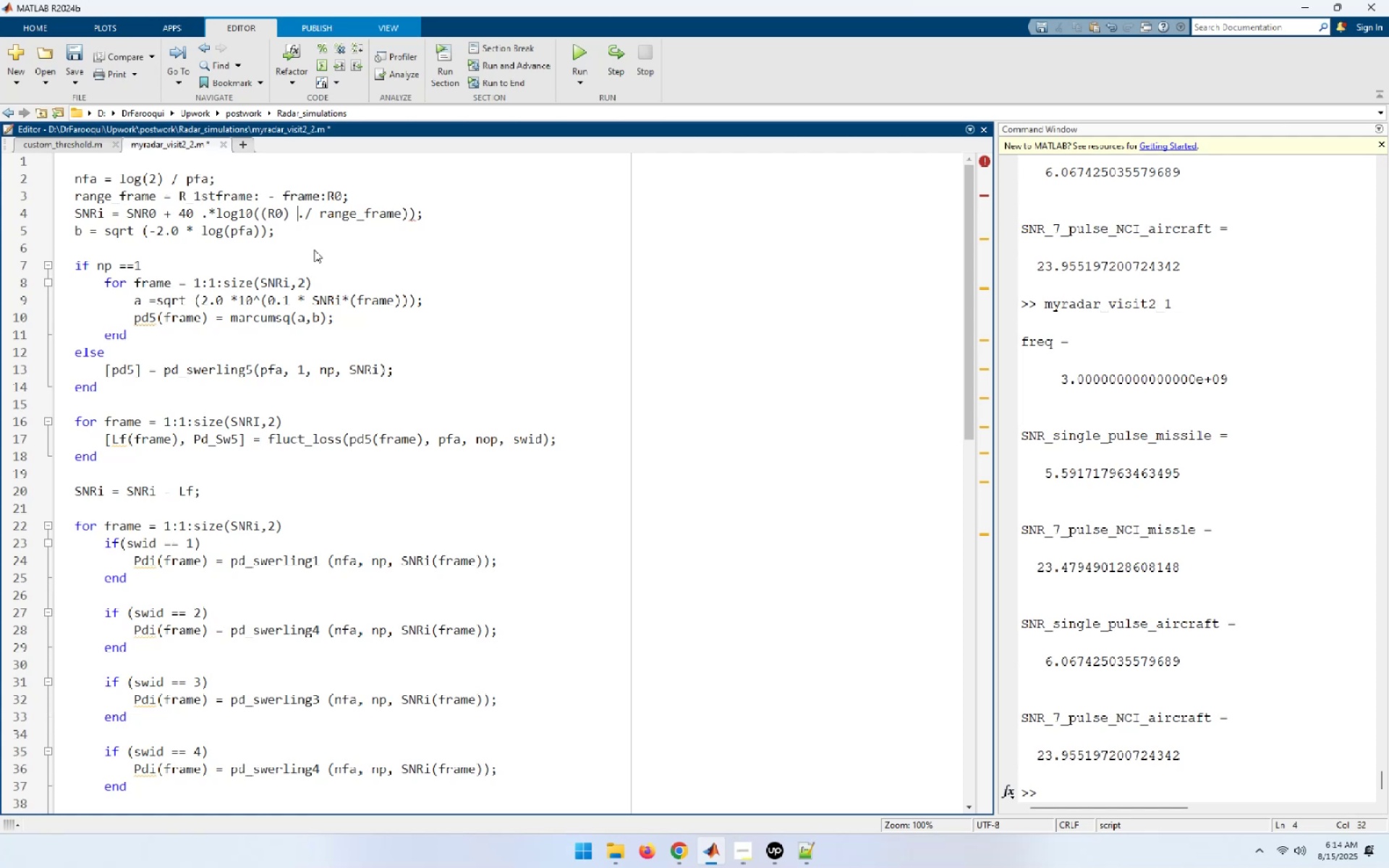 
key(ArrowLeft)
 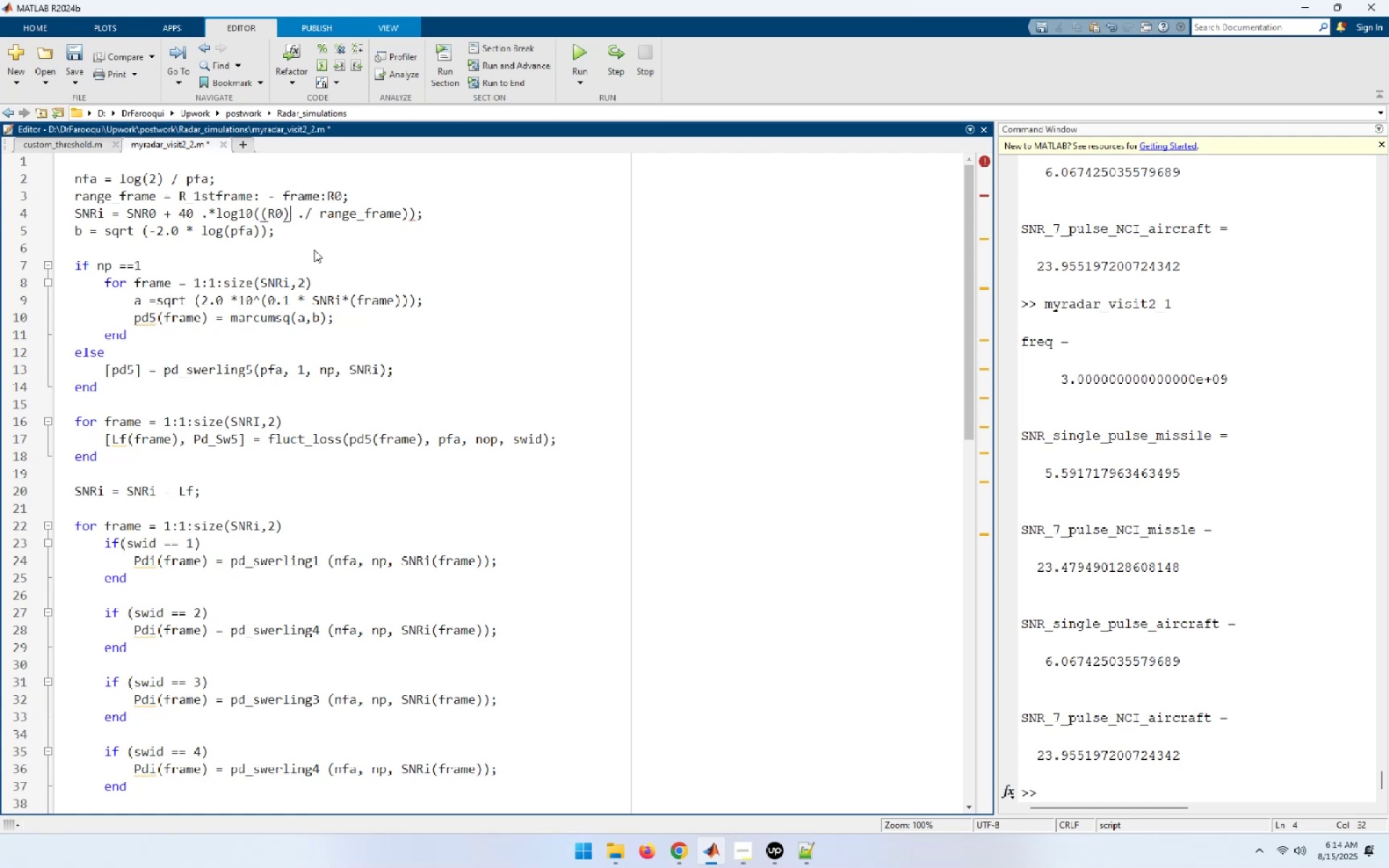 
key(ArrowLeft)
 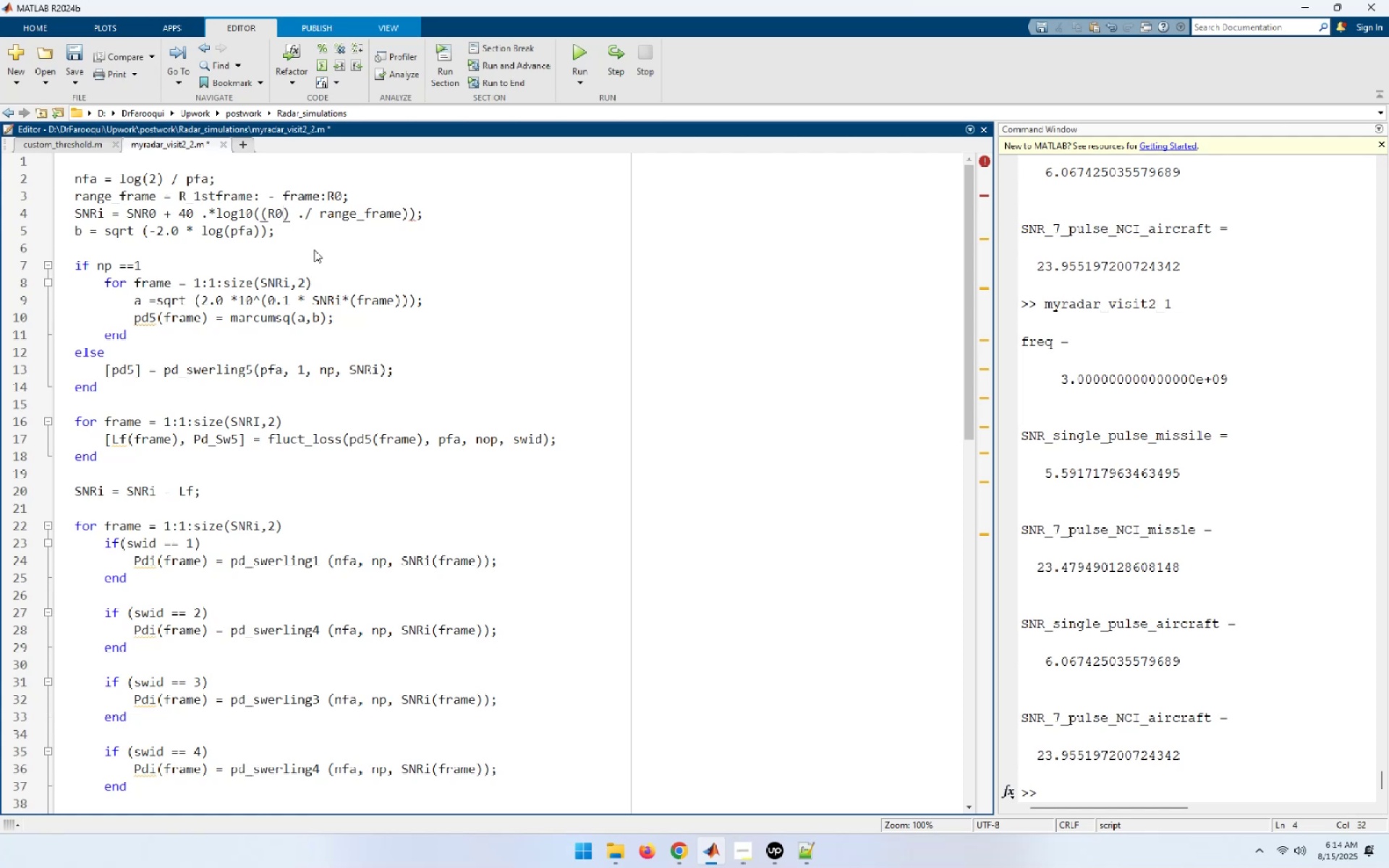 
key(ArrowLeft)
 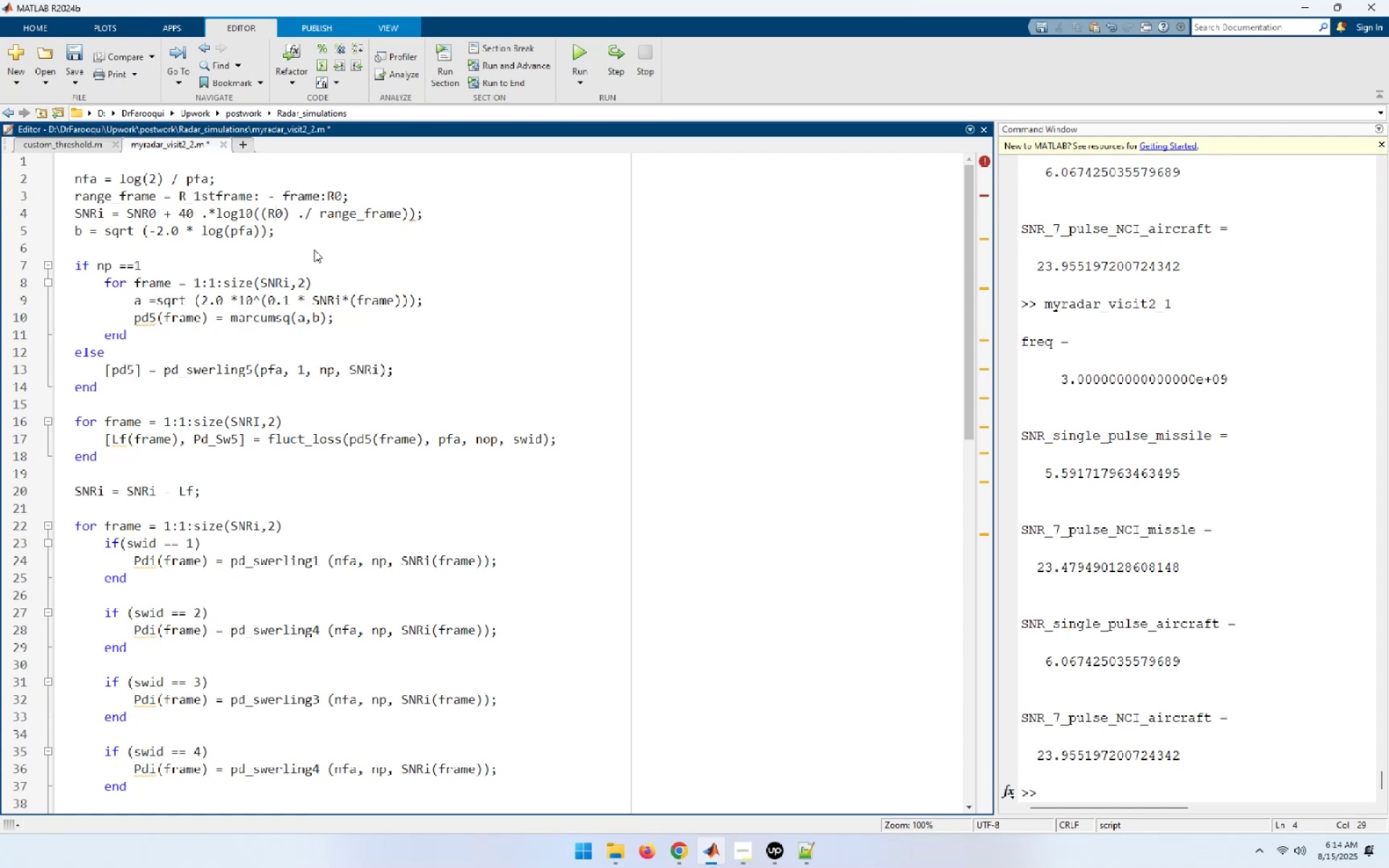 
key(ArrowLeft)
 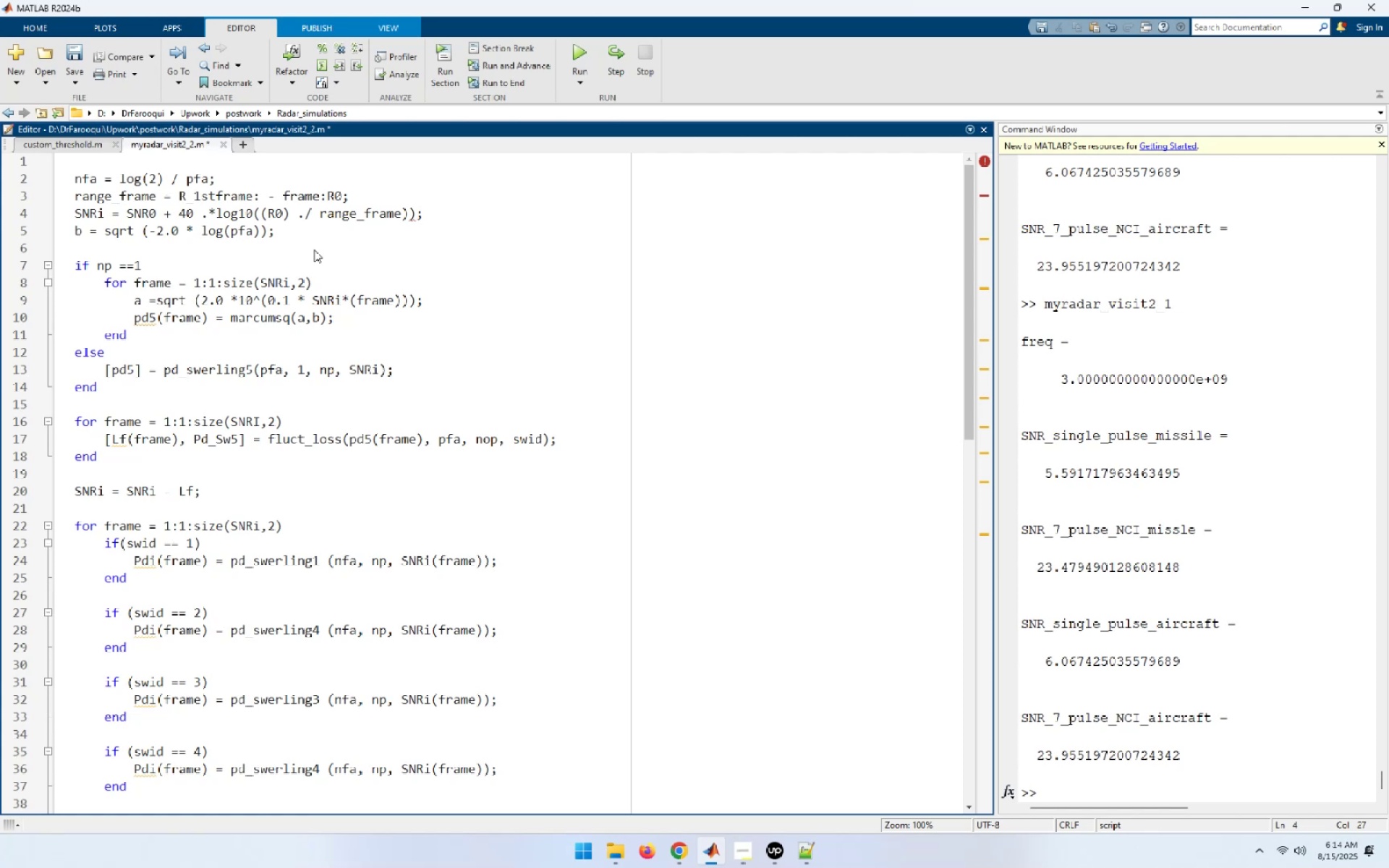 
key(ArrowRight)
 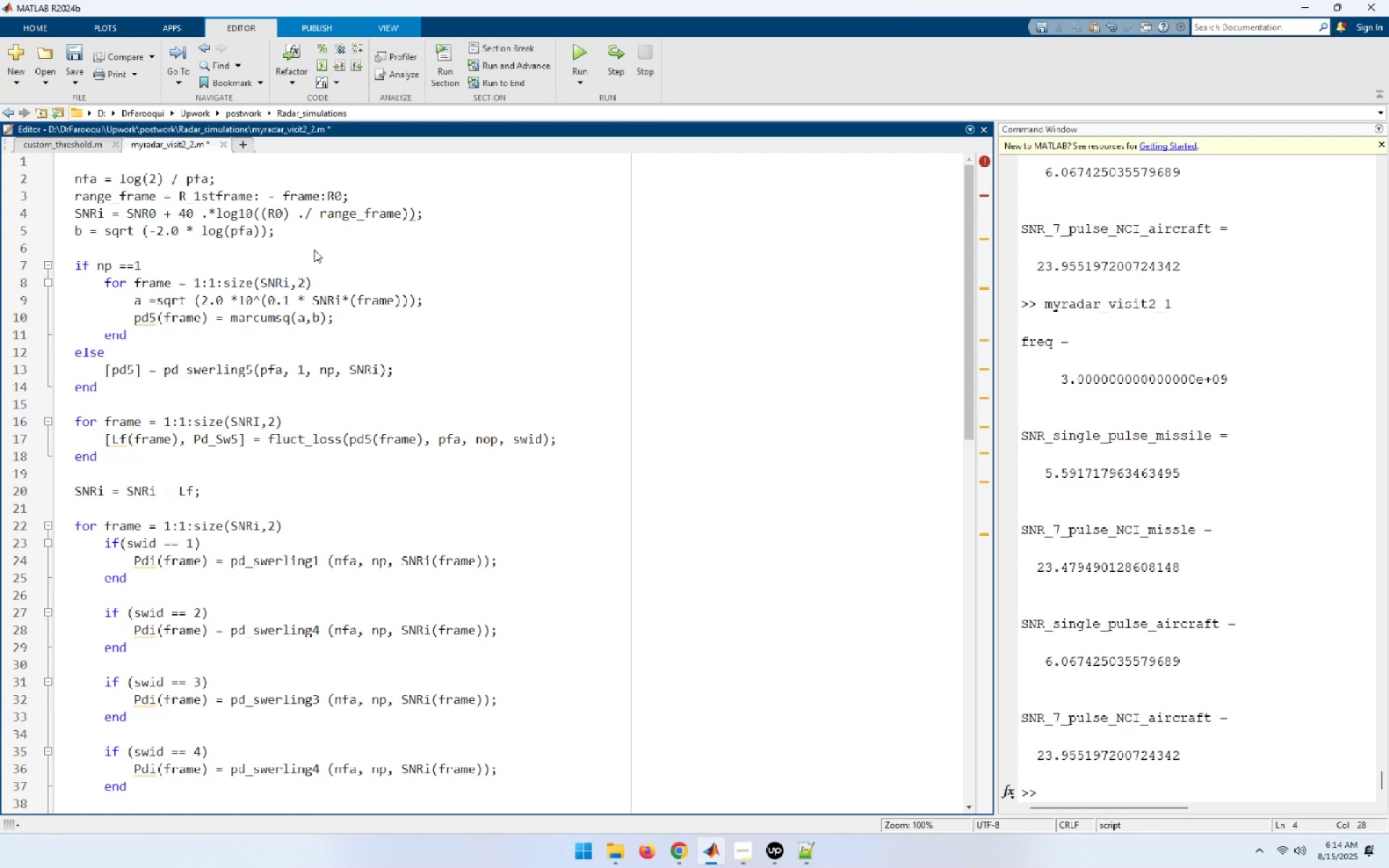 
key(ArrowRight)
 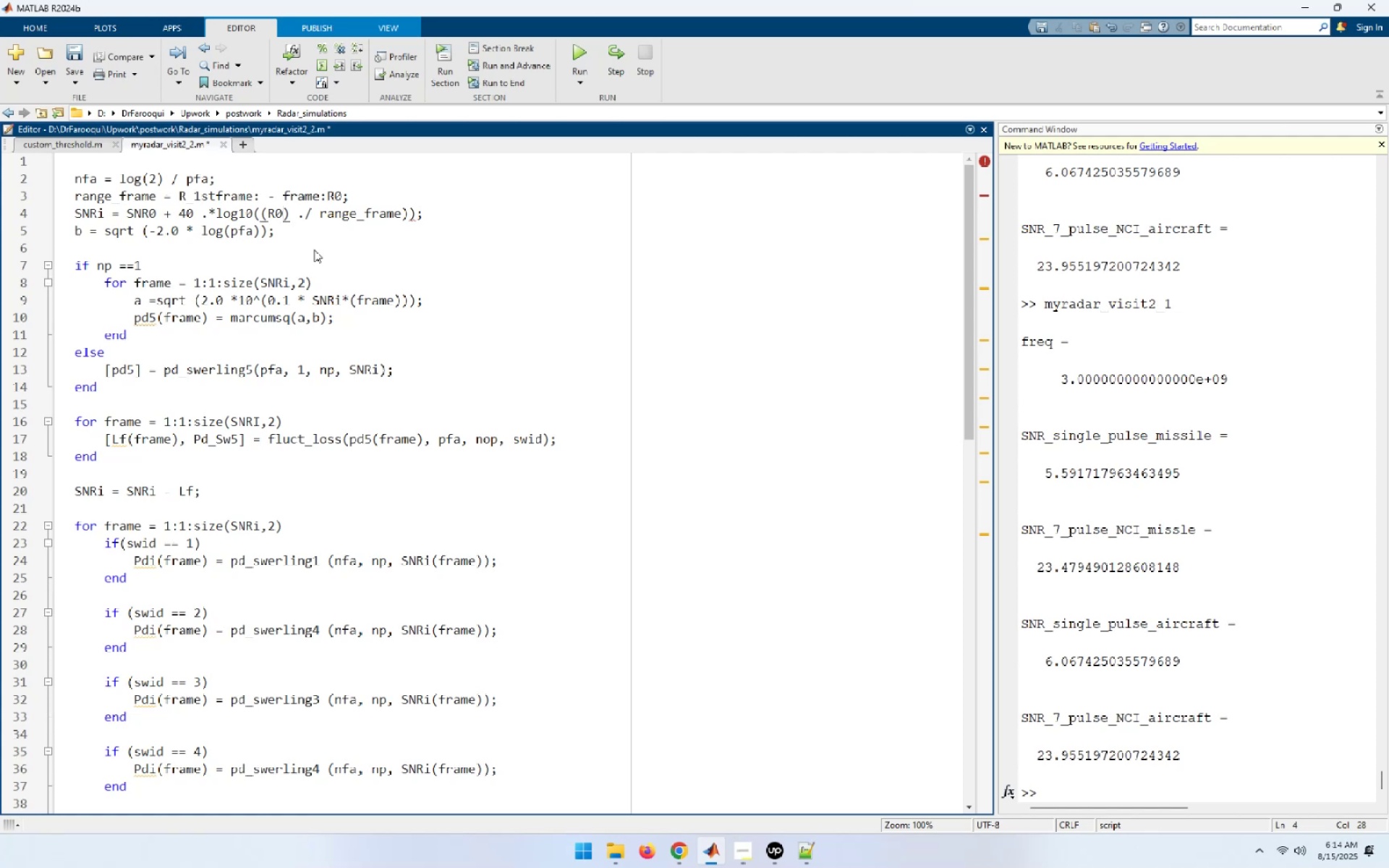 
key(Delete)
 